 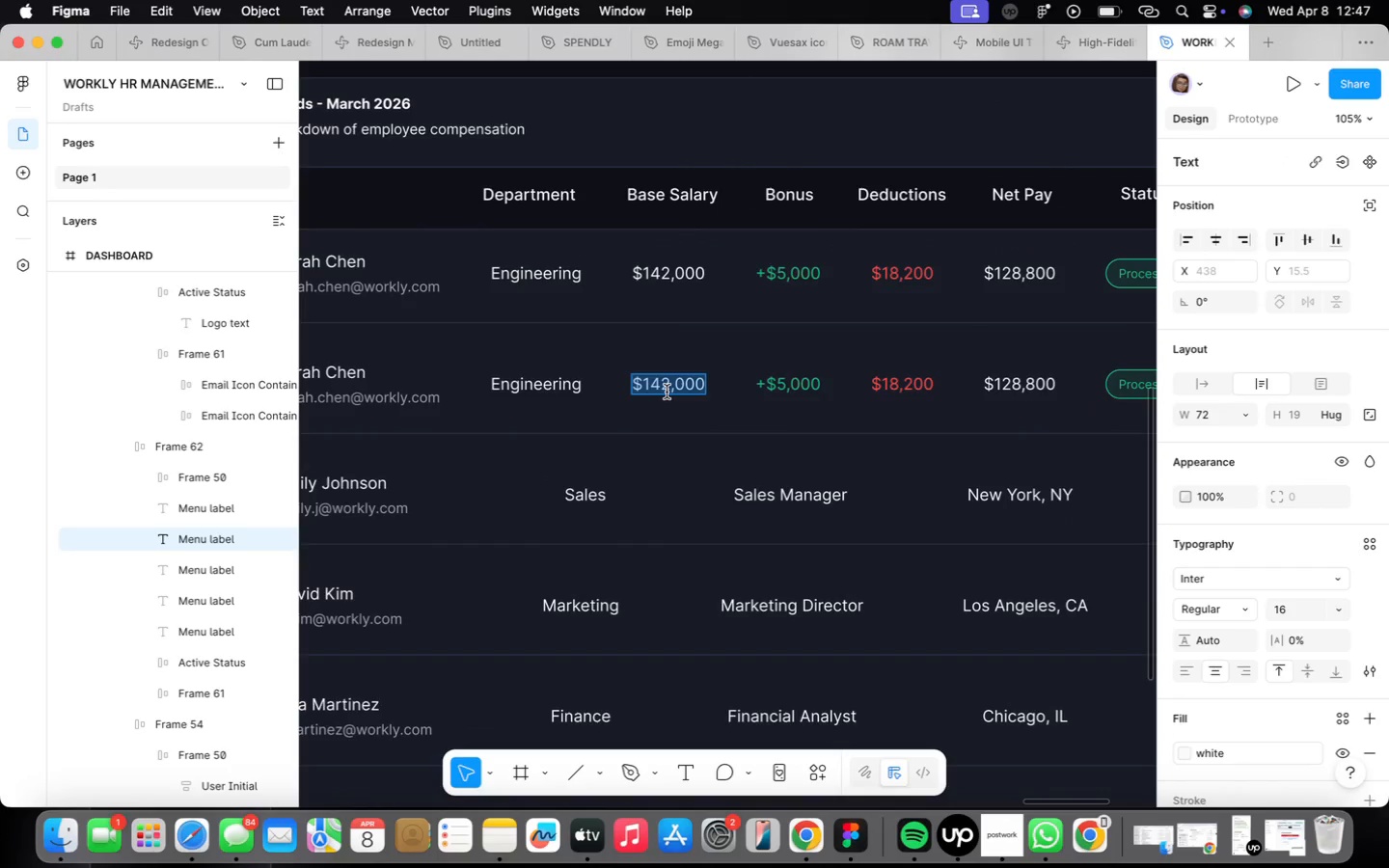 
key(Backspace)
key(Backspace)
type(65)
 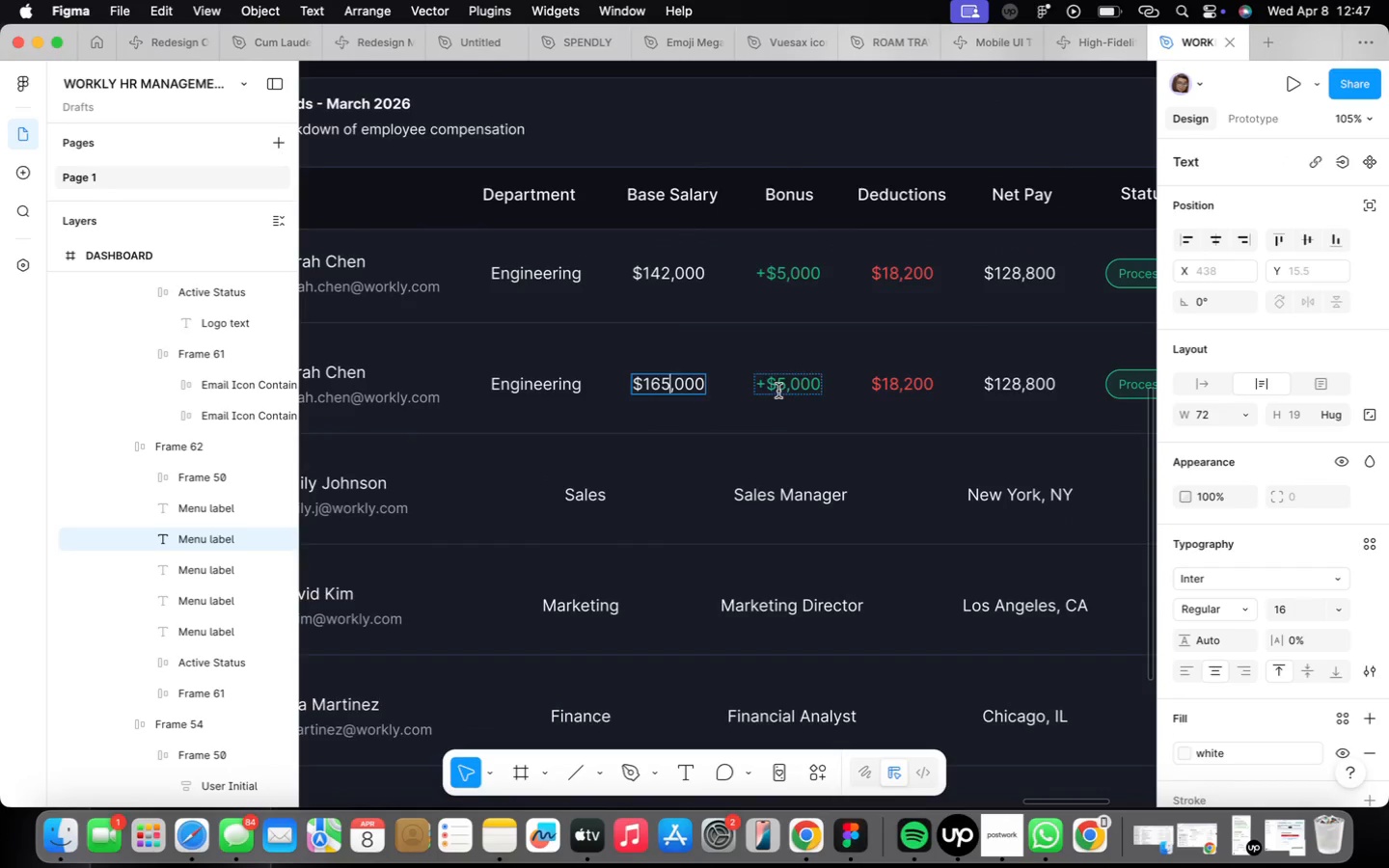 
key(ArrowRight)
 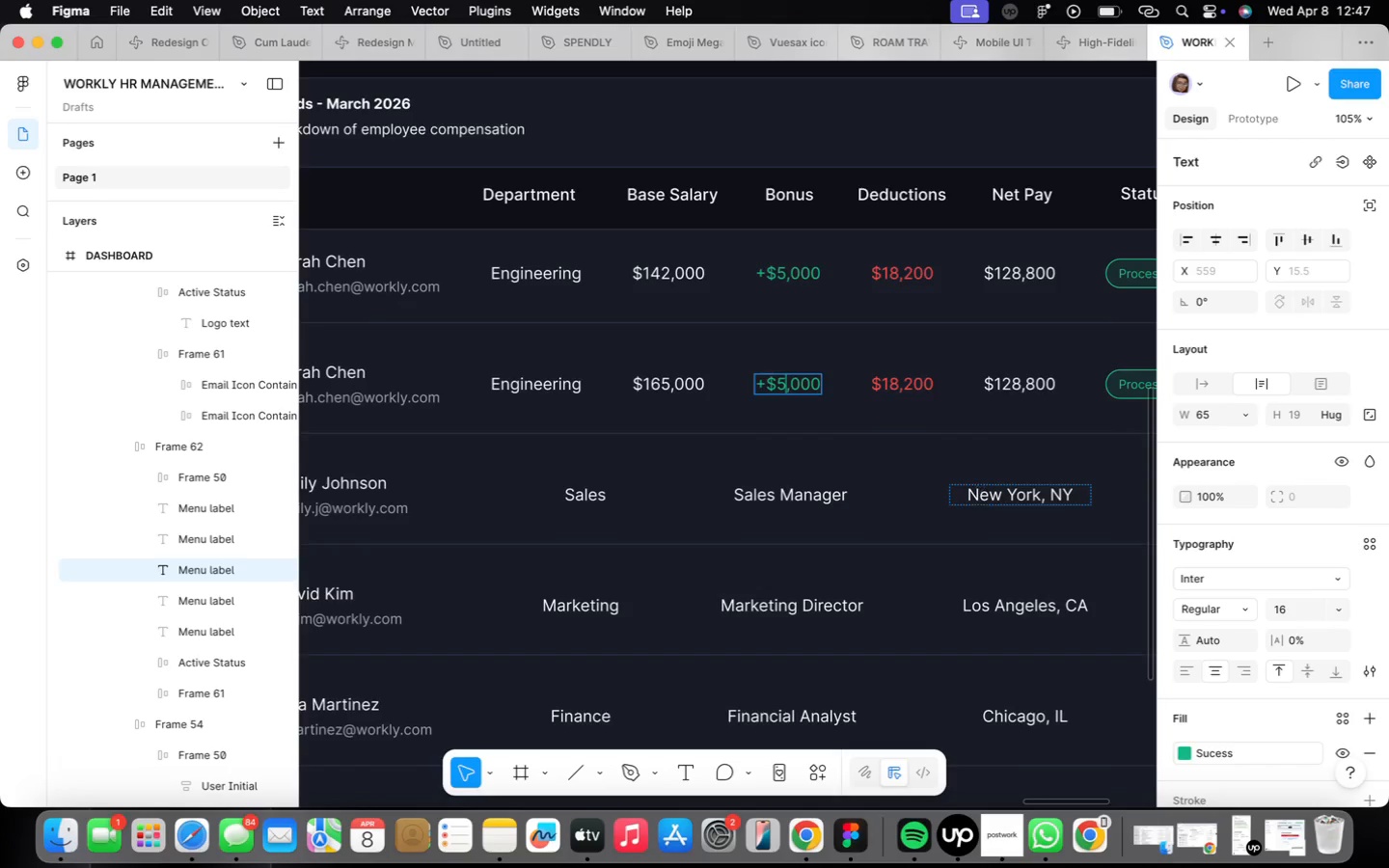 
key(Backspace)
 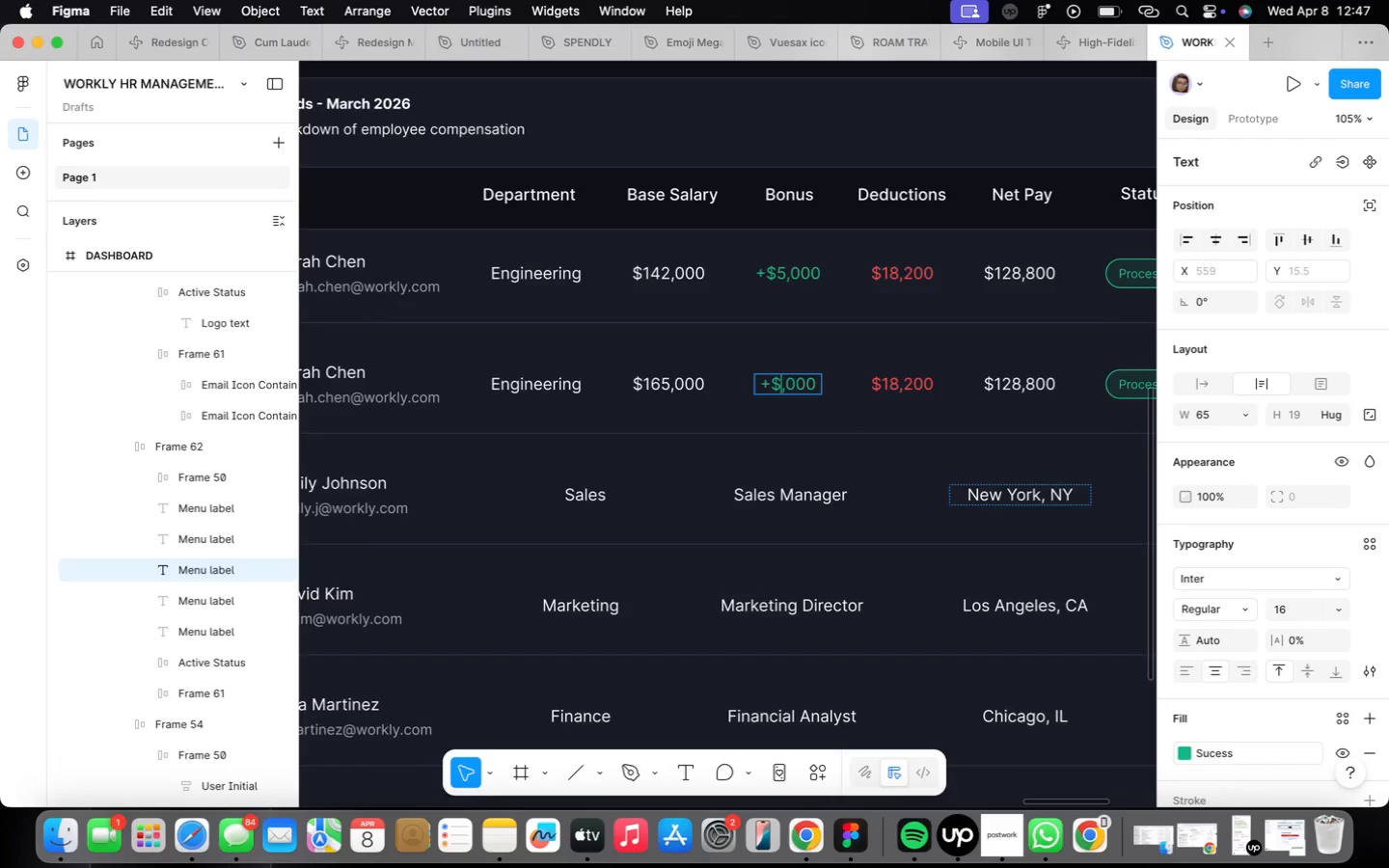 
key(8)
 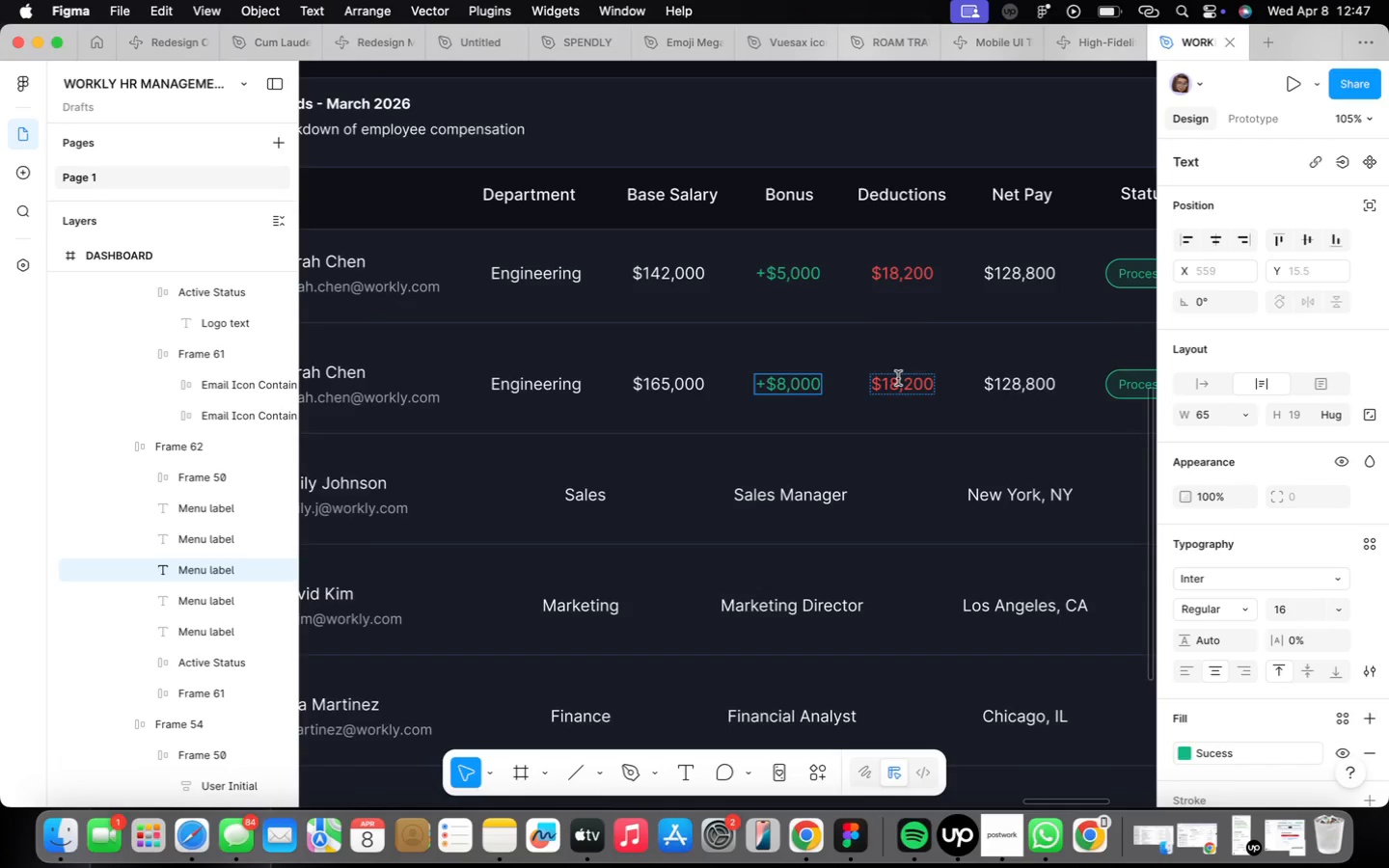 
left_click([898, 378])
 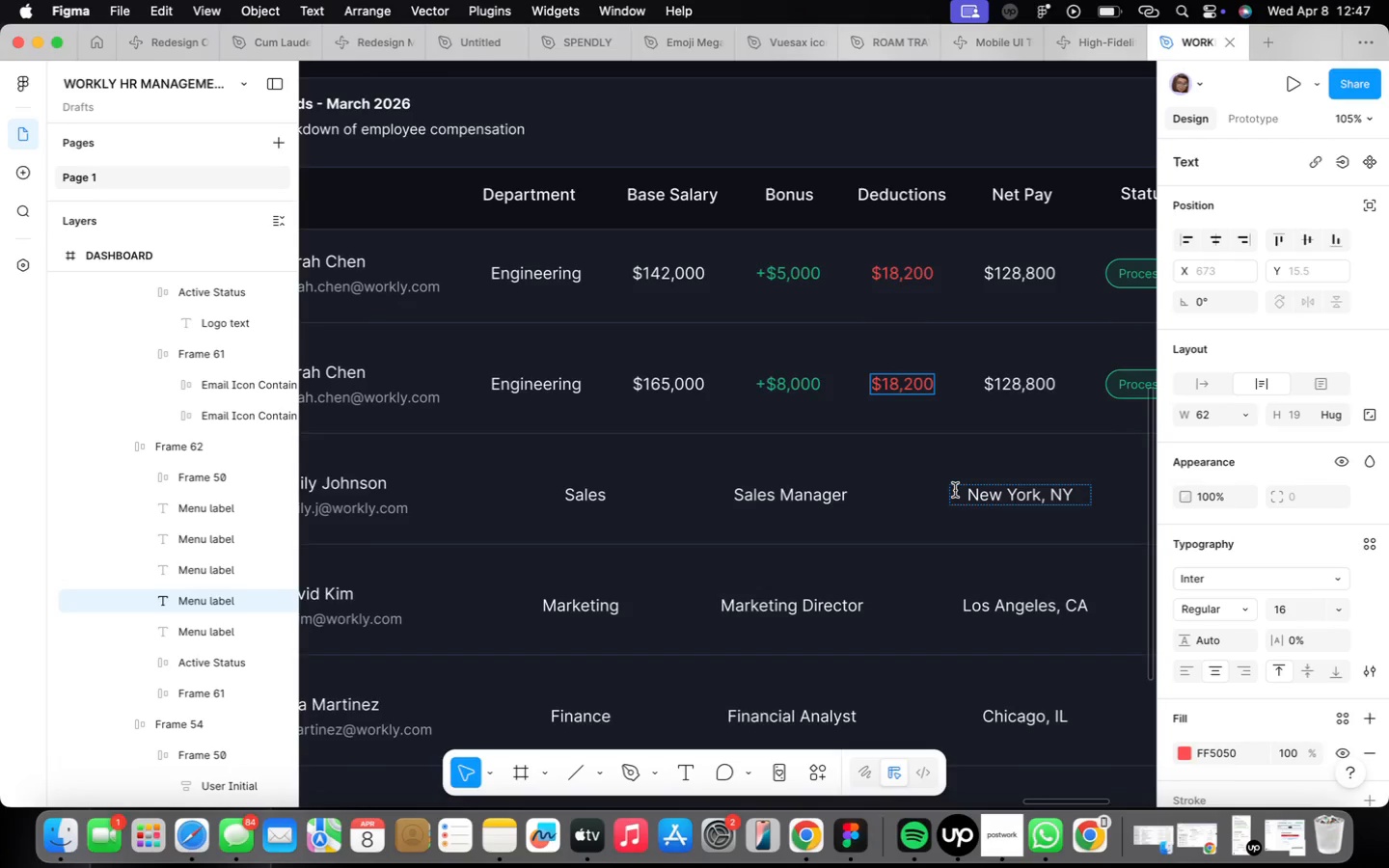 
key(Backspace)
key(Backspace)
type(21)
 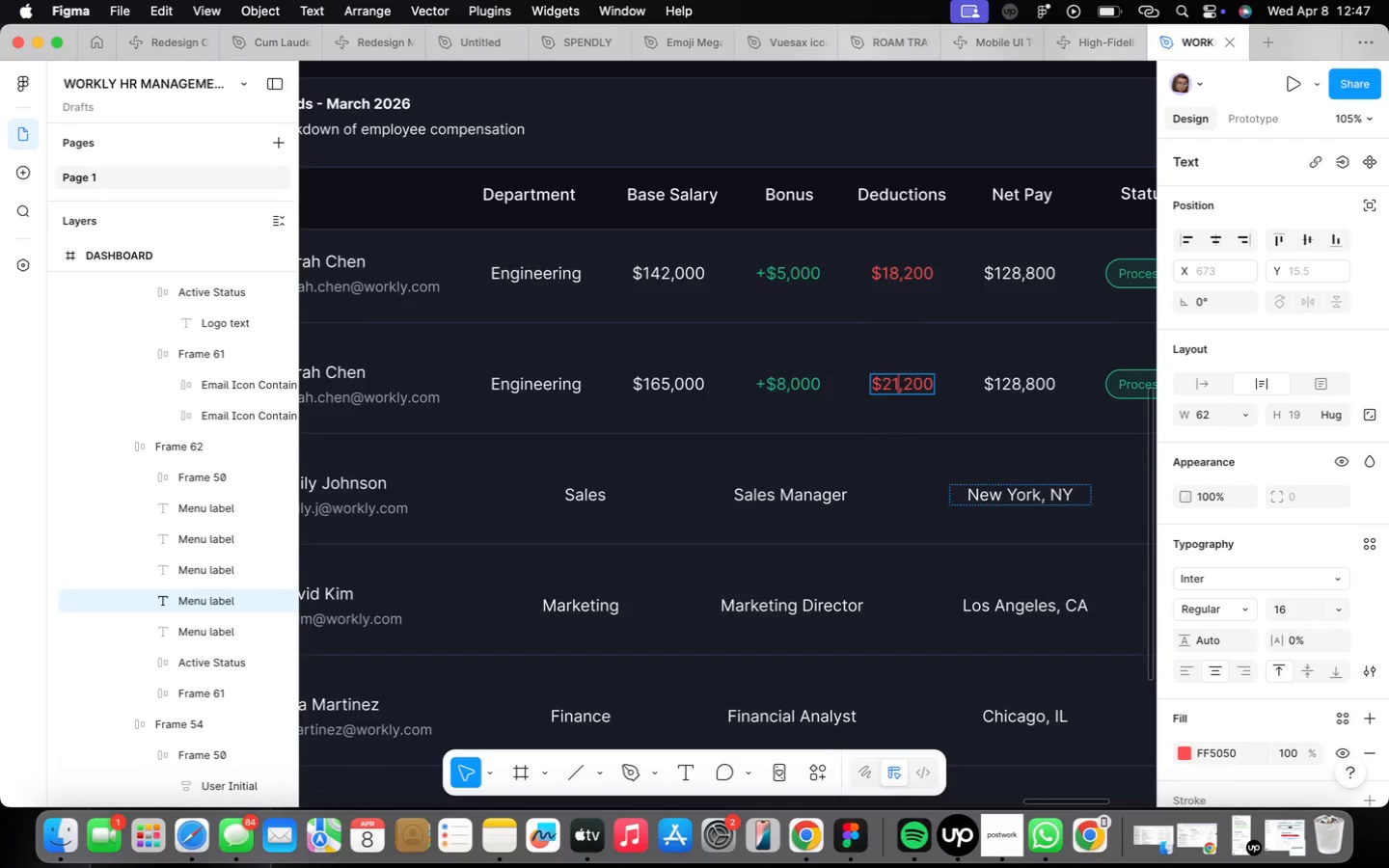 
key(ArrowRight)
 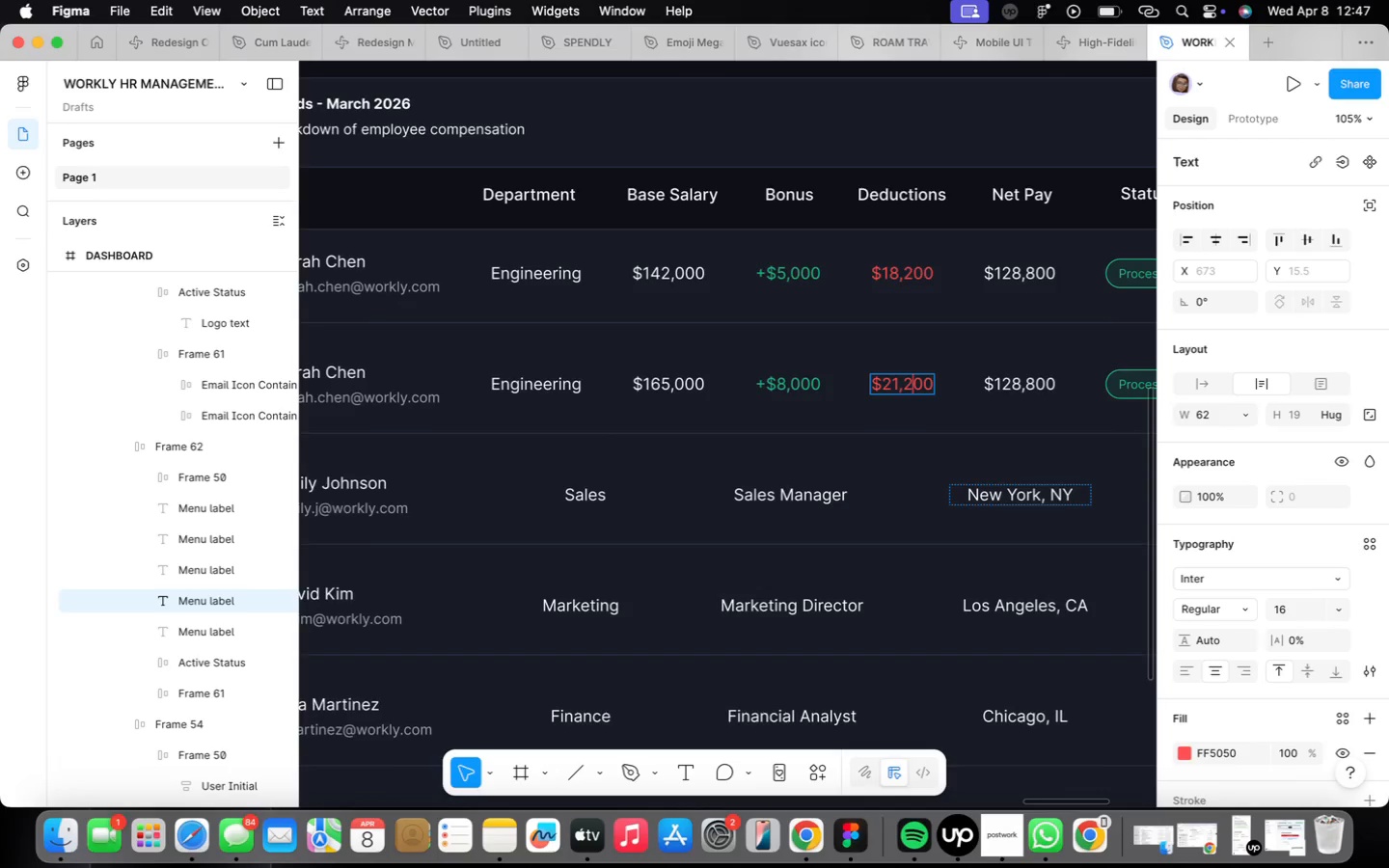 
key(ArrowRight)
 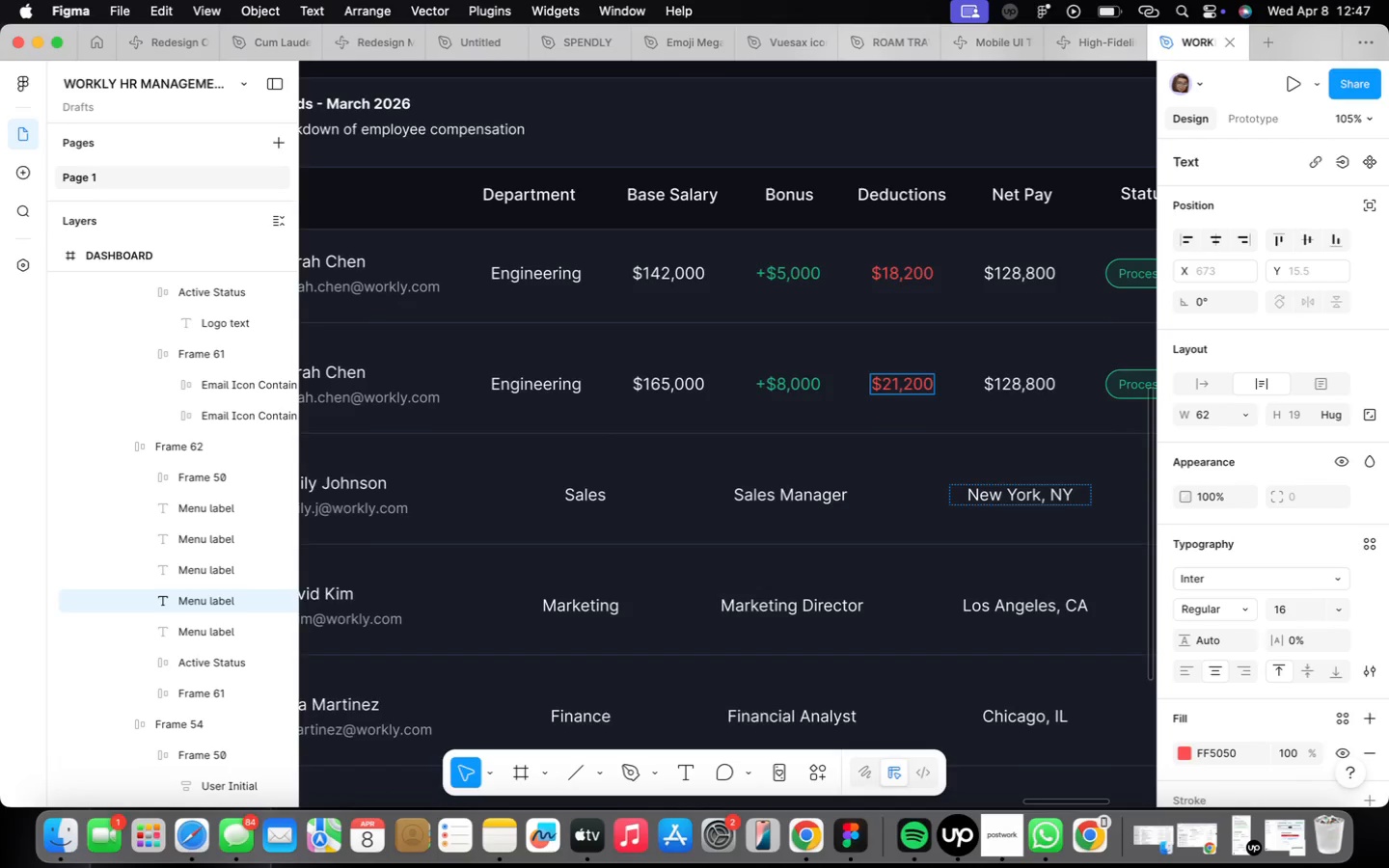 
key(Backspace)
 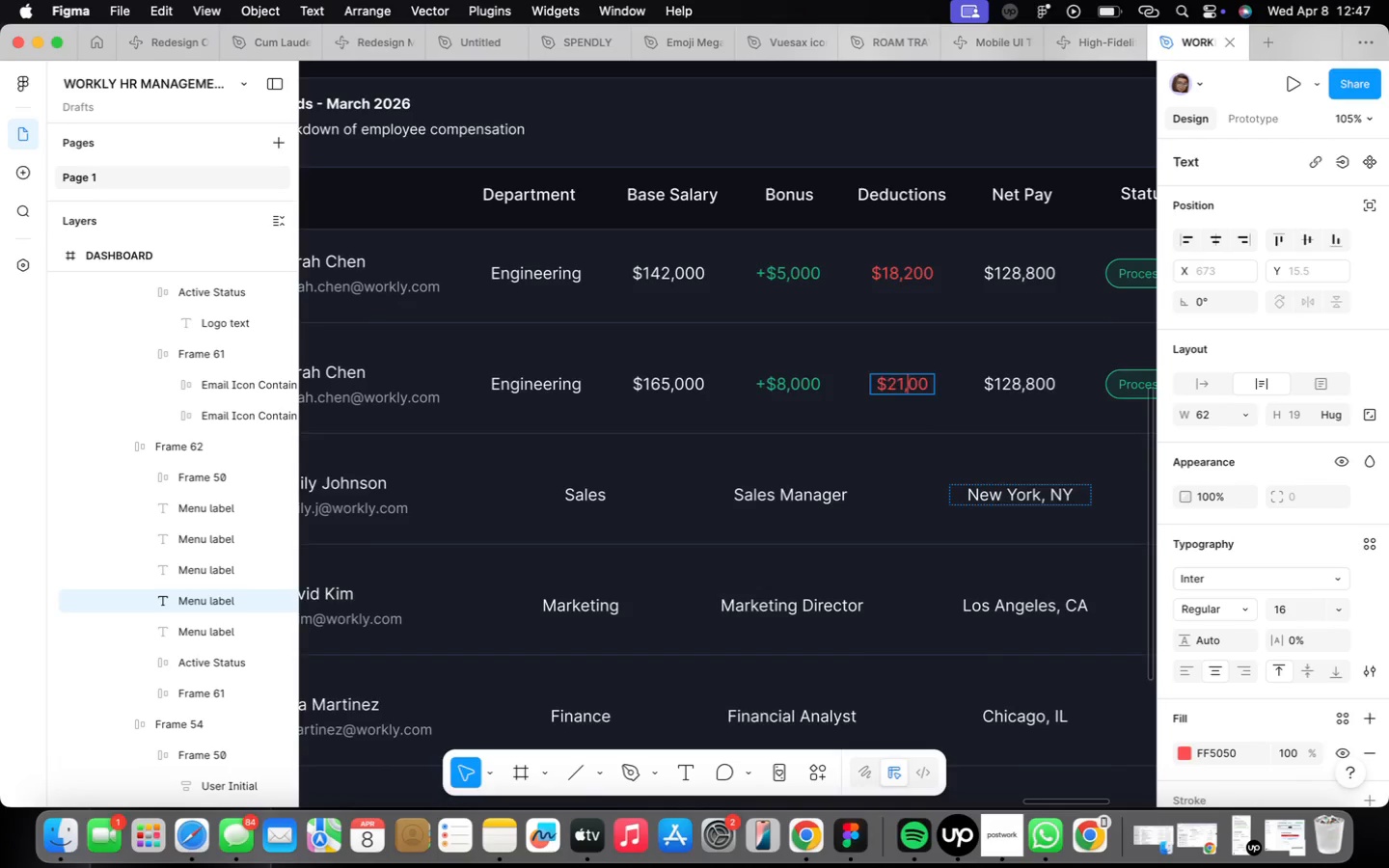 
key(5)
 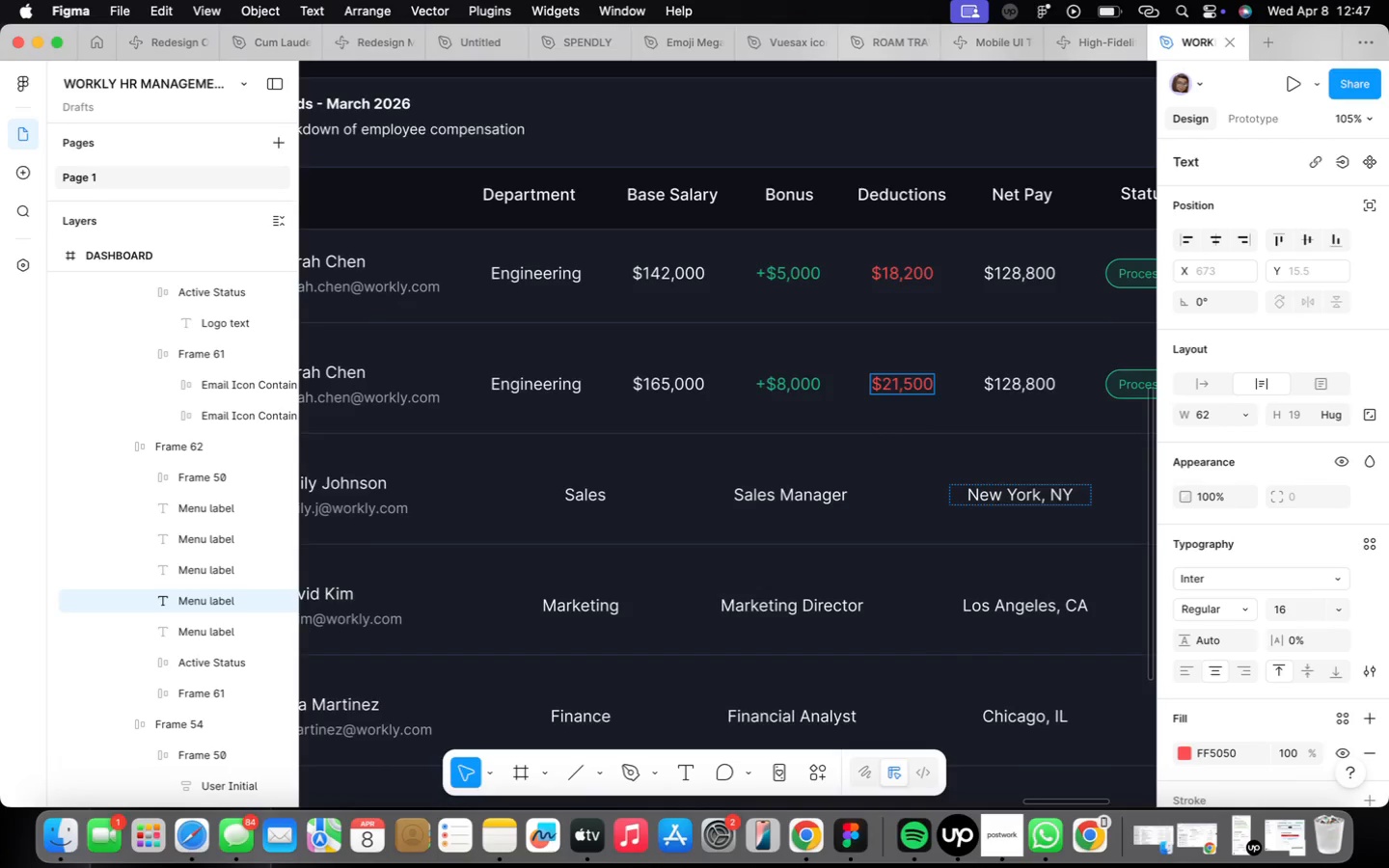 
key(ArrowLeft)
 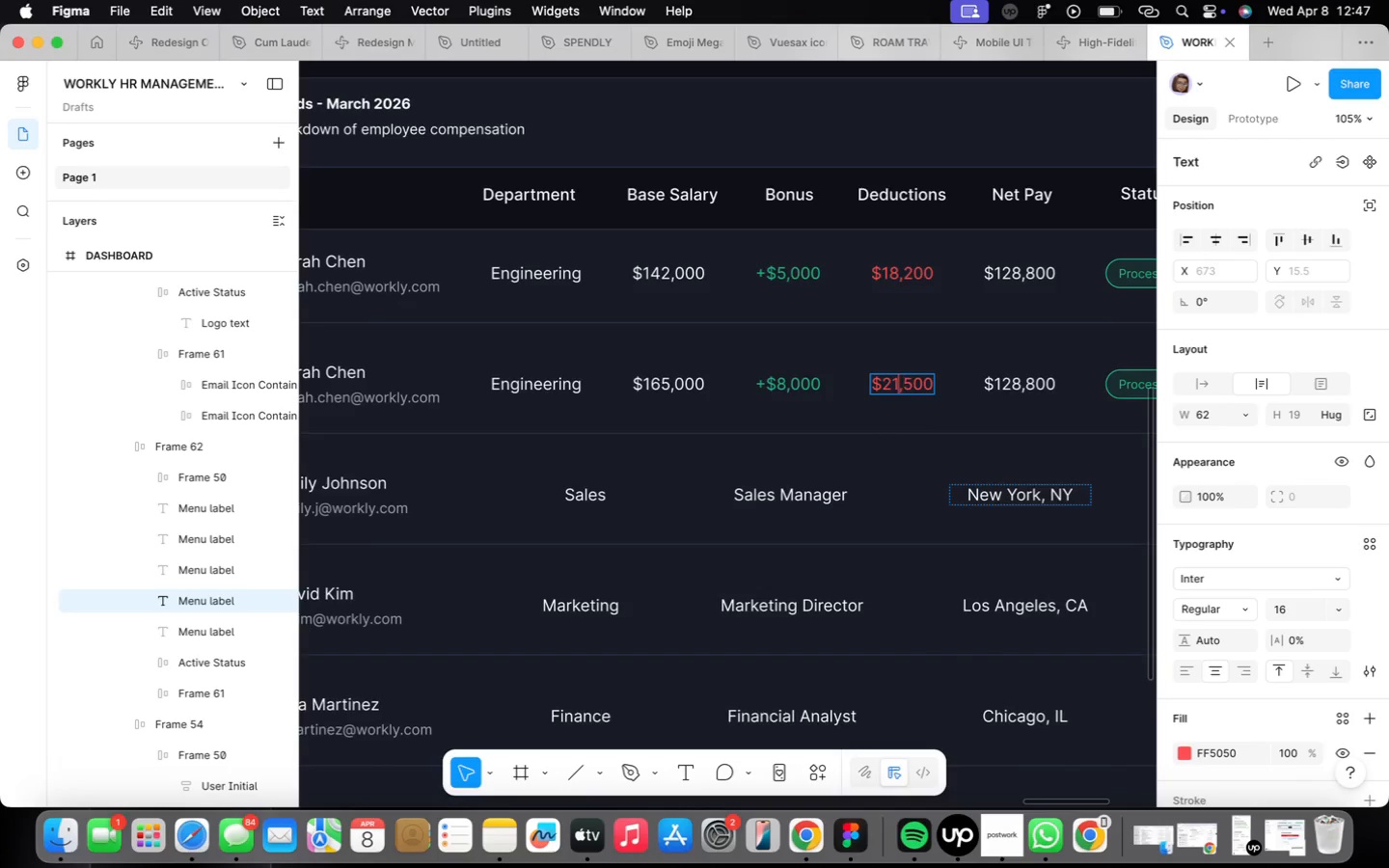 
key(ArrowLeft)
 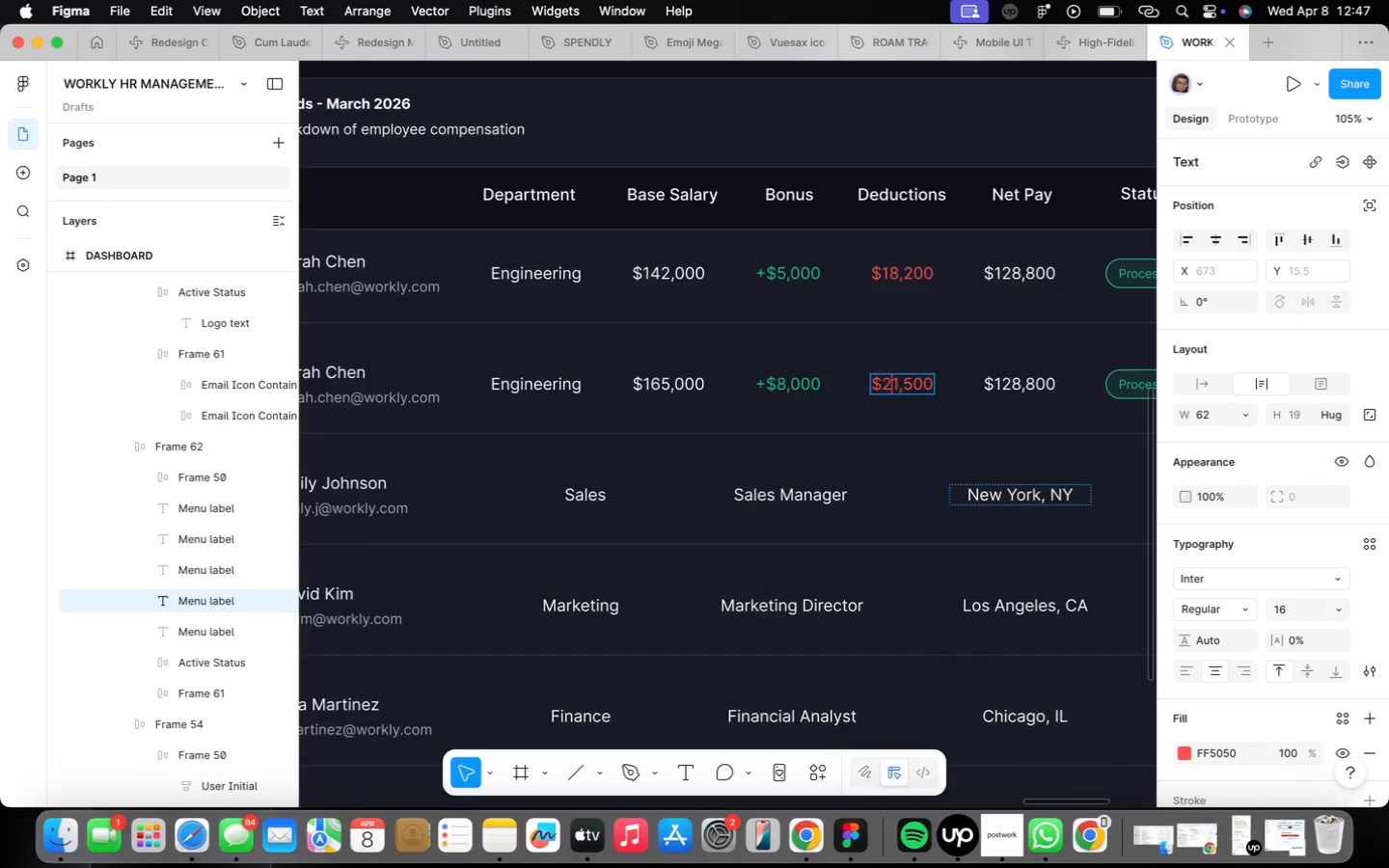 
key(ArrowLeft)
 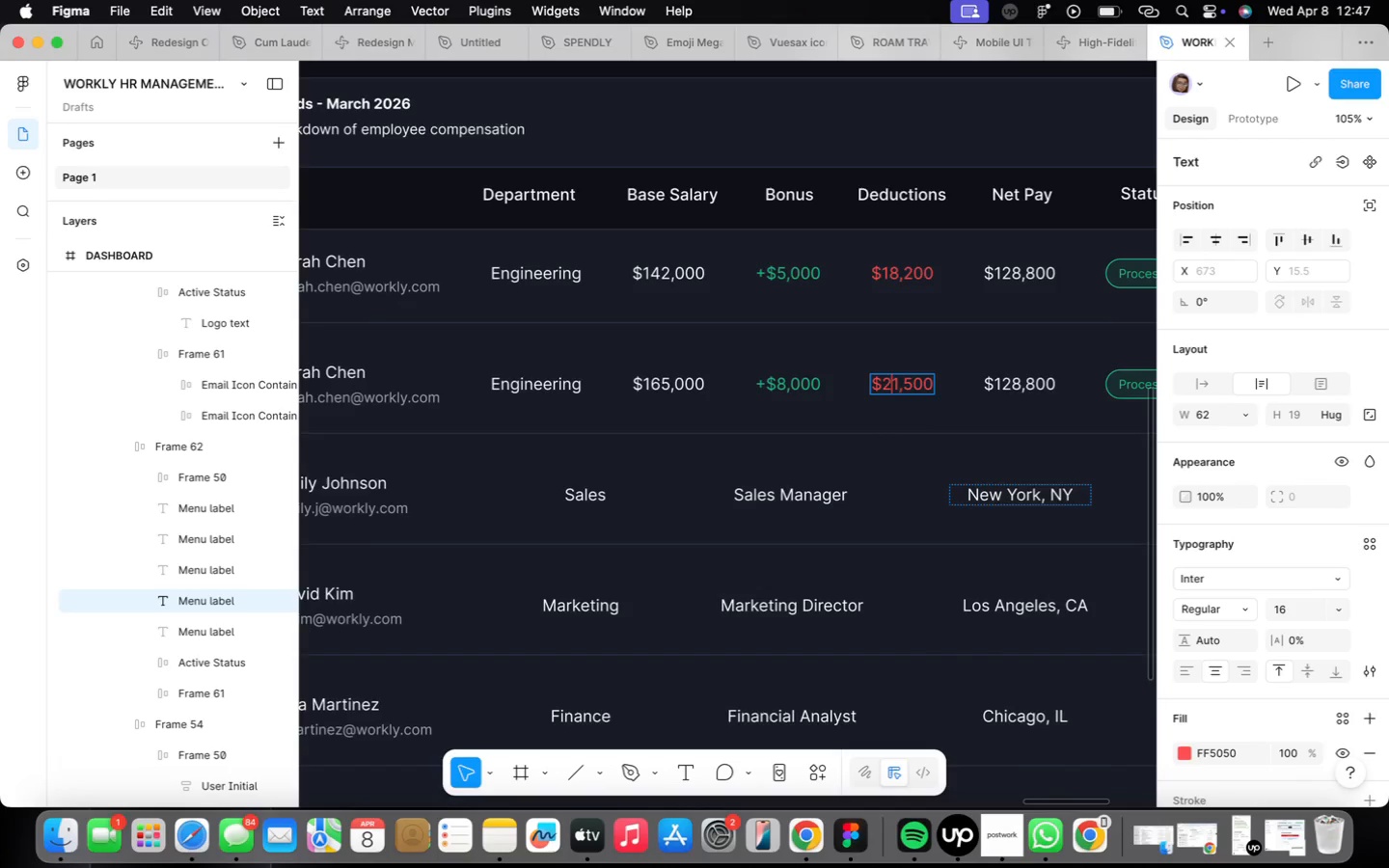 
key(ArrowLeft)
 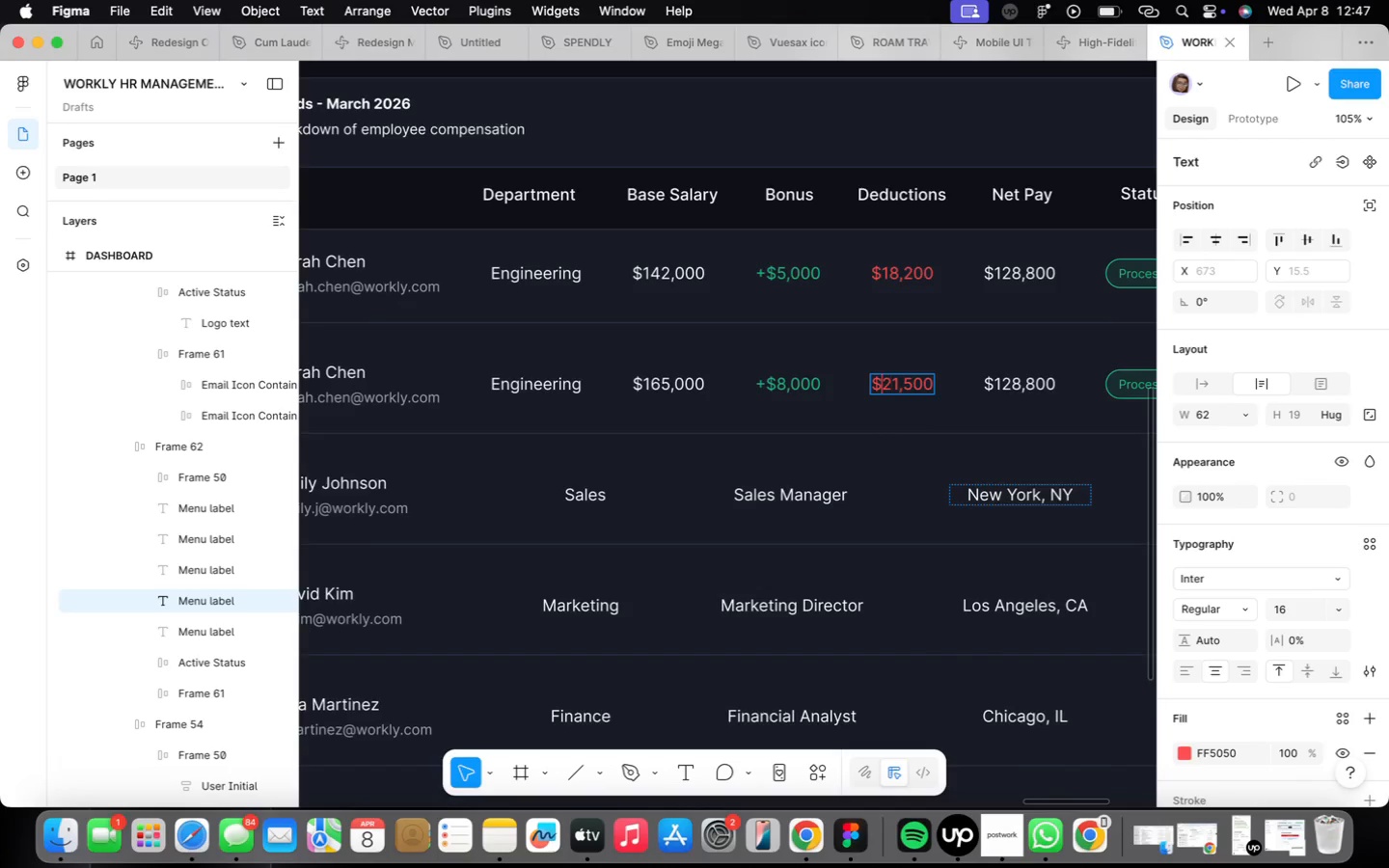 
key(ArrowLeft)
 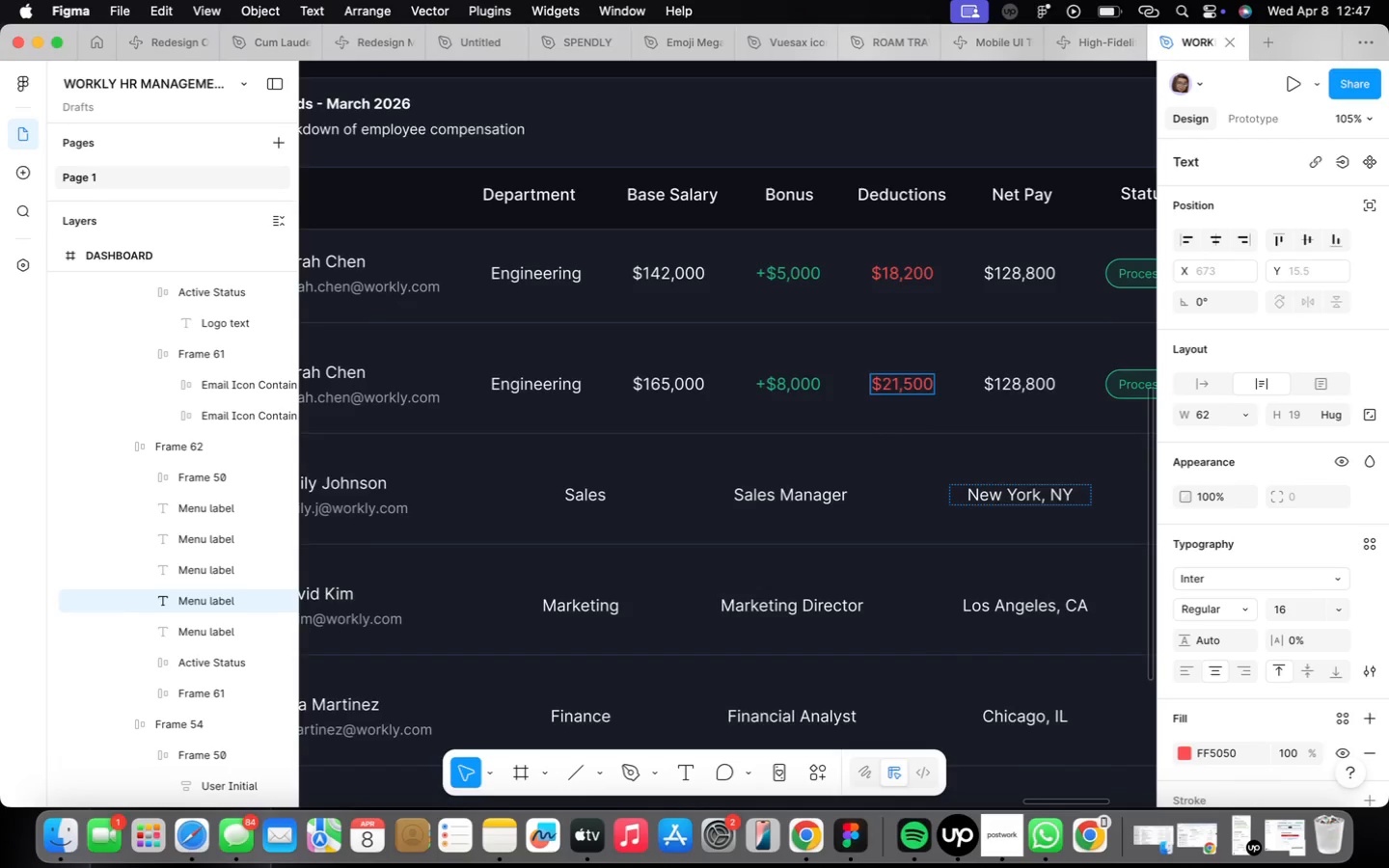 
key(Minus)
 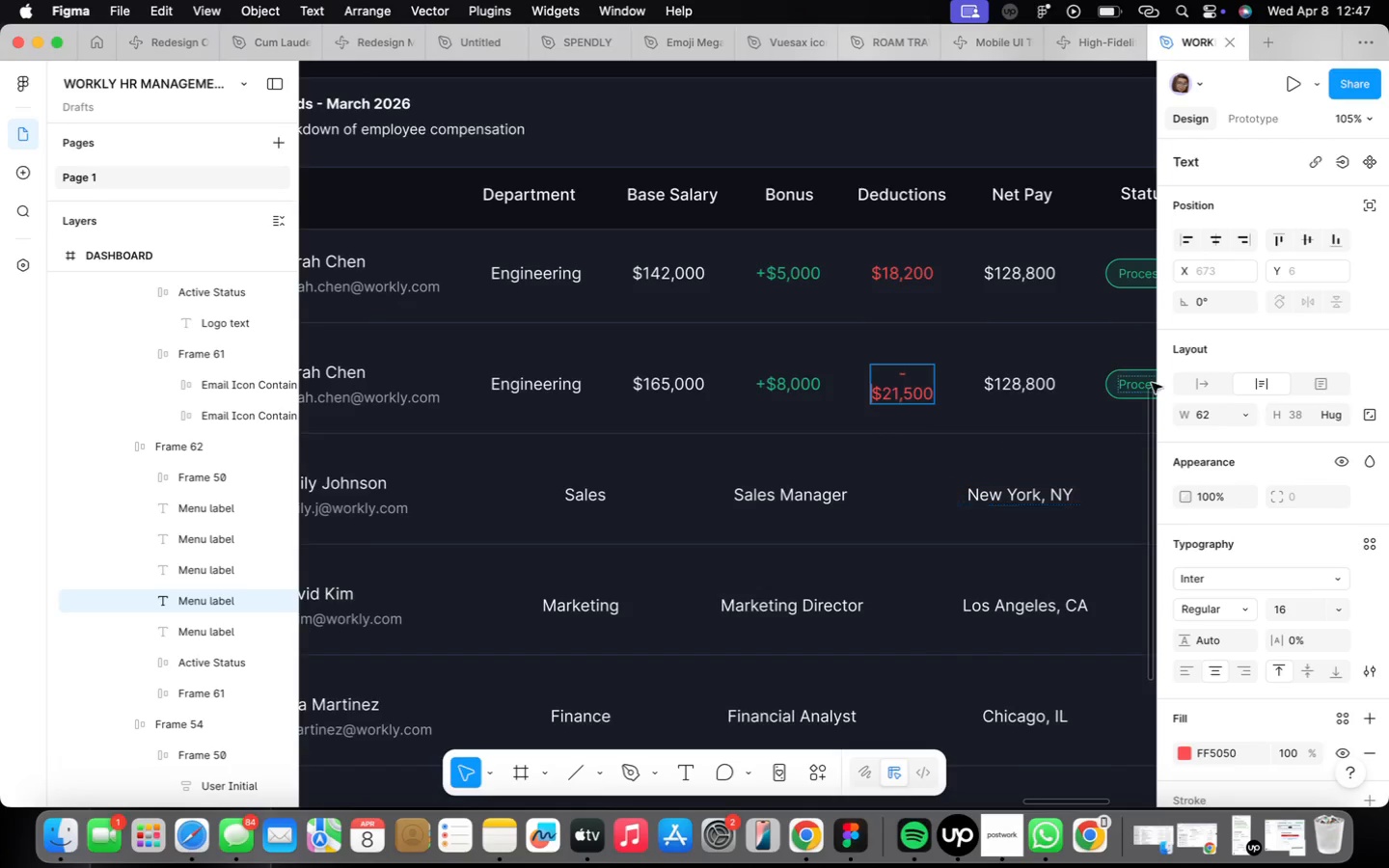 
left_click([1186, 382])
 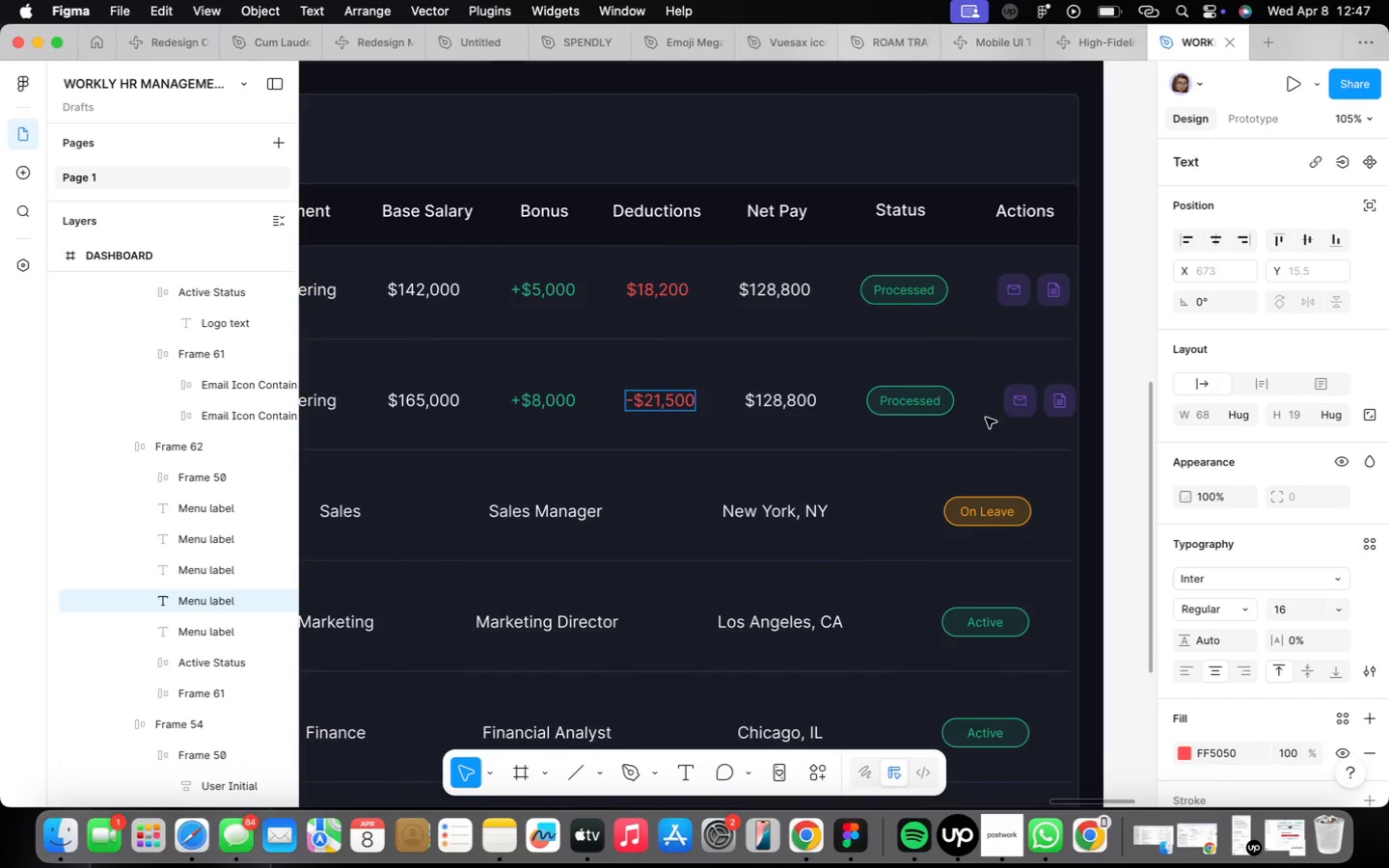 
left_click([848, 447])
 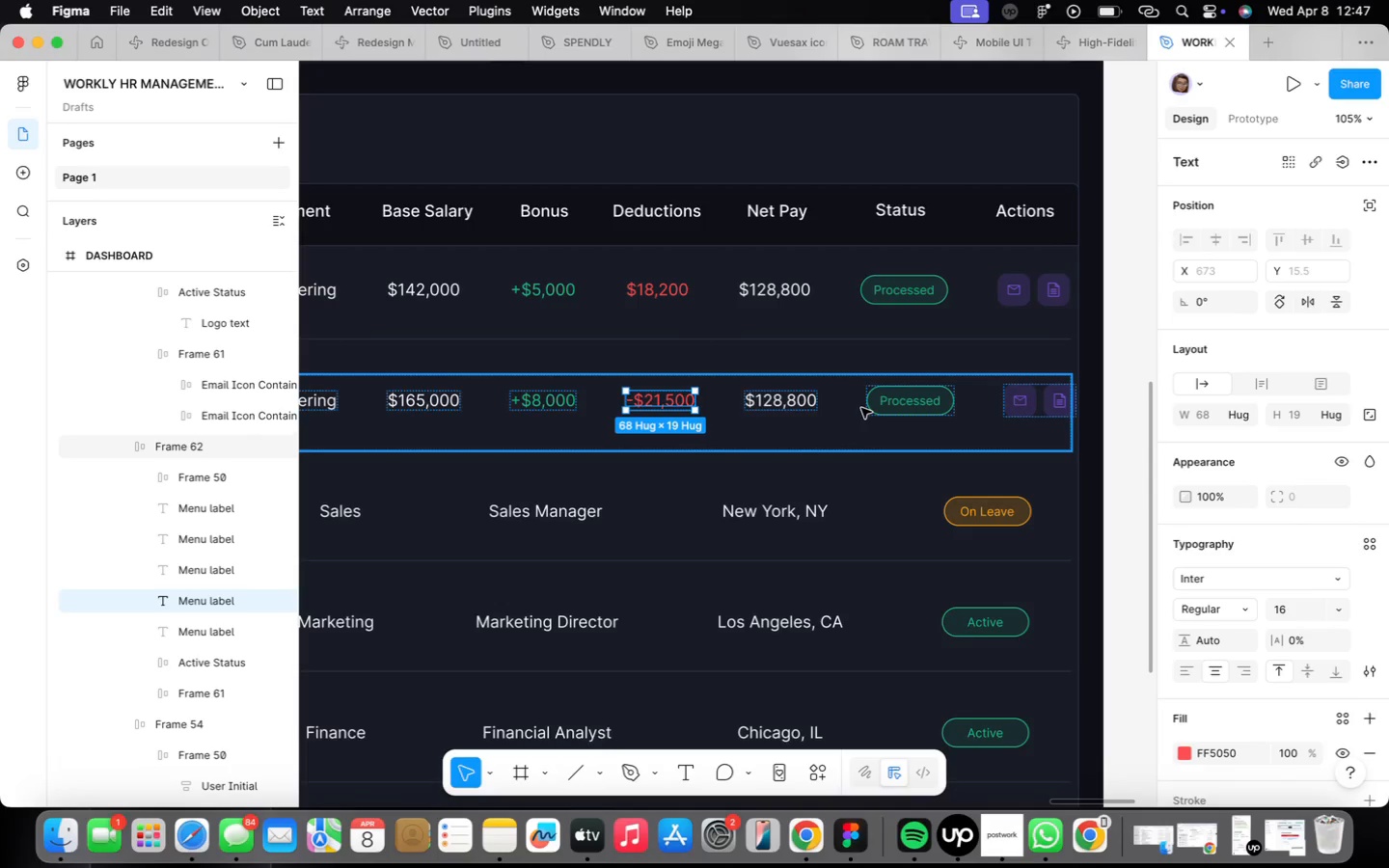 
left_click([860, 408])
 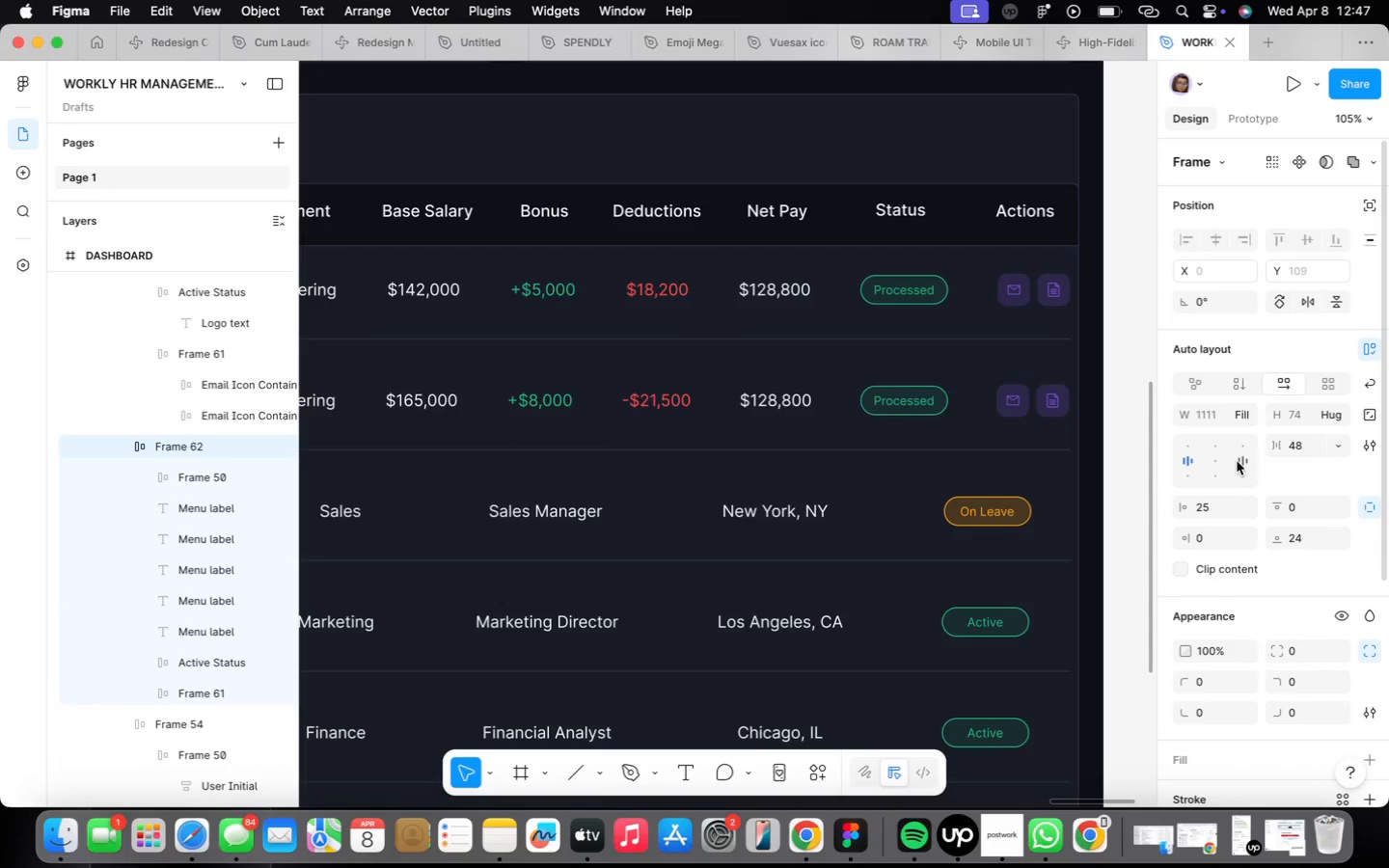 
wait(7.47)
 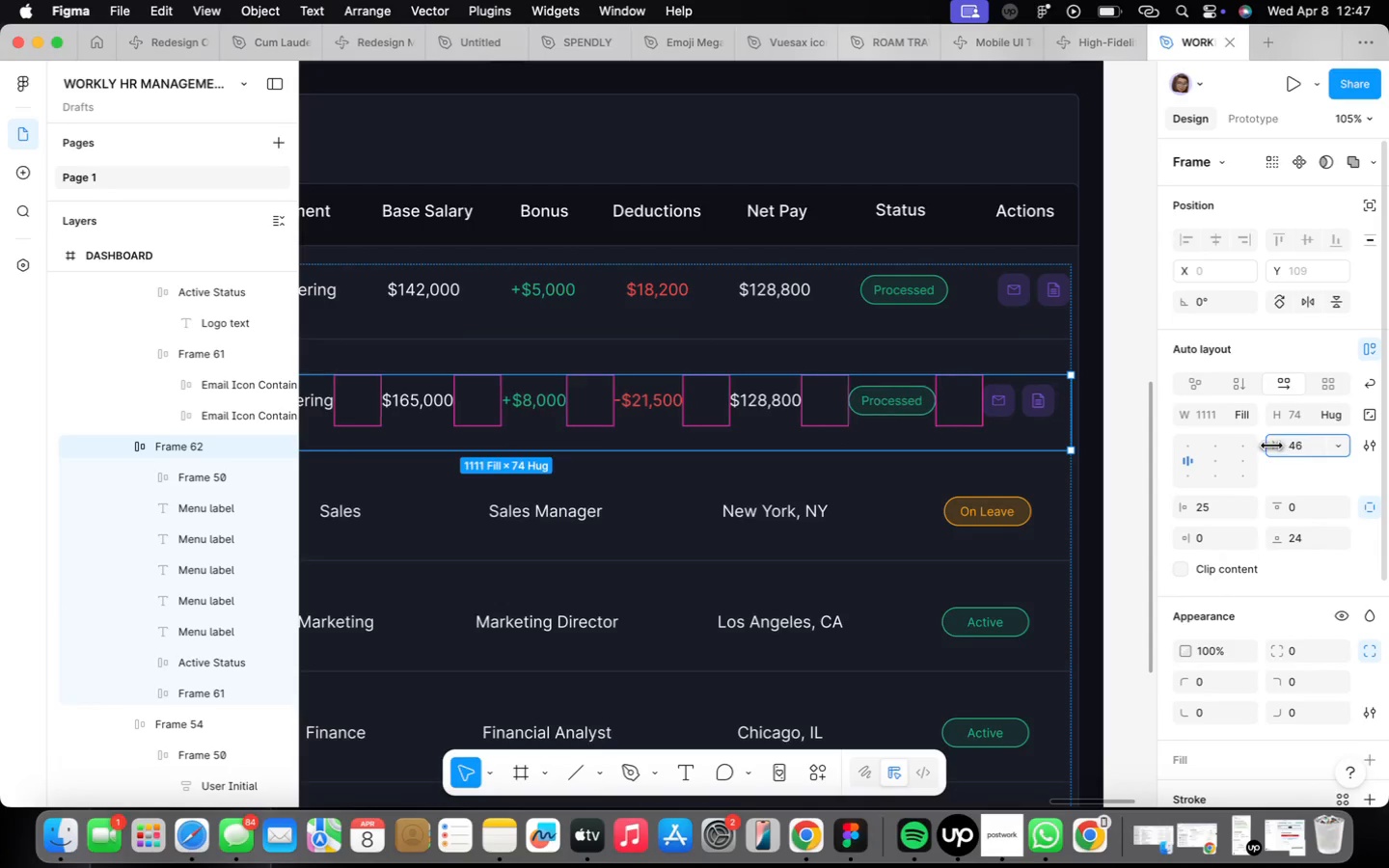 
scroll: coordinate [867, 420], scroll_direction: down, amount: 4.0
 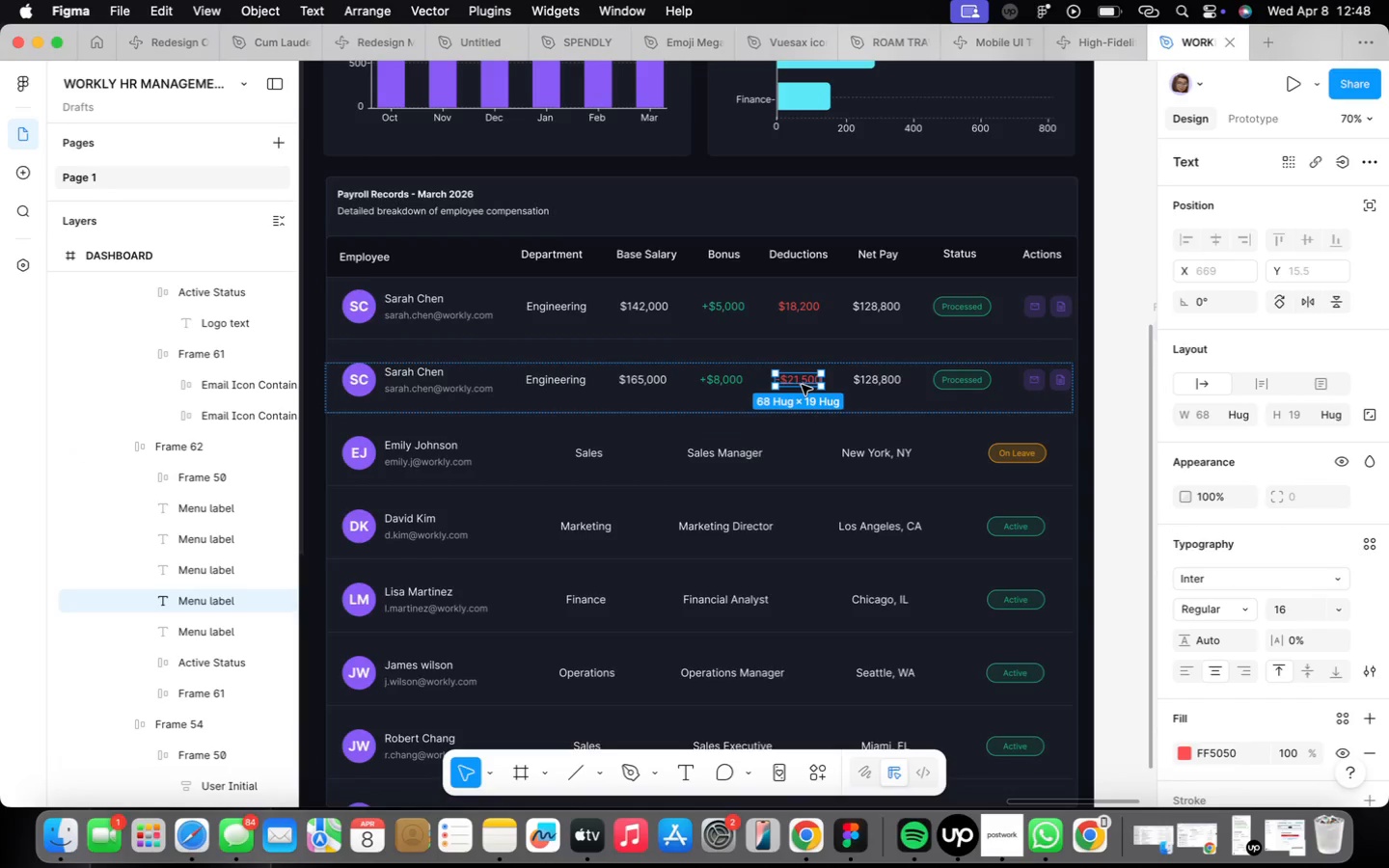 
wait(5.65)
 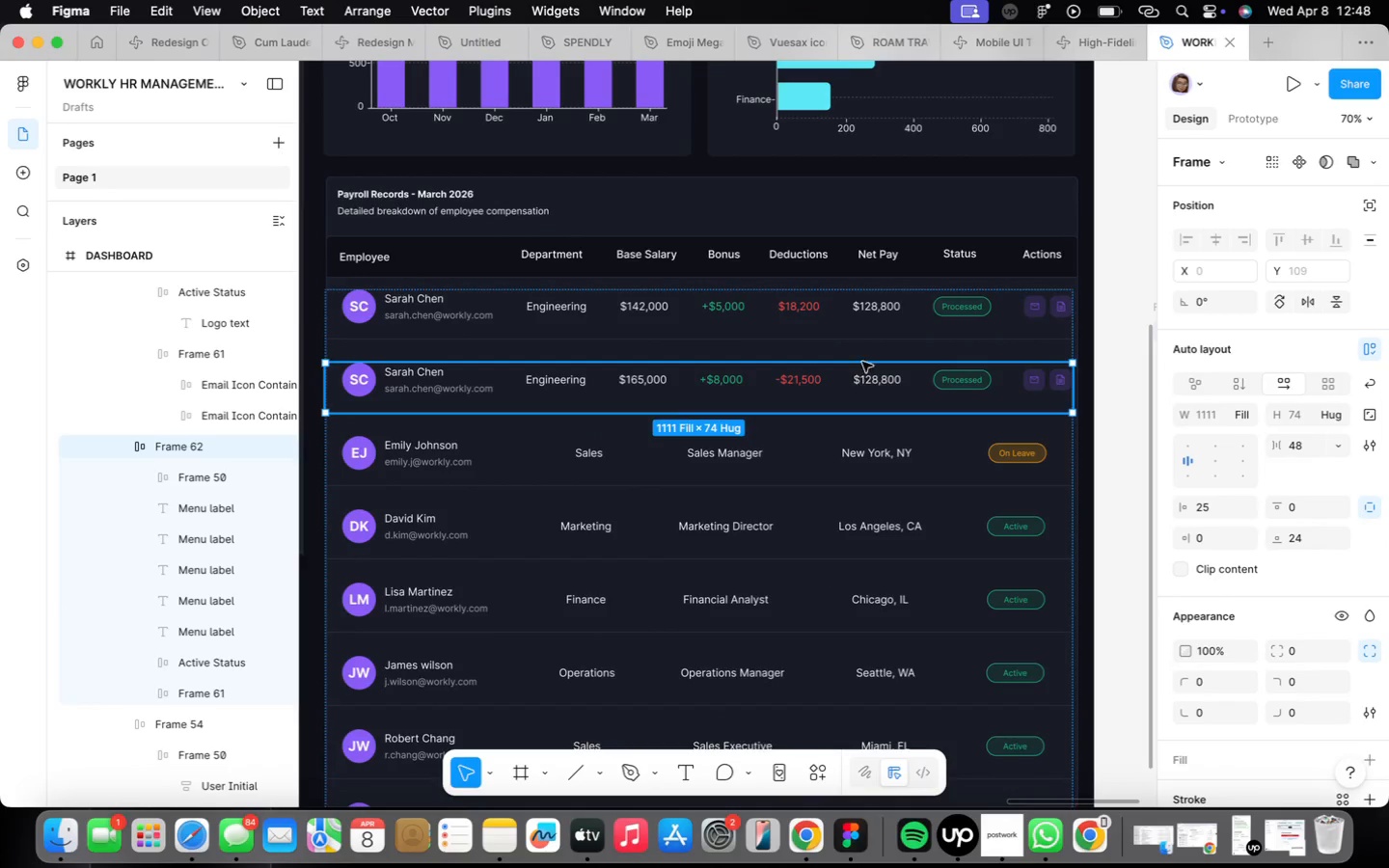 
left_click([864, 152])
 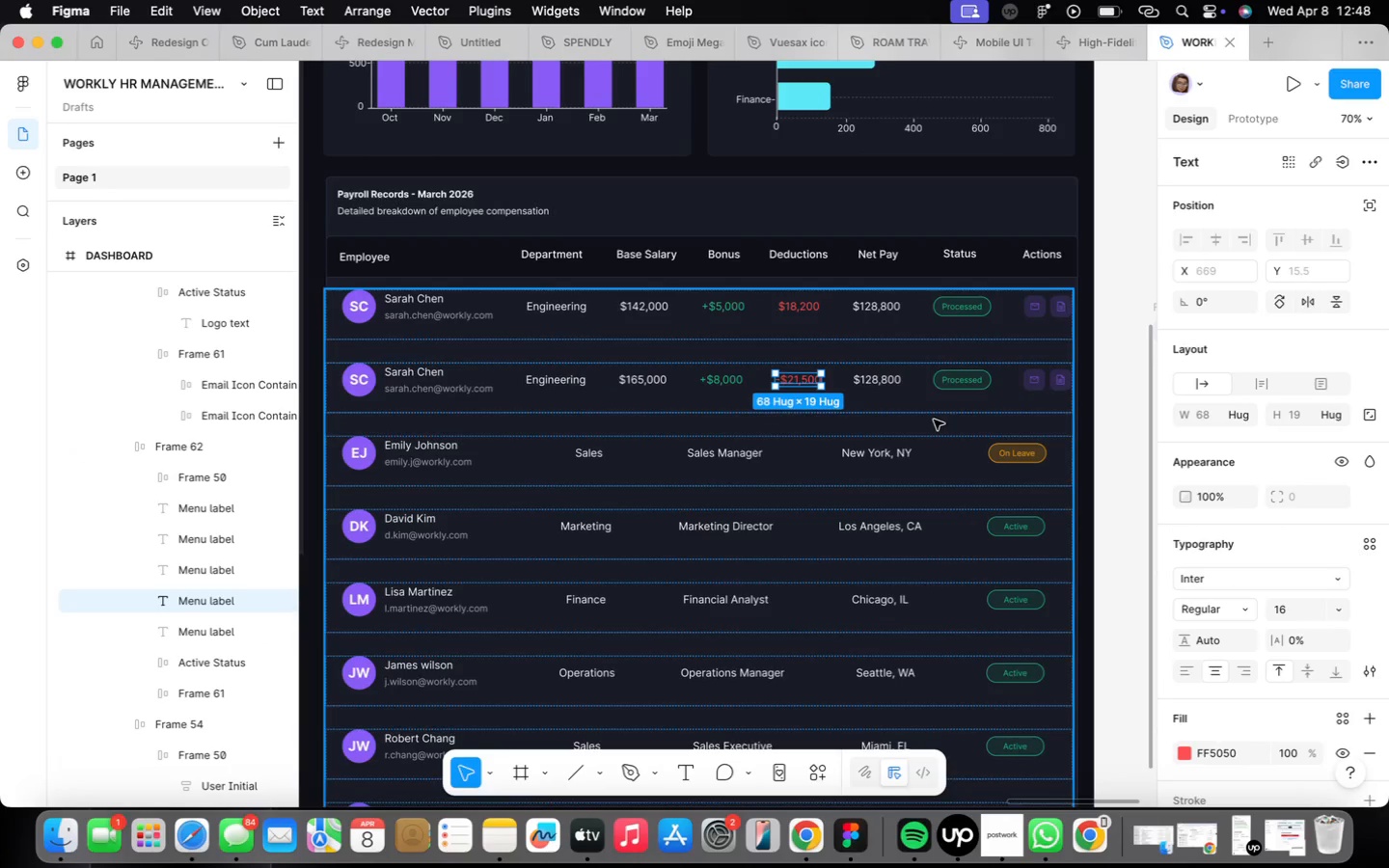 
left_click([922, 399])
 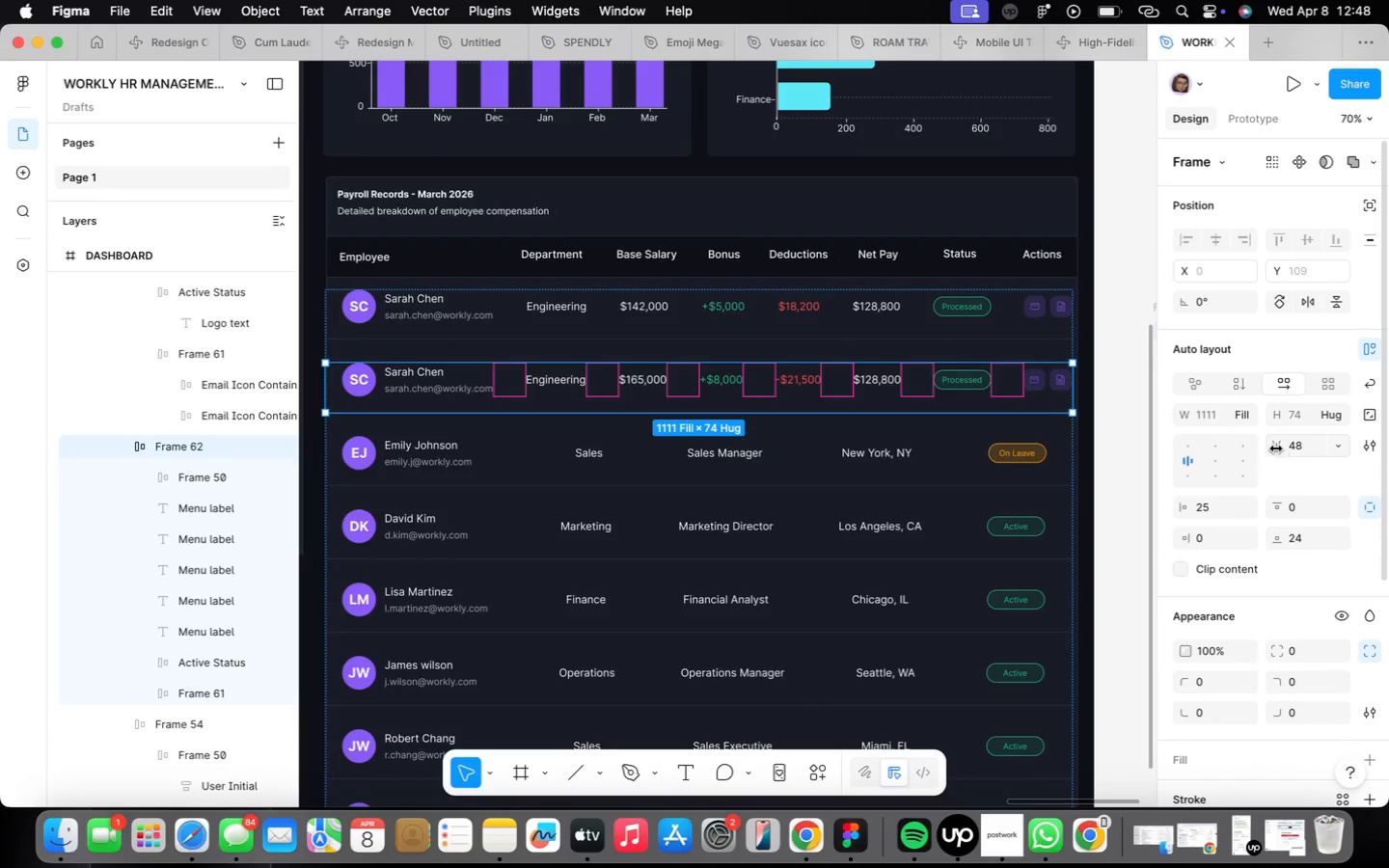 
left_click([793, 312])
 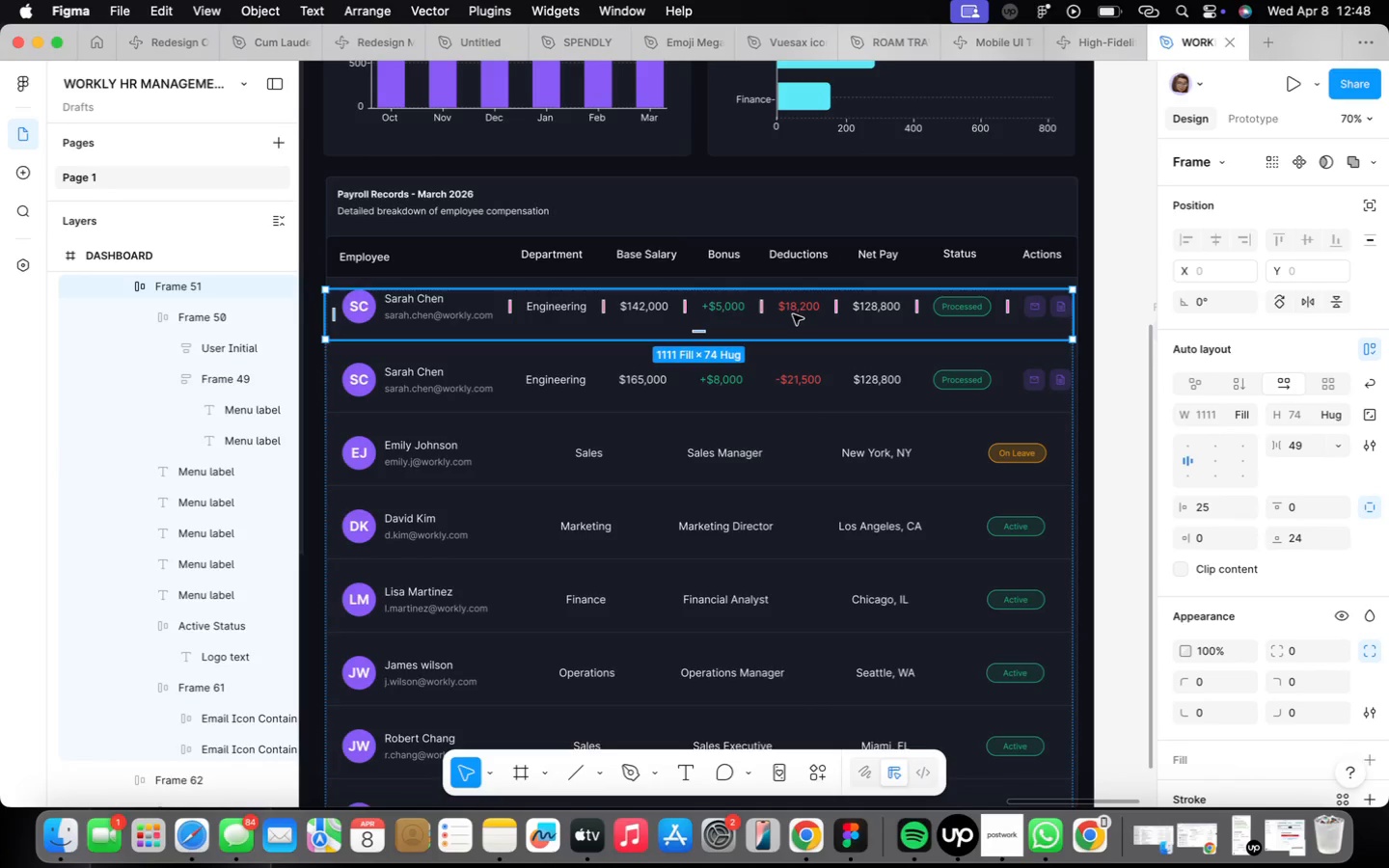 
right_click([793, 314])
 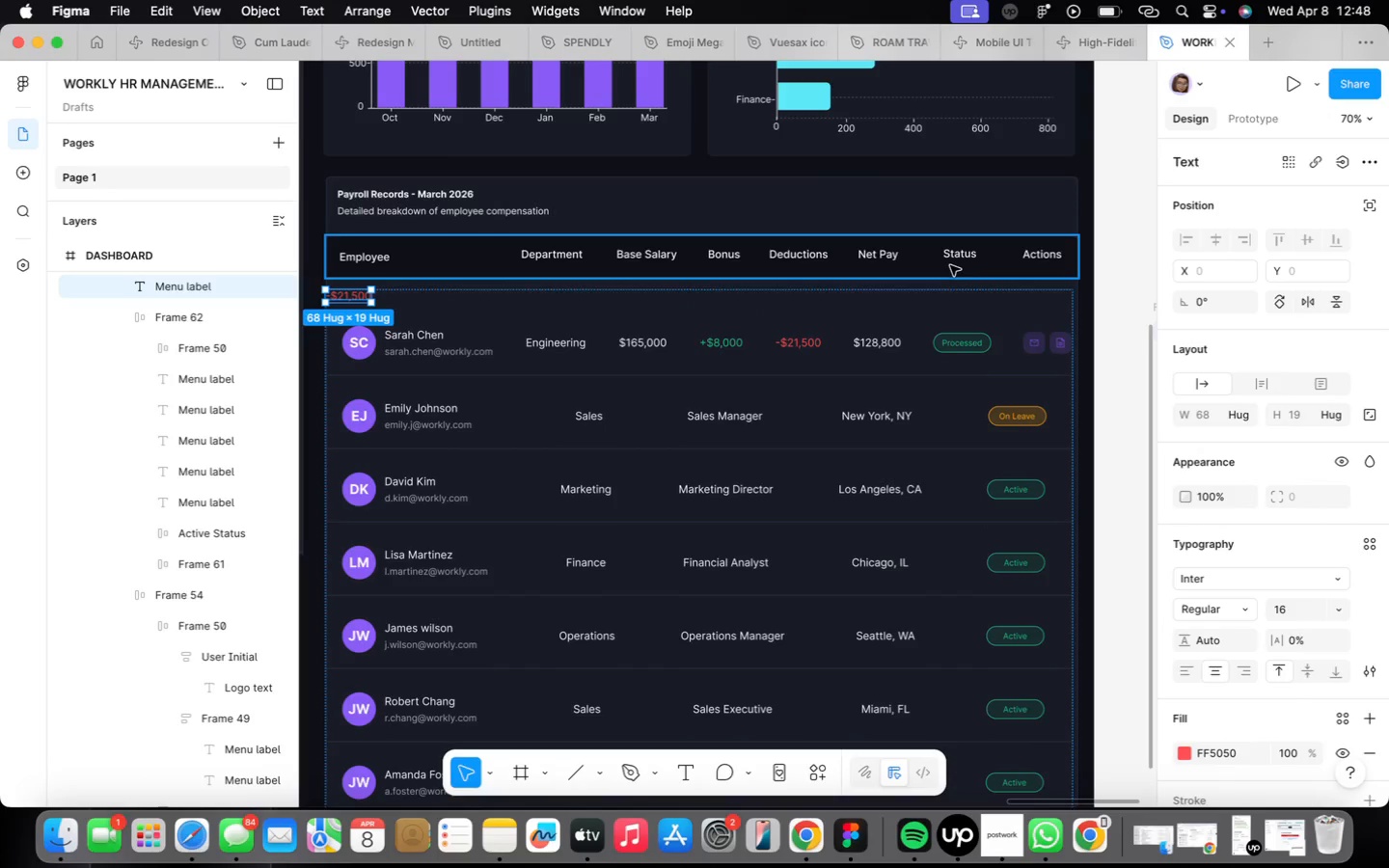 
key(Meta+Z)
 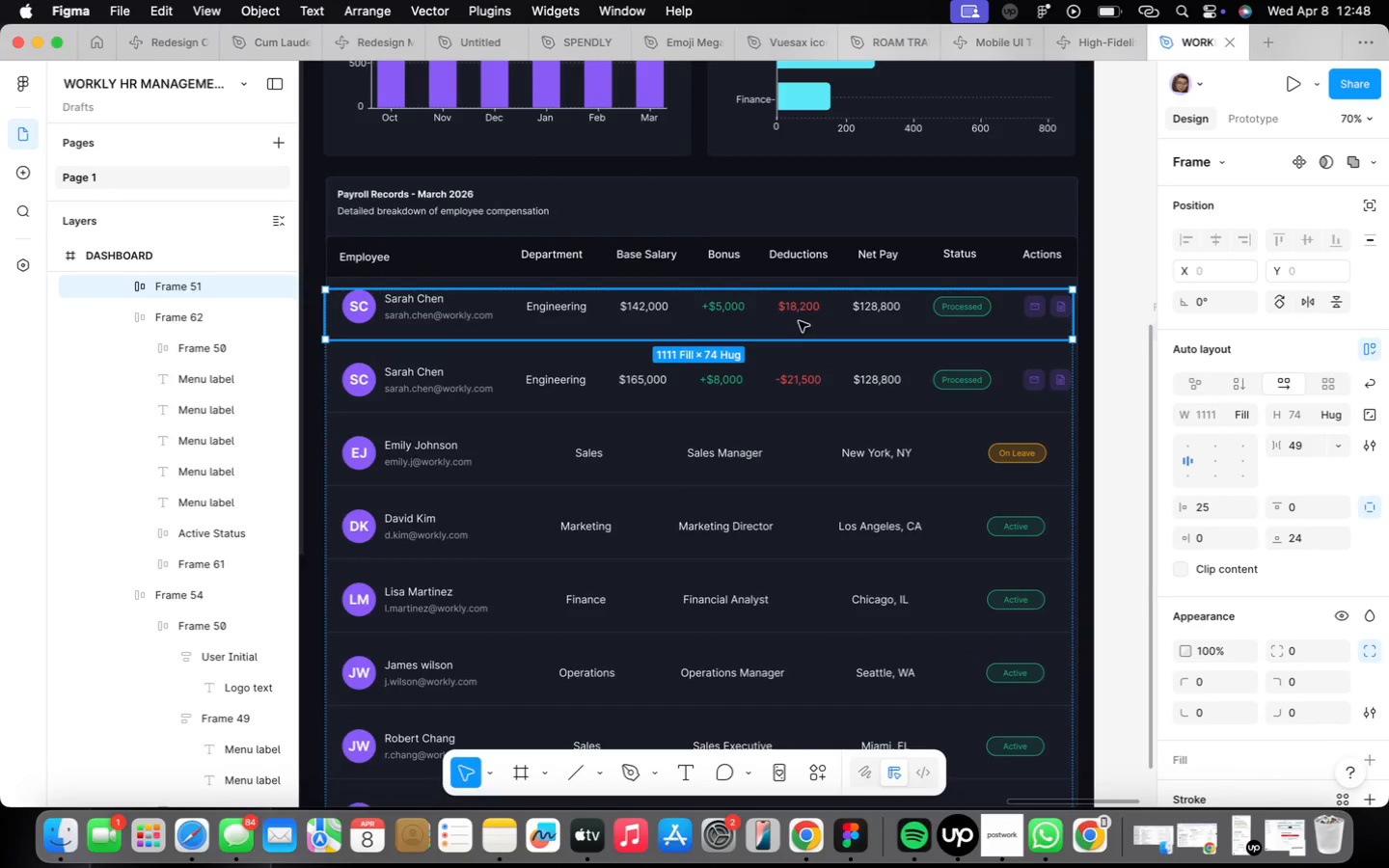 
double_click([798, 314])
 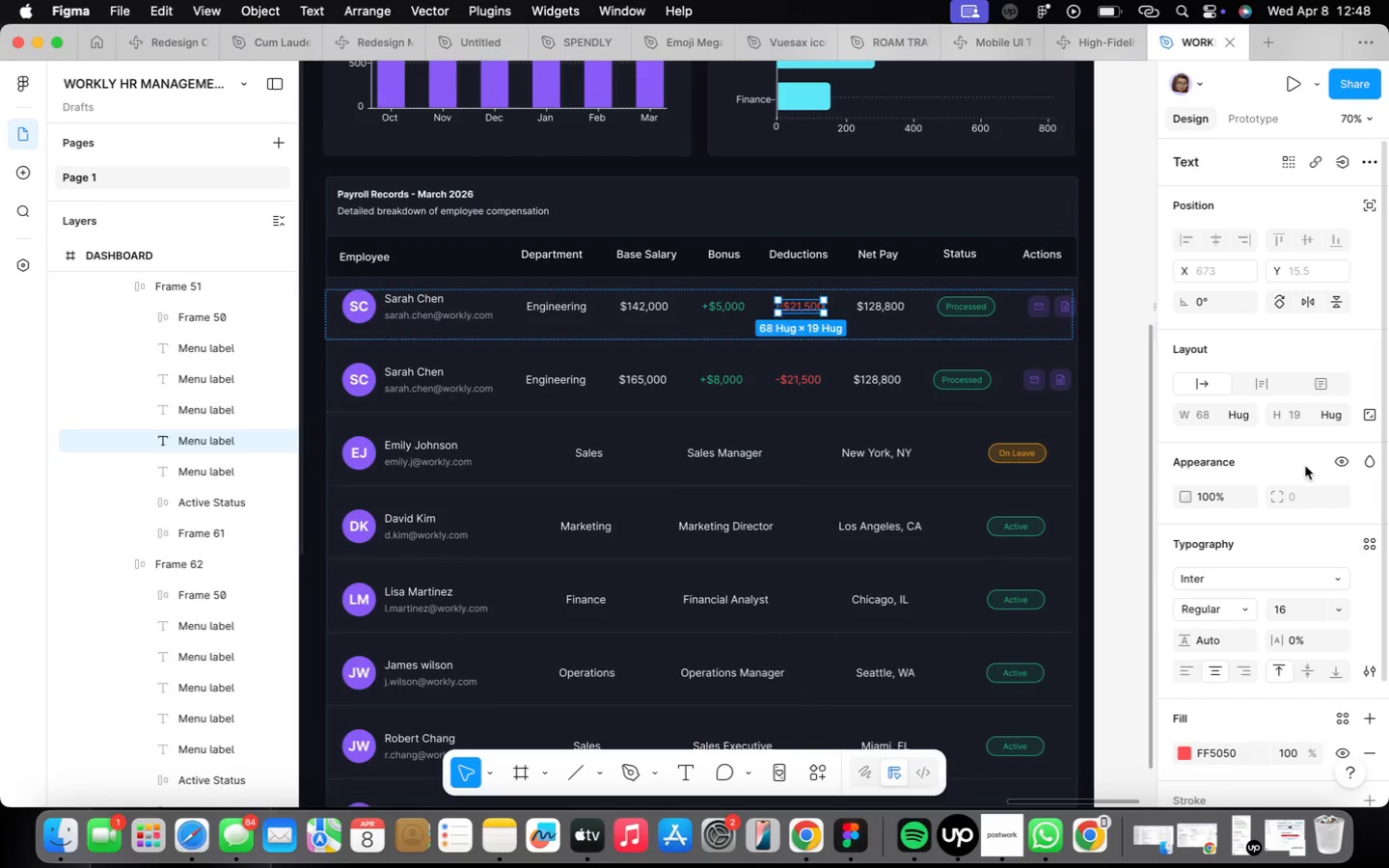 
wait(5.48)
 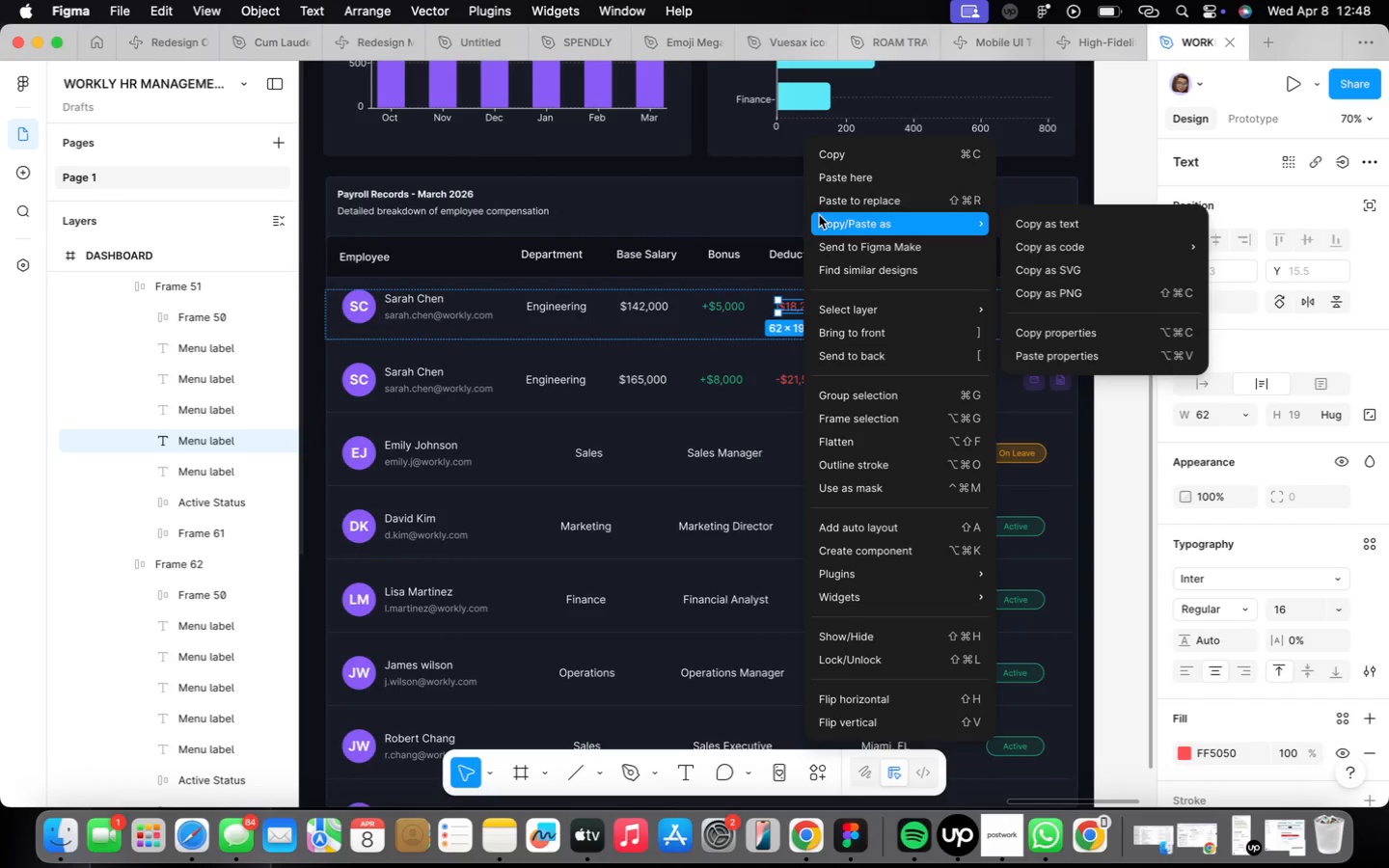 
left_click([916, 316])
 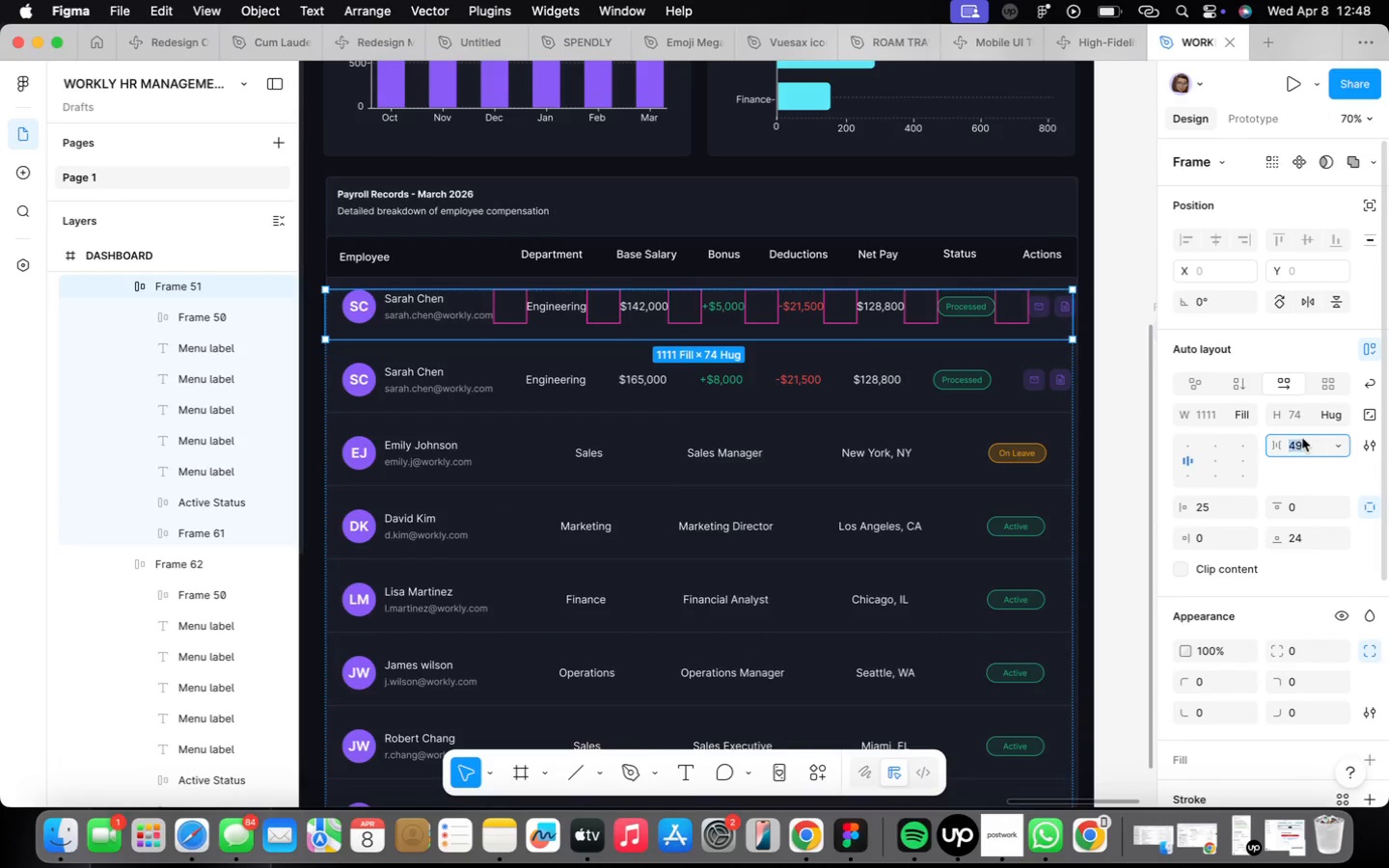 
type(489)
key(Backspace)
 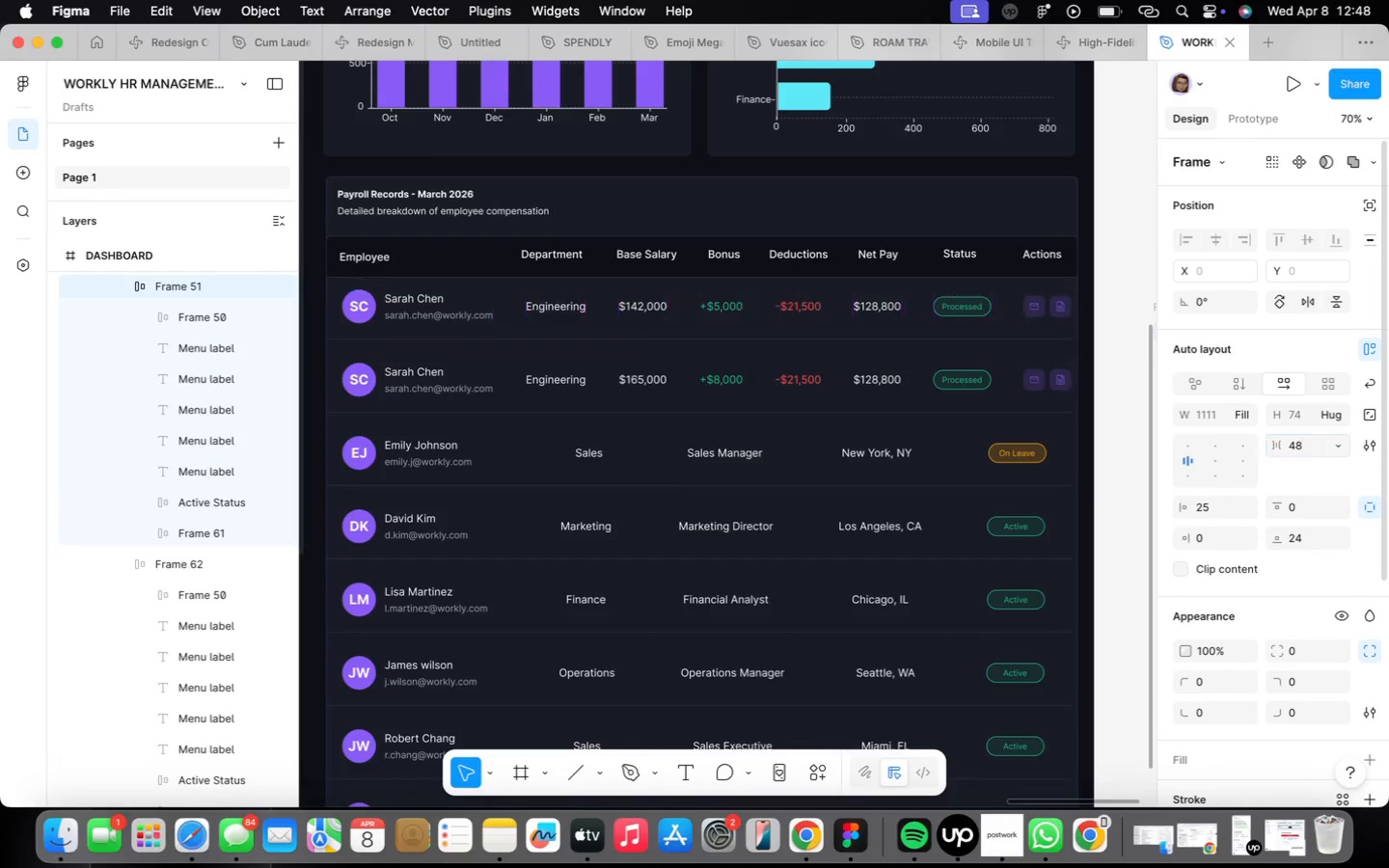 
key(Enter)
 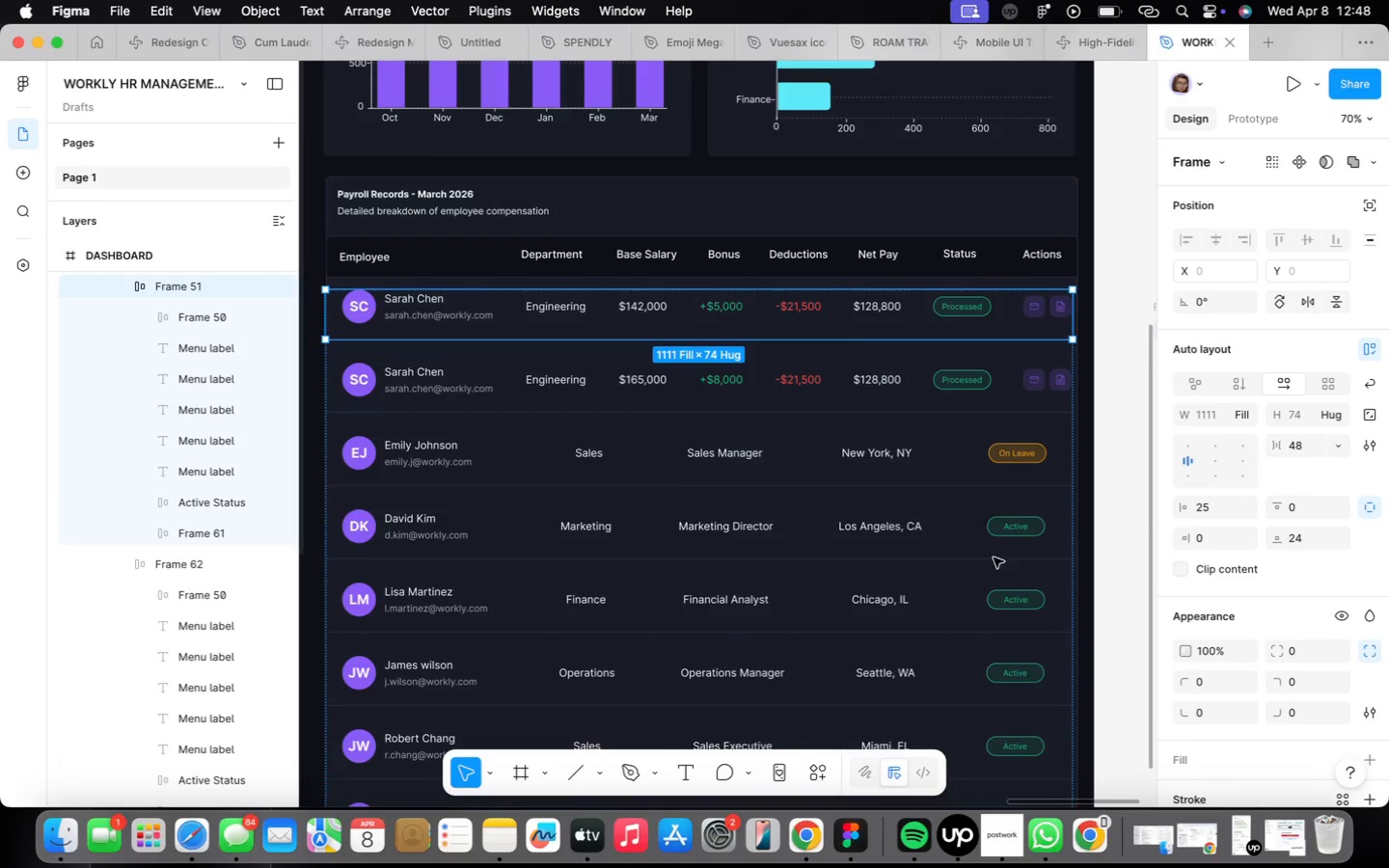 
mouse_move([786, 420])
 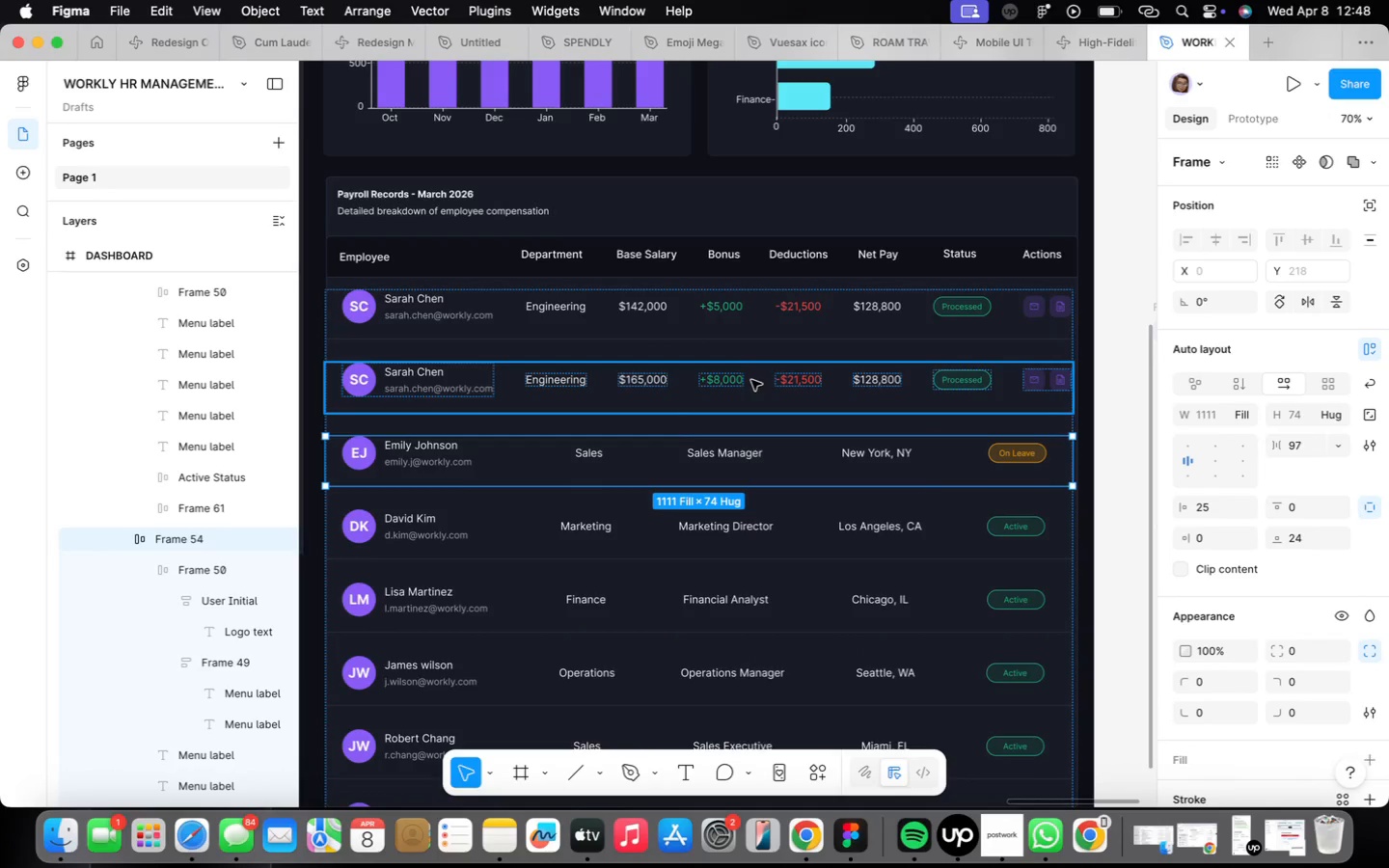 
left_click([751, 382])
 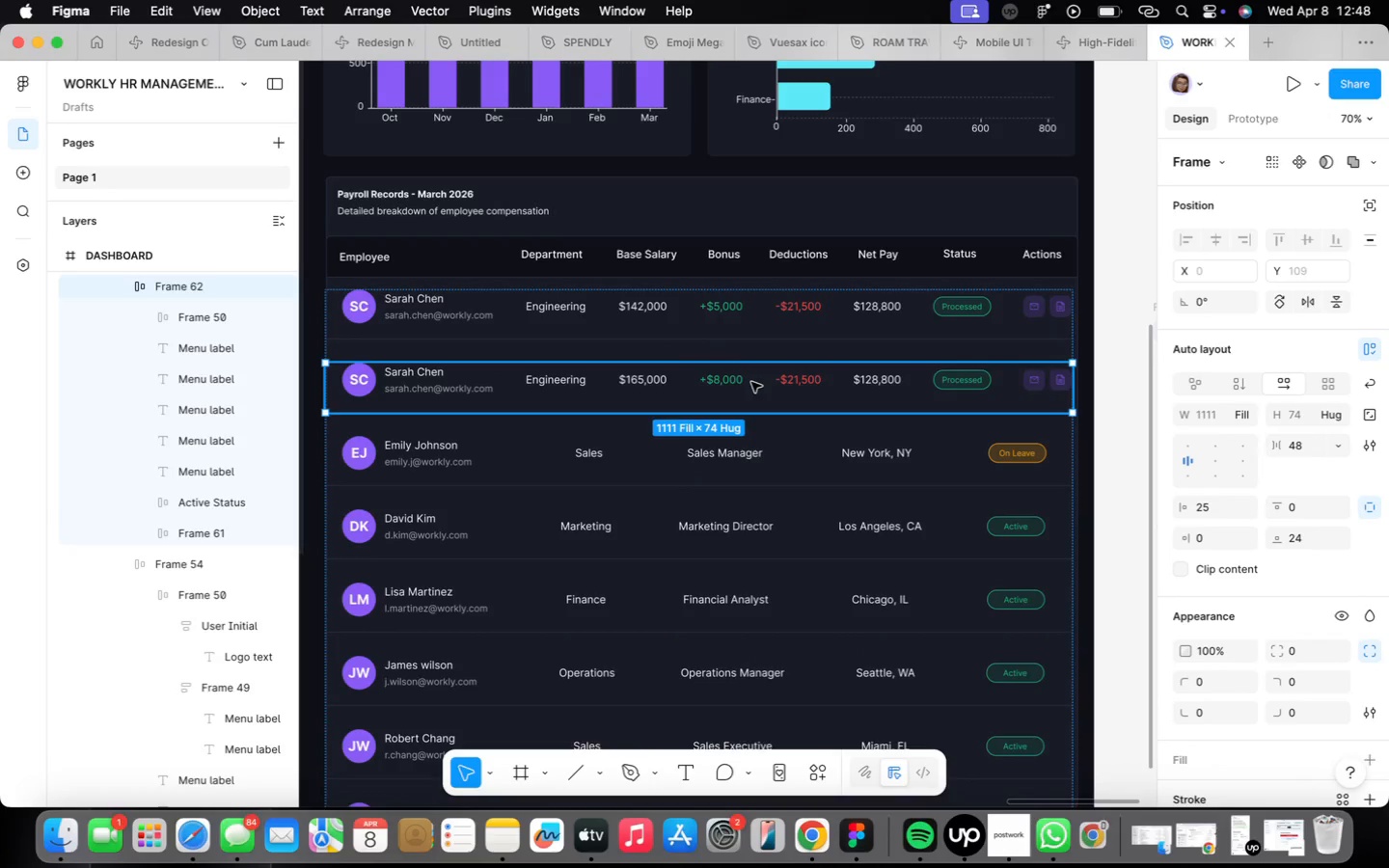 
right_click([751, 382])
 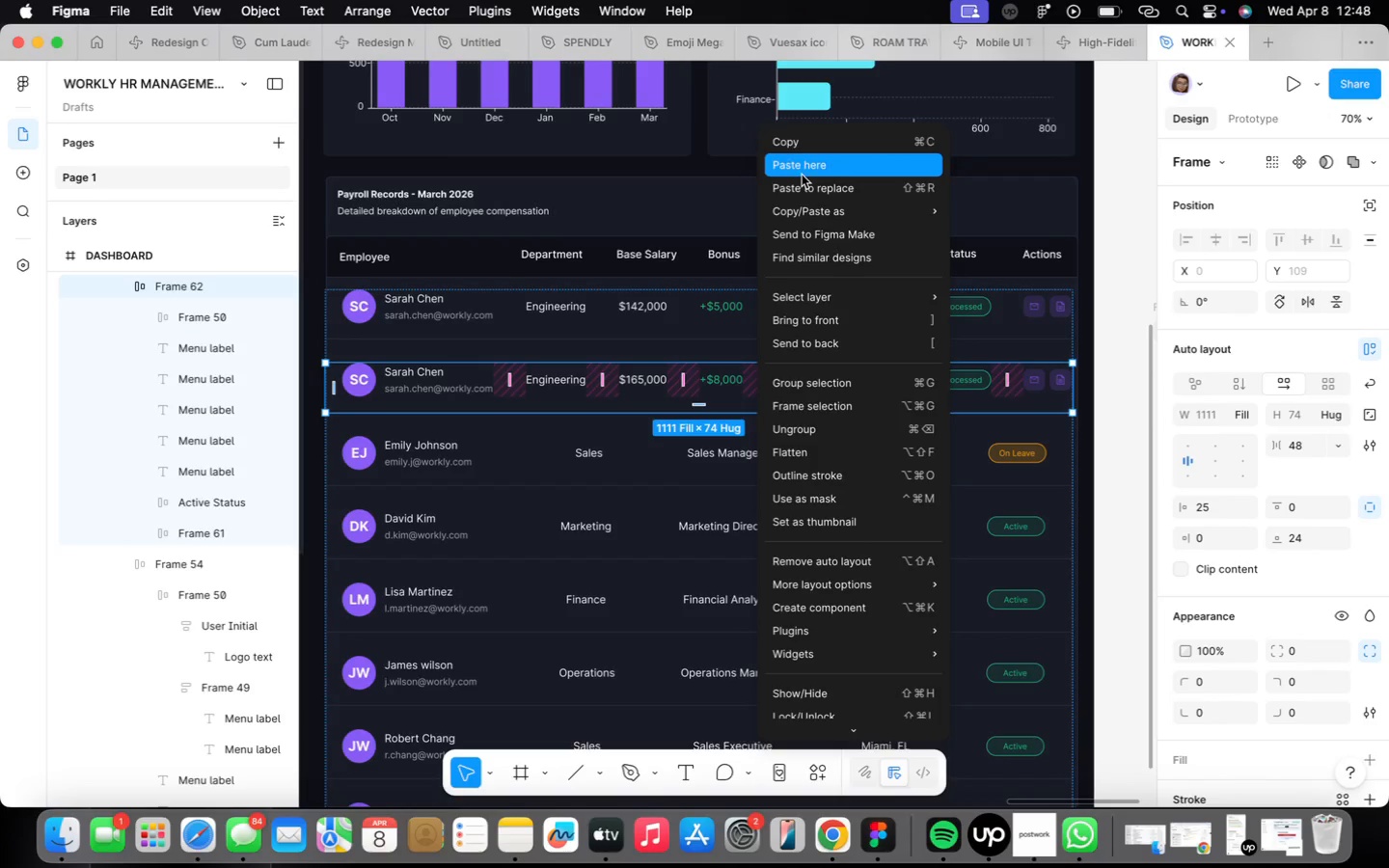 
left_click([802, 147])
 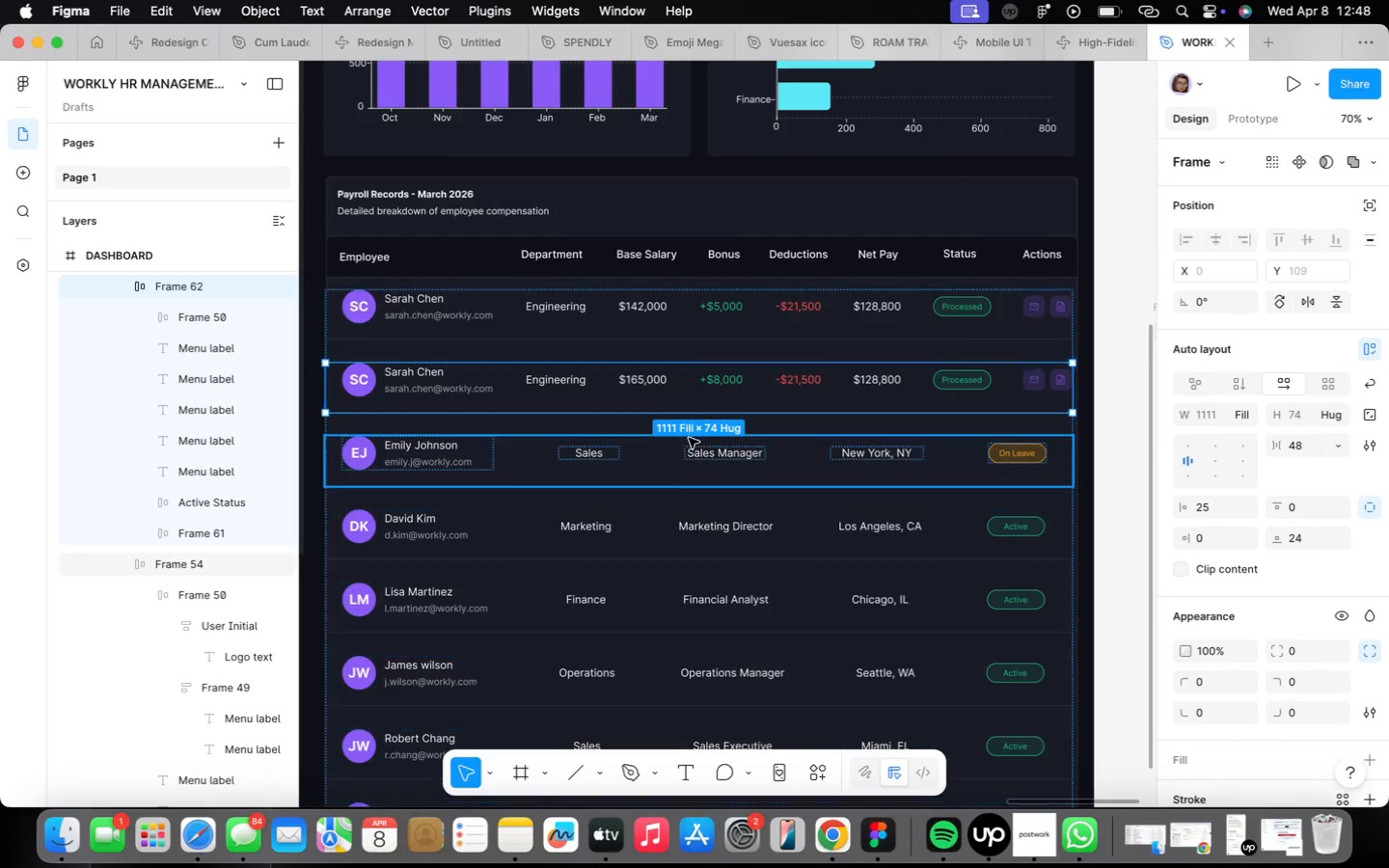 
left_click([689, 443])
 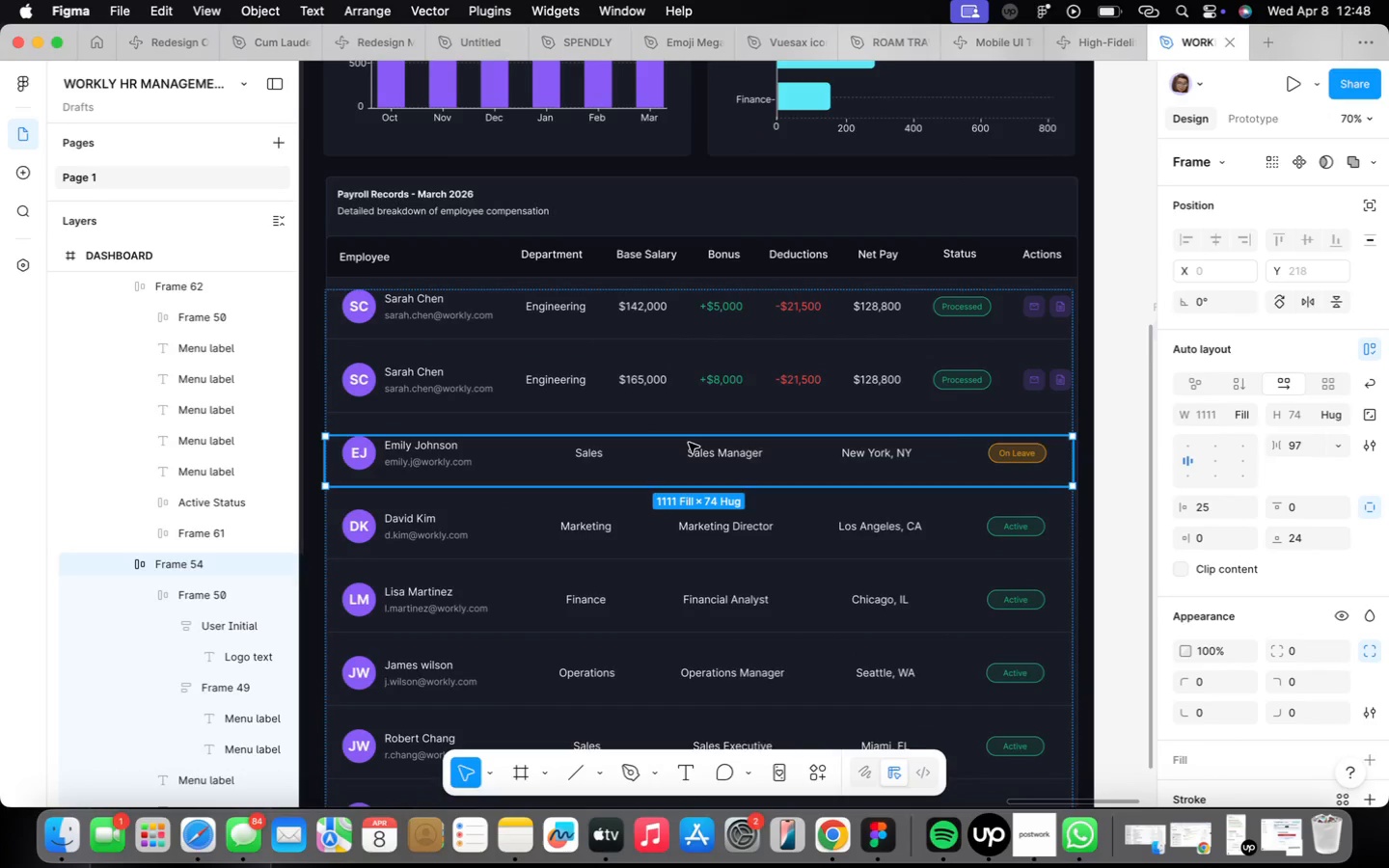 
right_click([689, 443])
 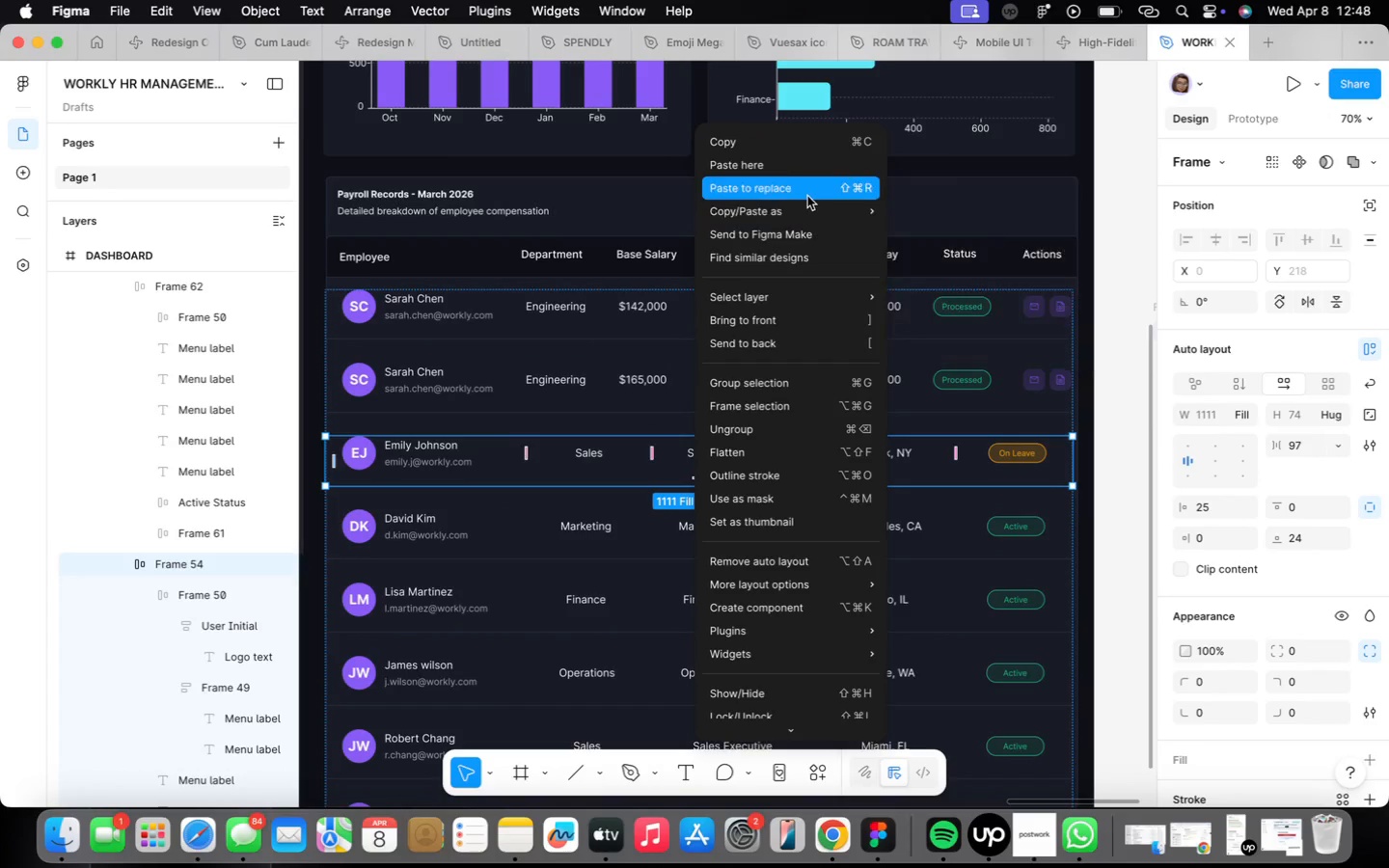 
left_click([807, 196])
 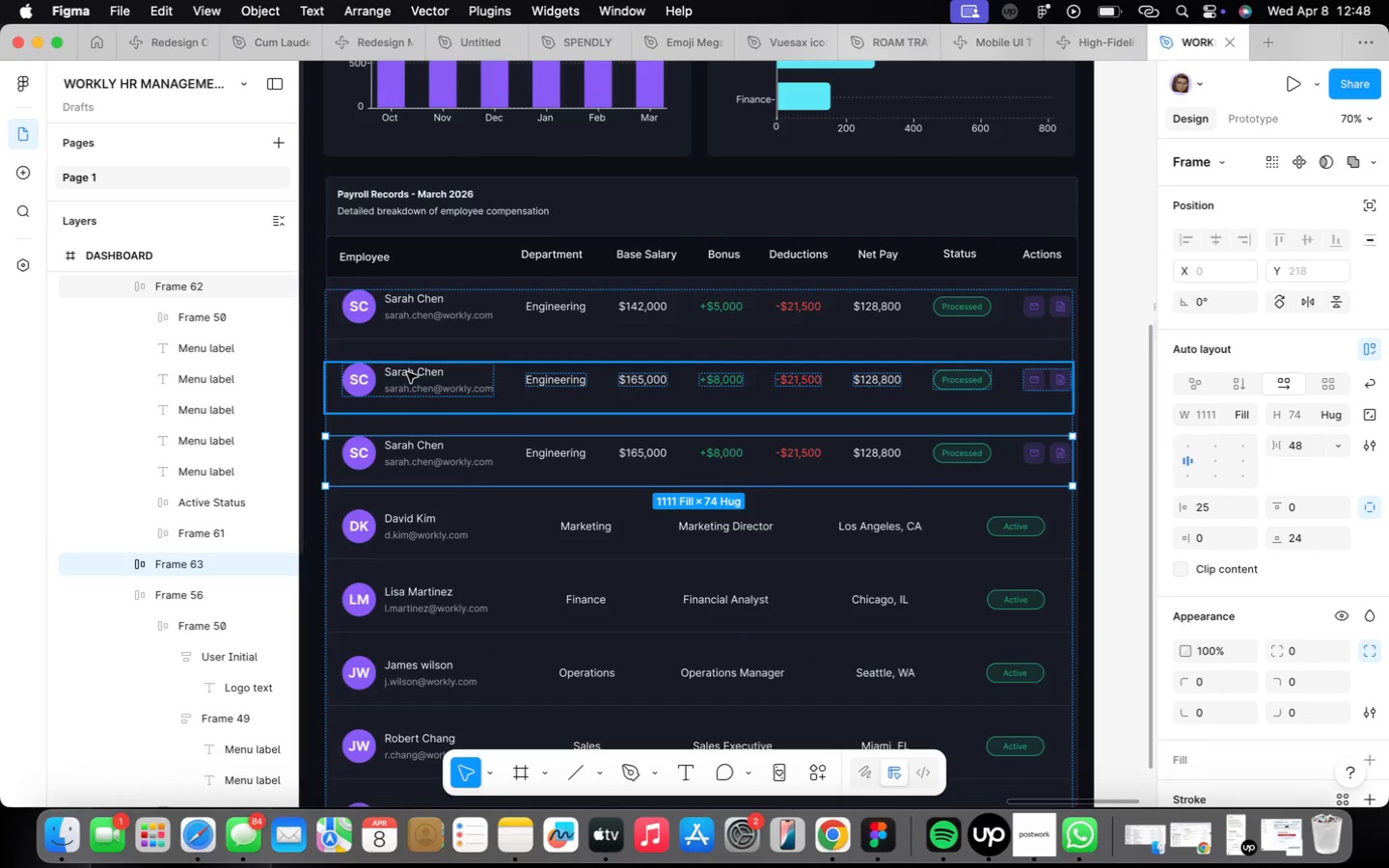 
double_click([407, 372])
 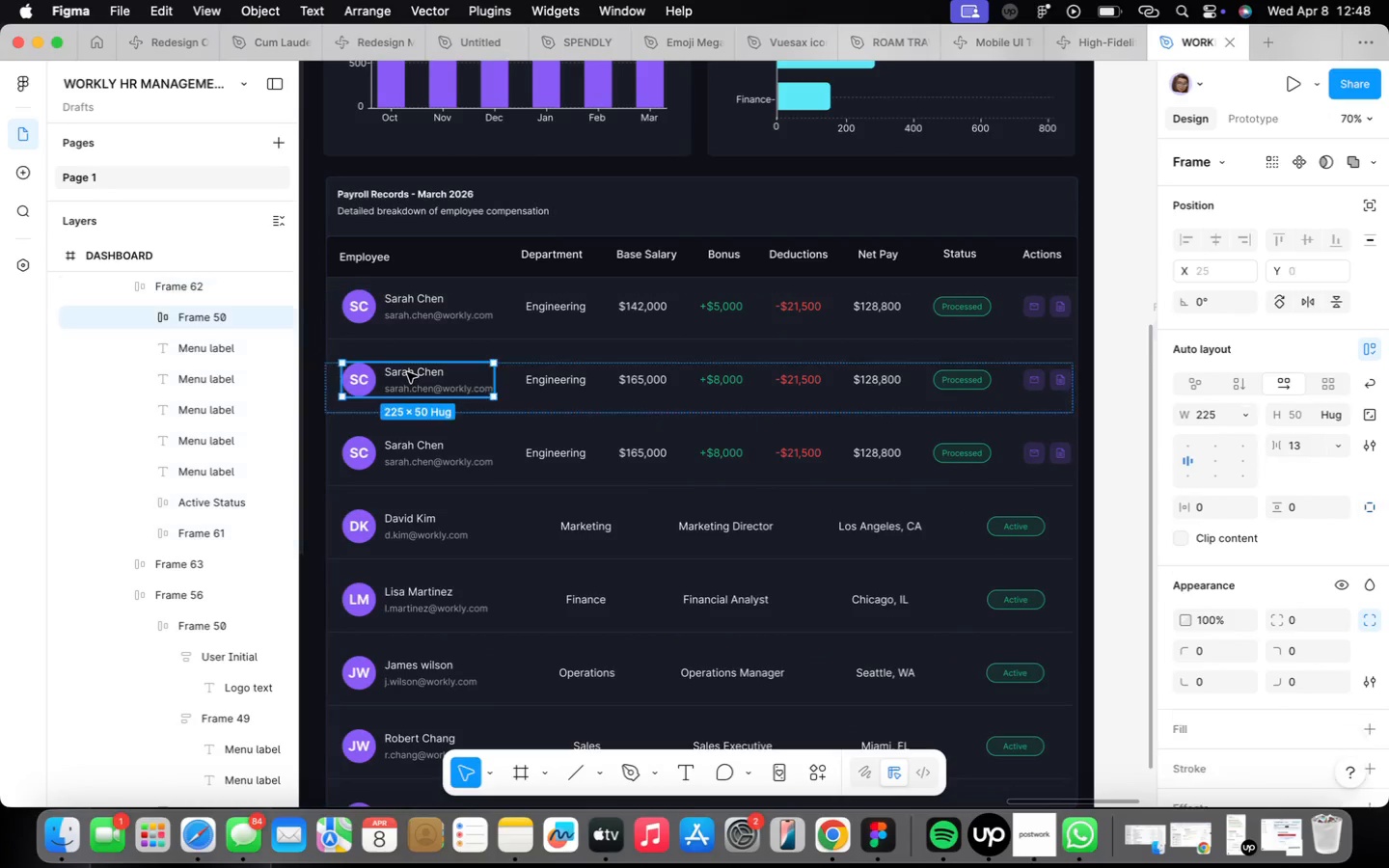 
triple_click([407, 372])
 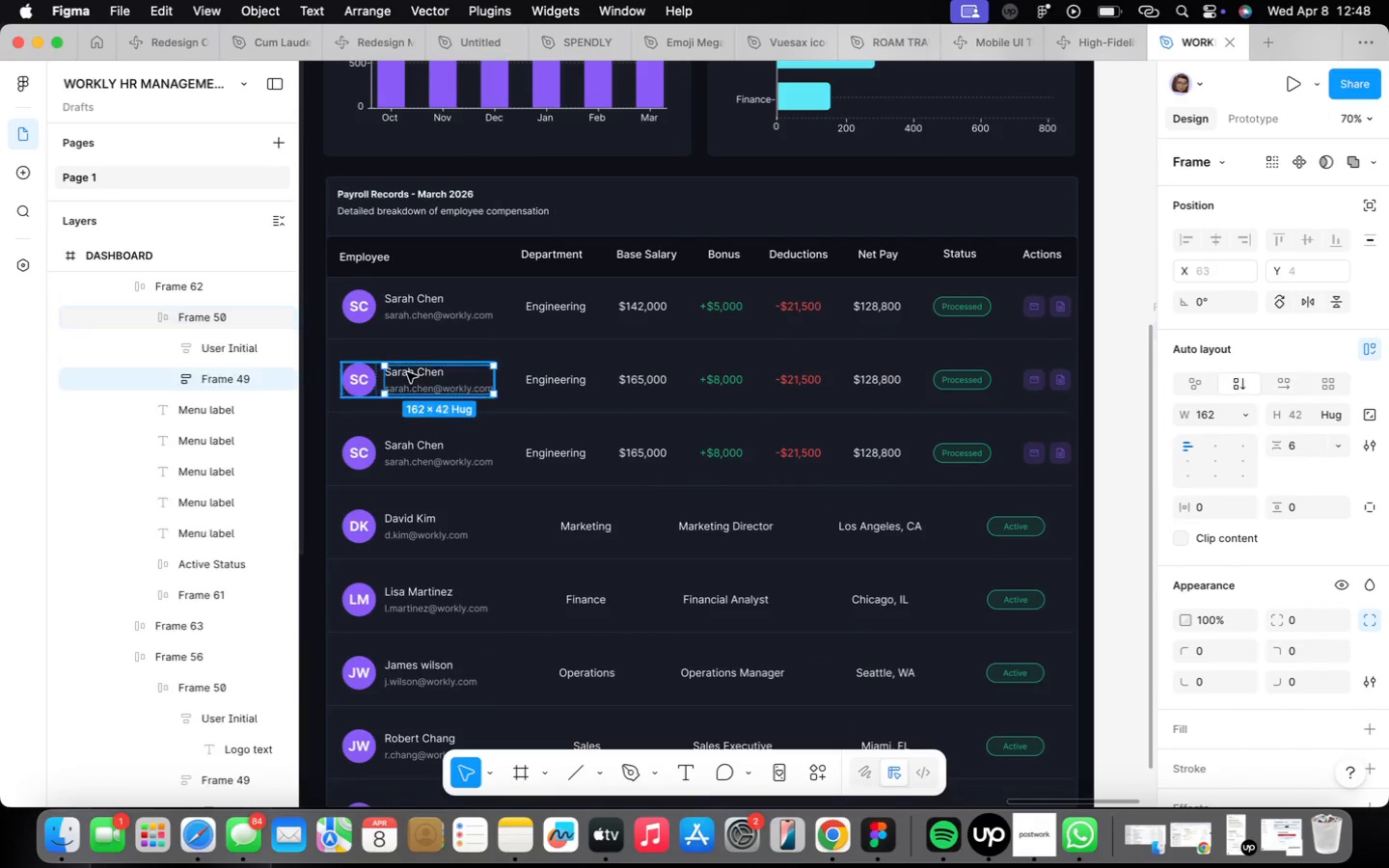 
triple_click([407, 372])
 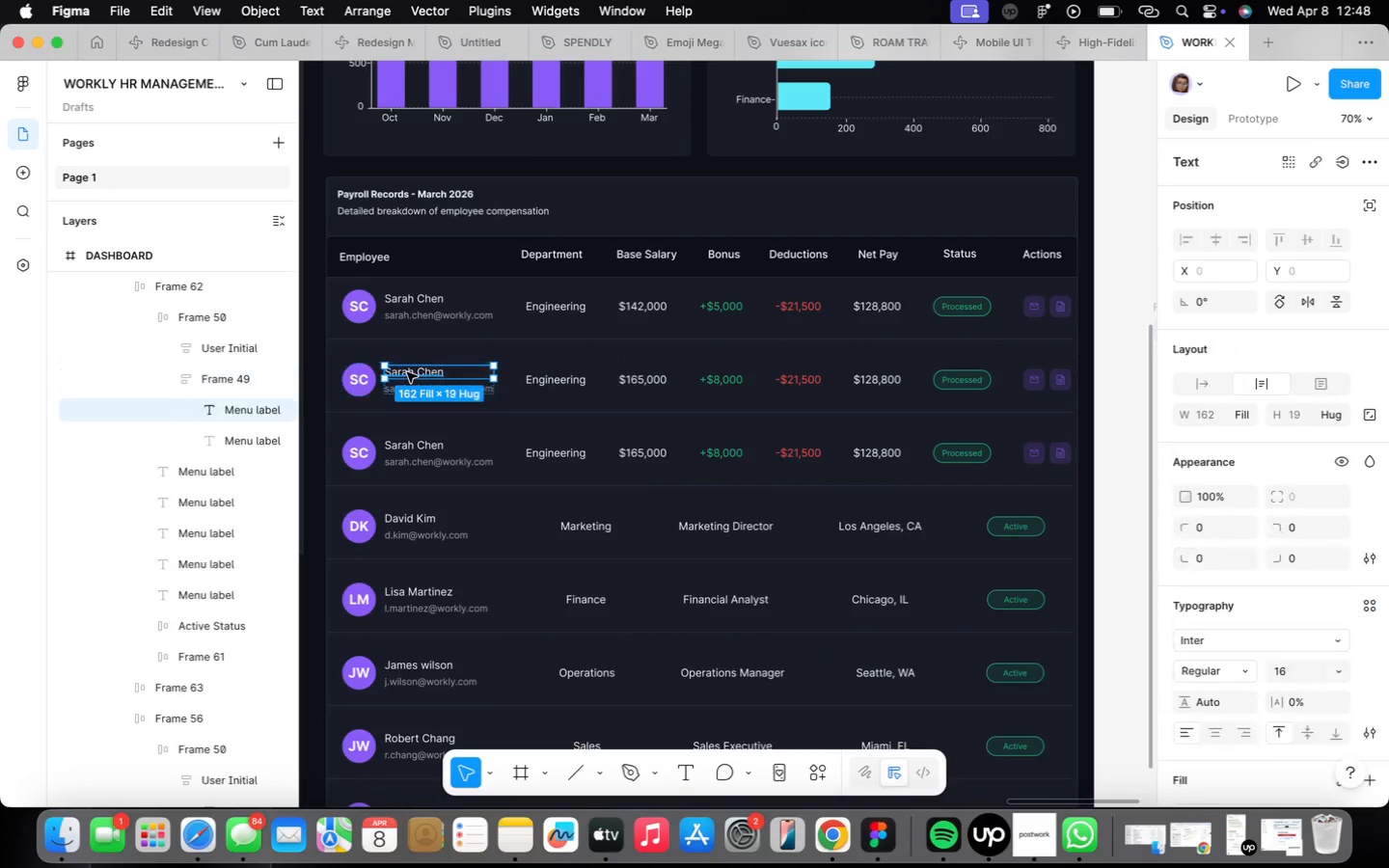 
triple_click([407, 372])
 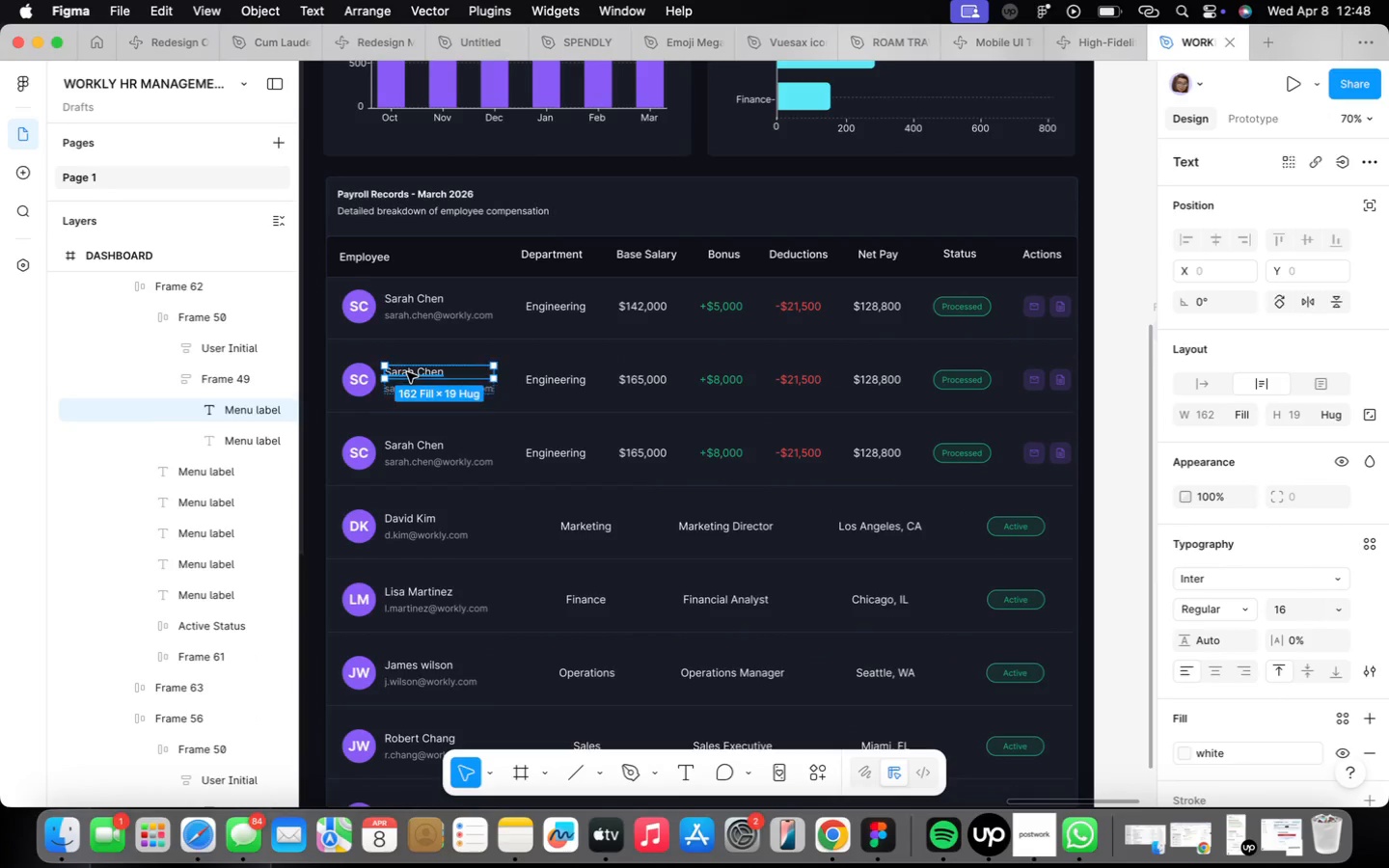 
triple_click([407, 372])
 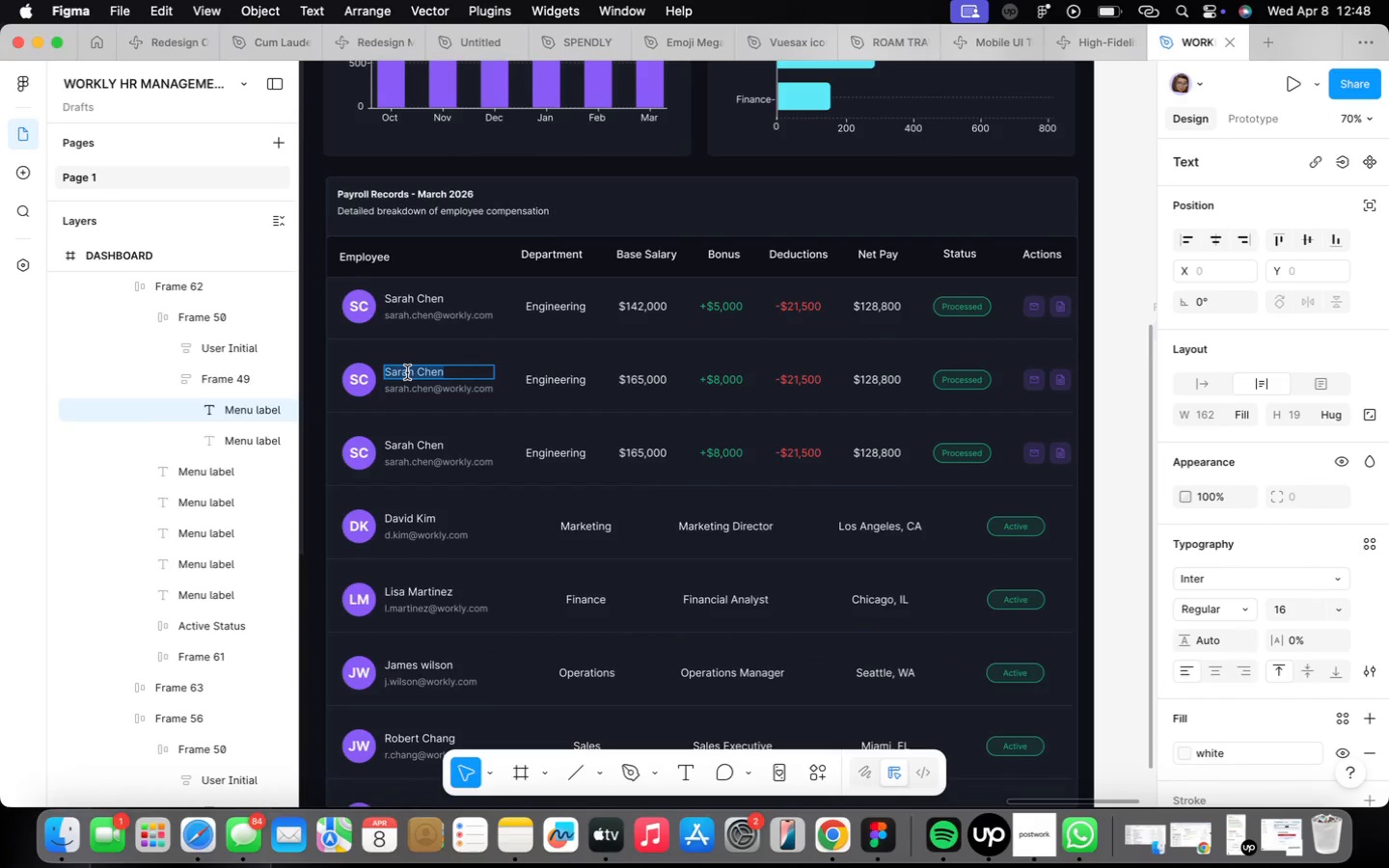 
type(Micheal Torres)
 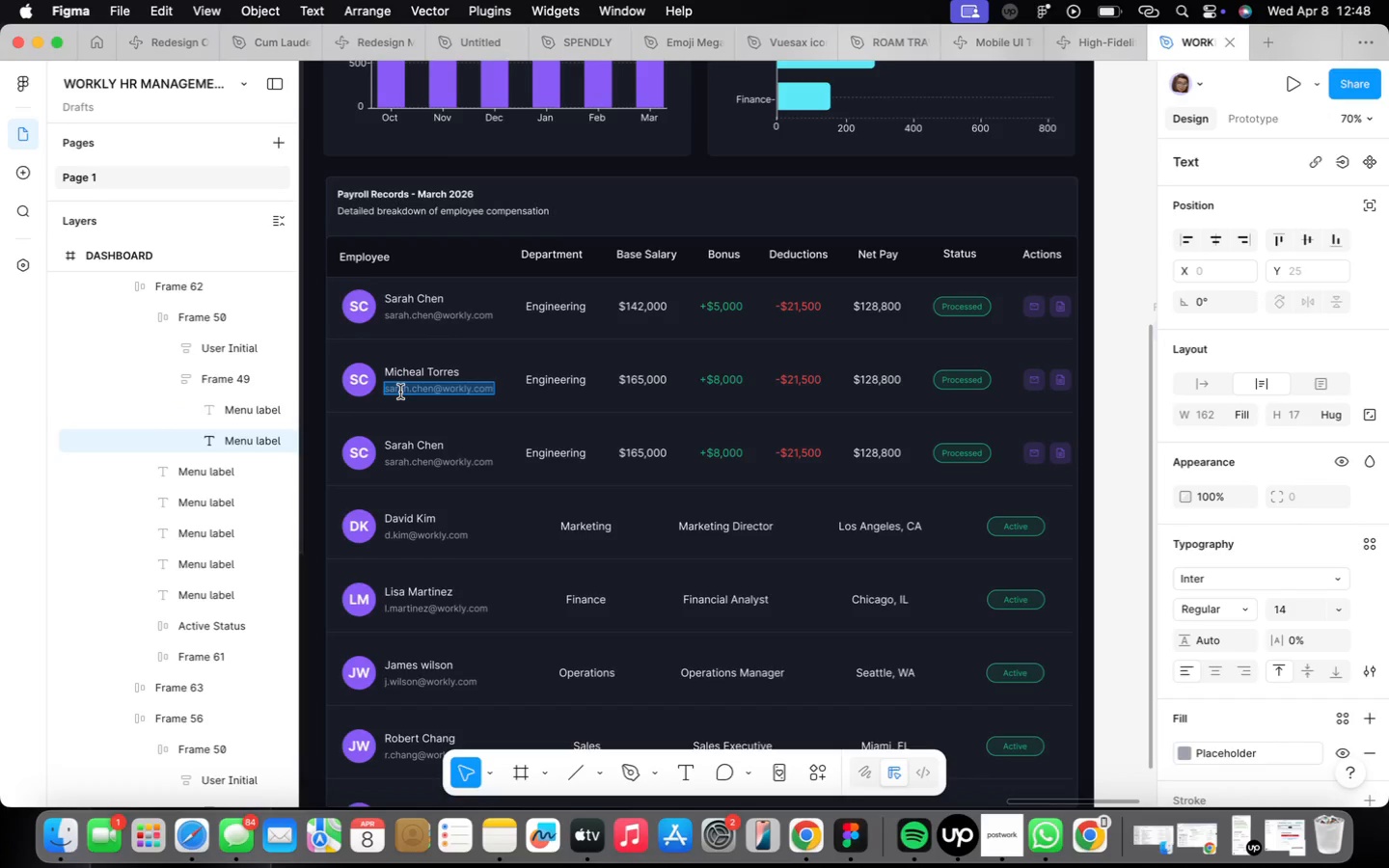 
wait(6.87)
 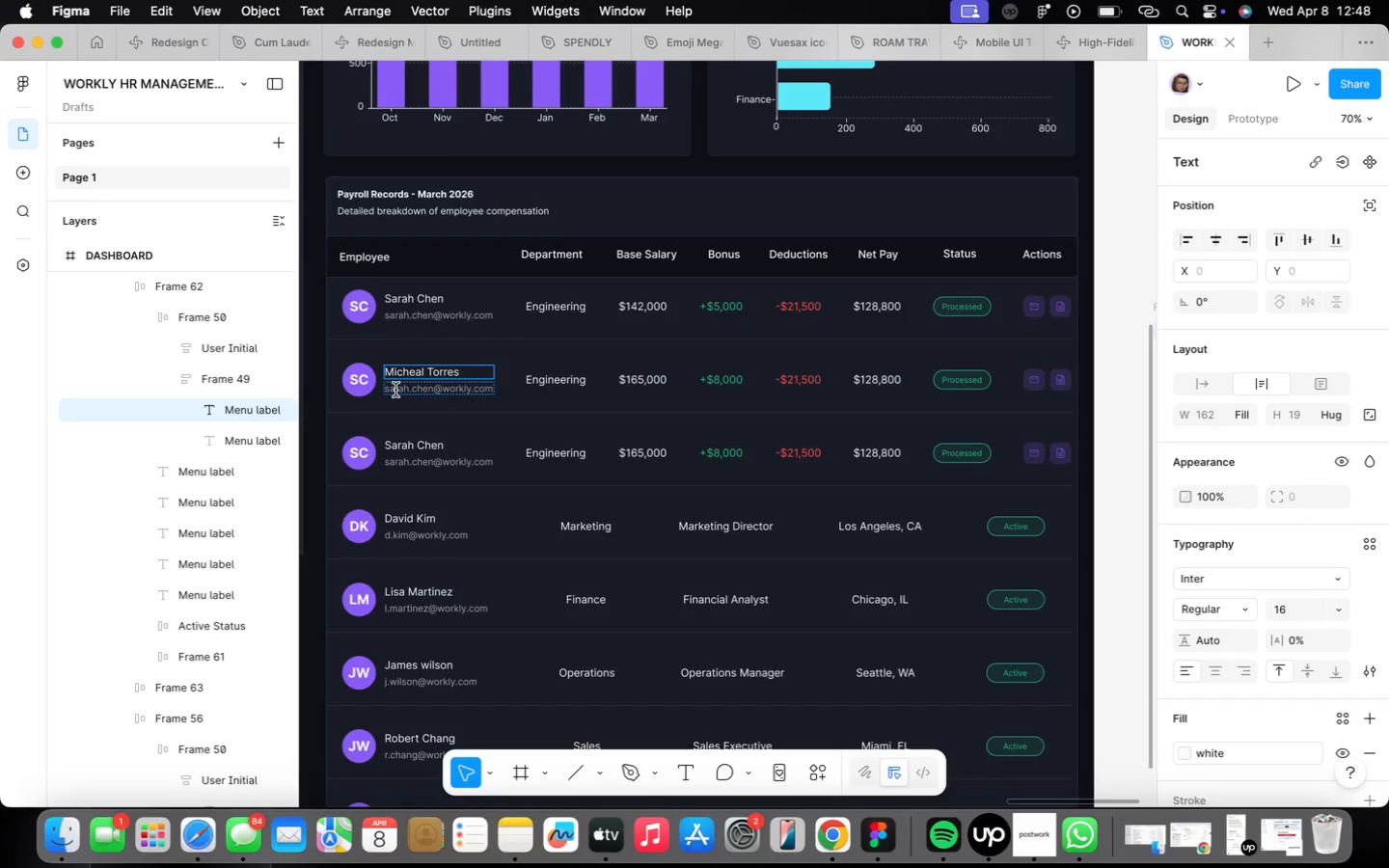 
type(Team Lead)
 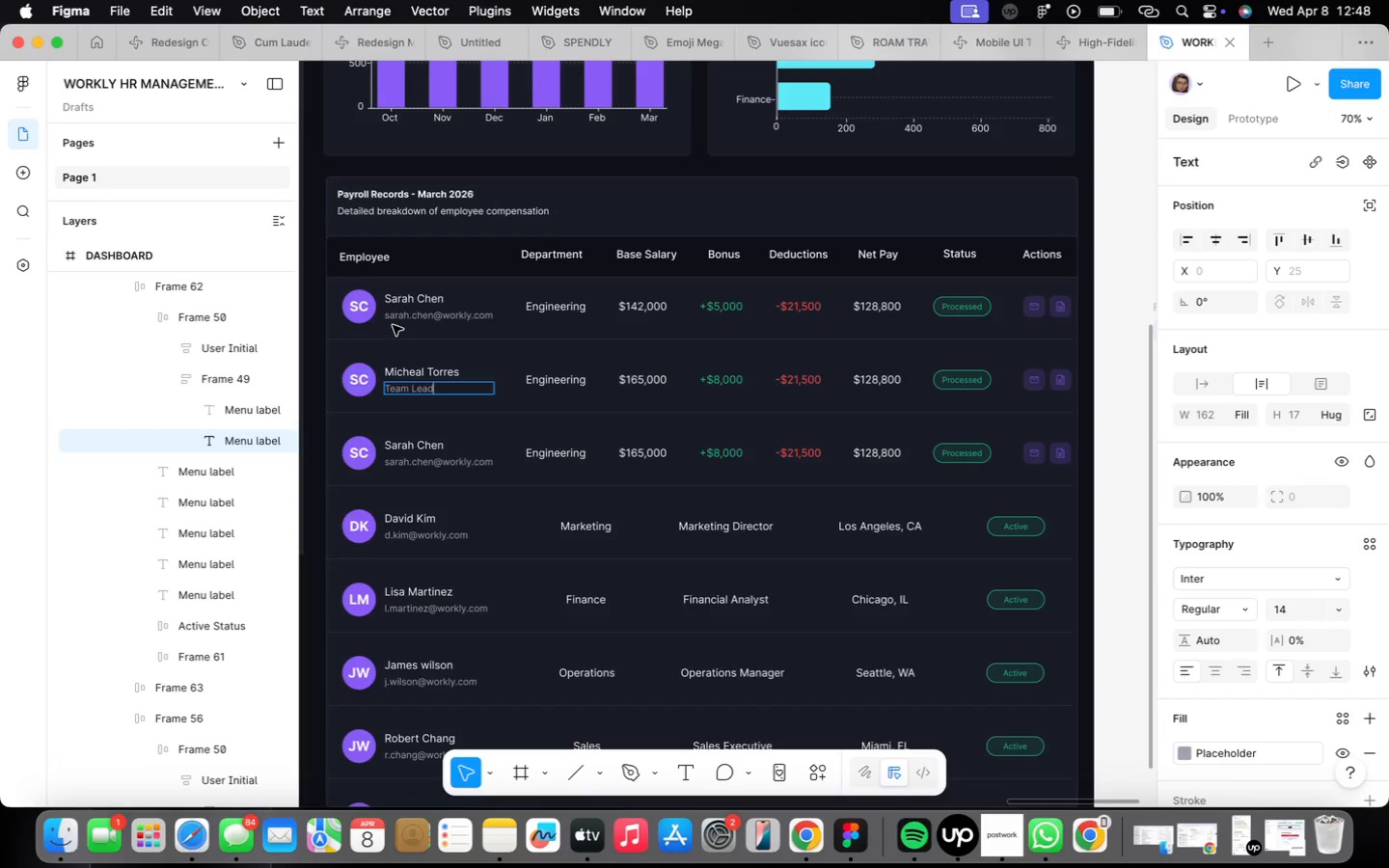 
double_click([398, 315])
 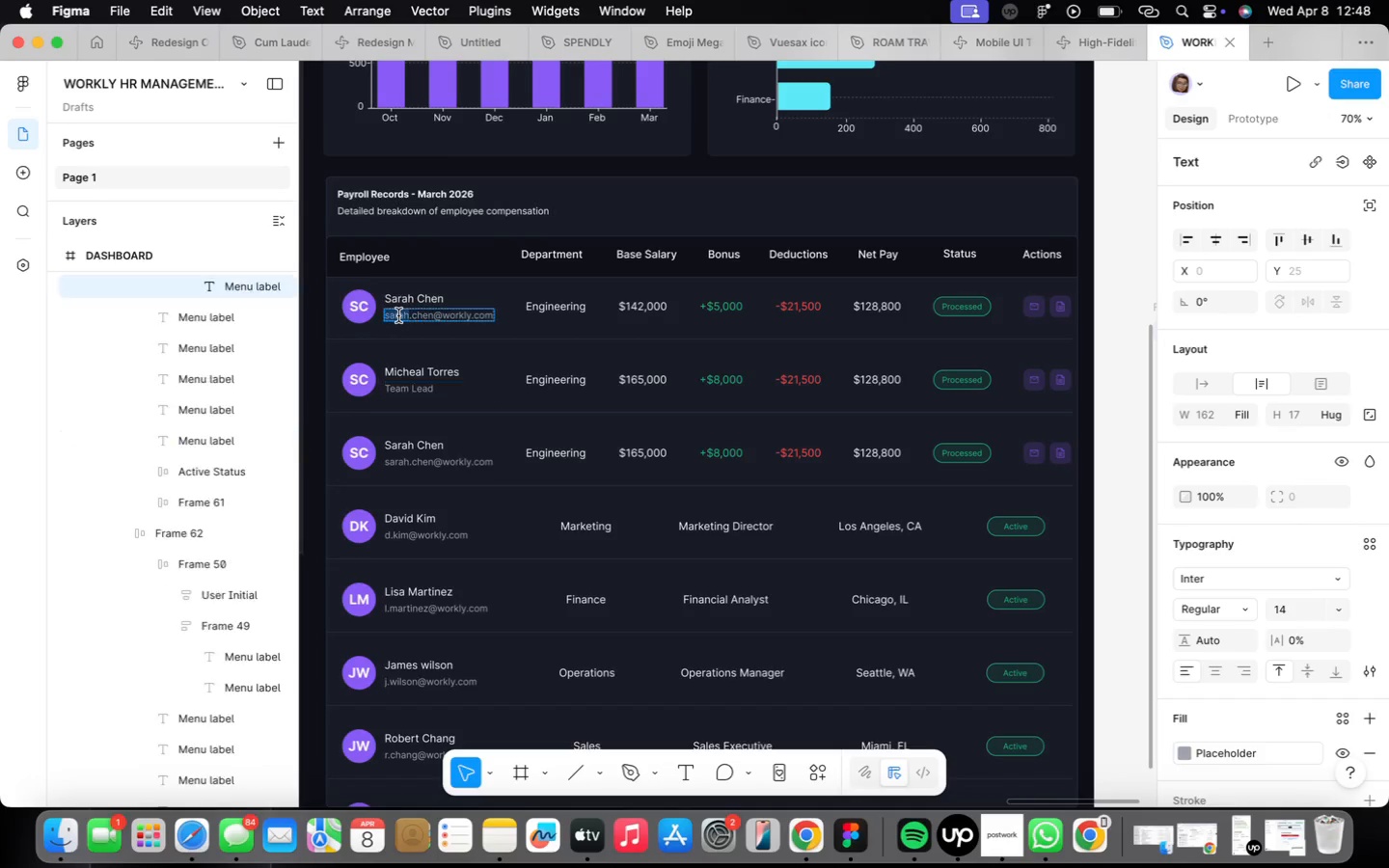 
triple_click([398, 315])
 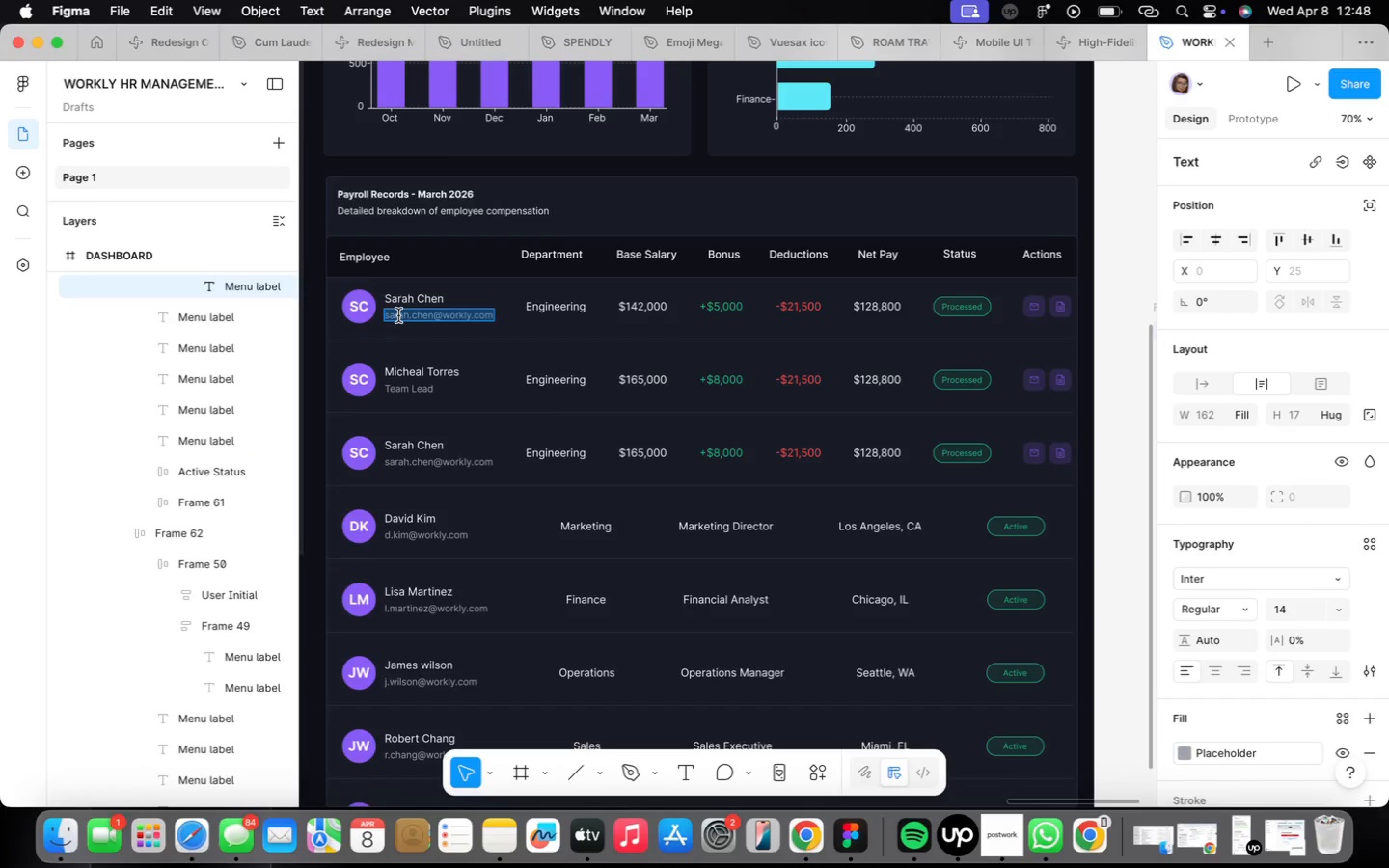 
type(Senior Enf)
key(Backspace)
type(gineer)
 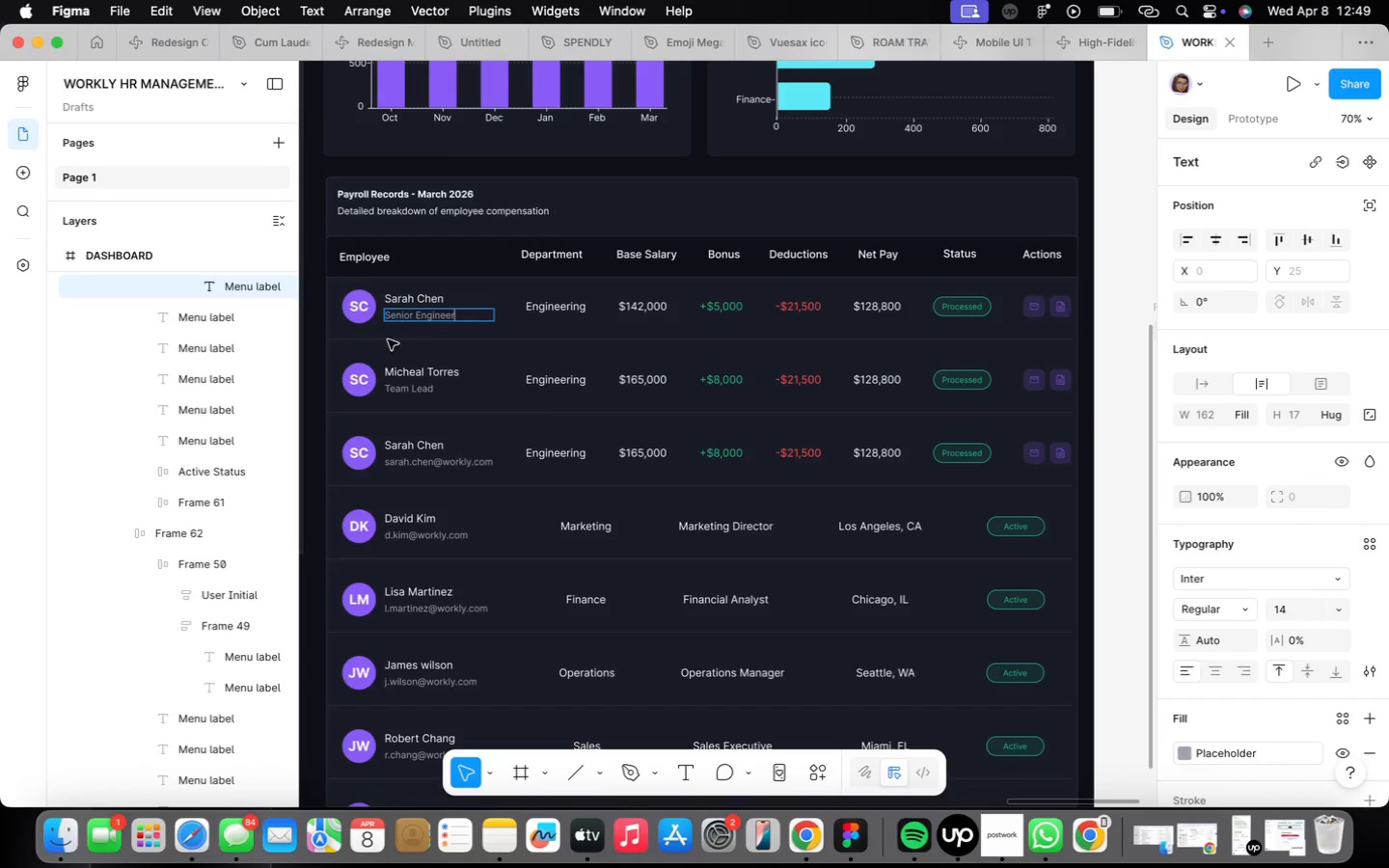 
double_click([418, 448])
 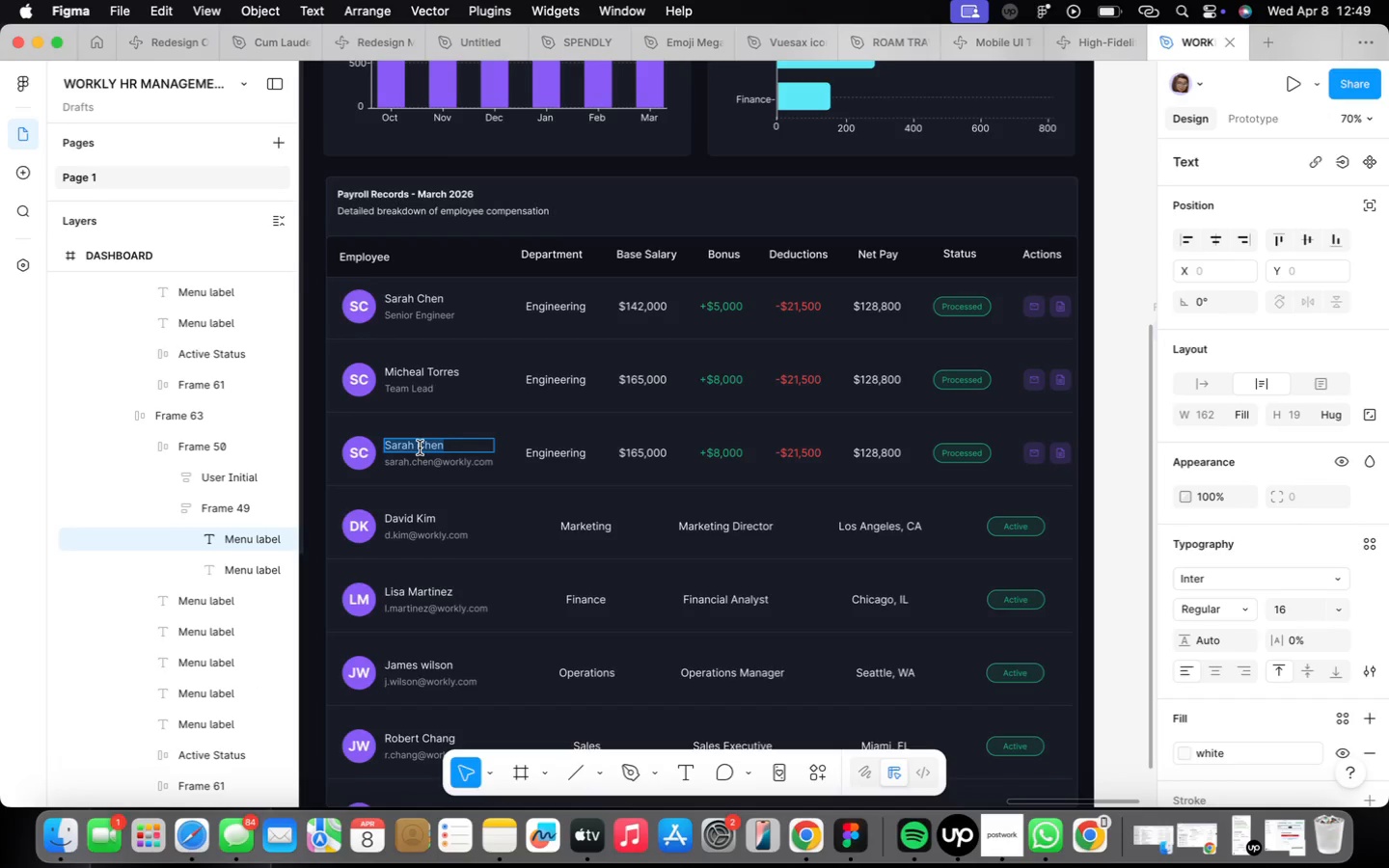 
type(Emily Johnson)
 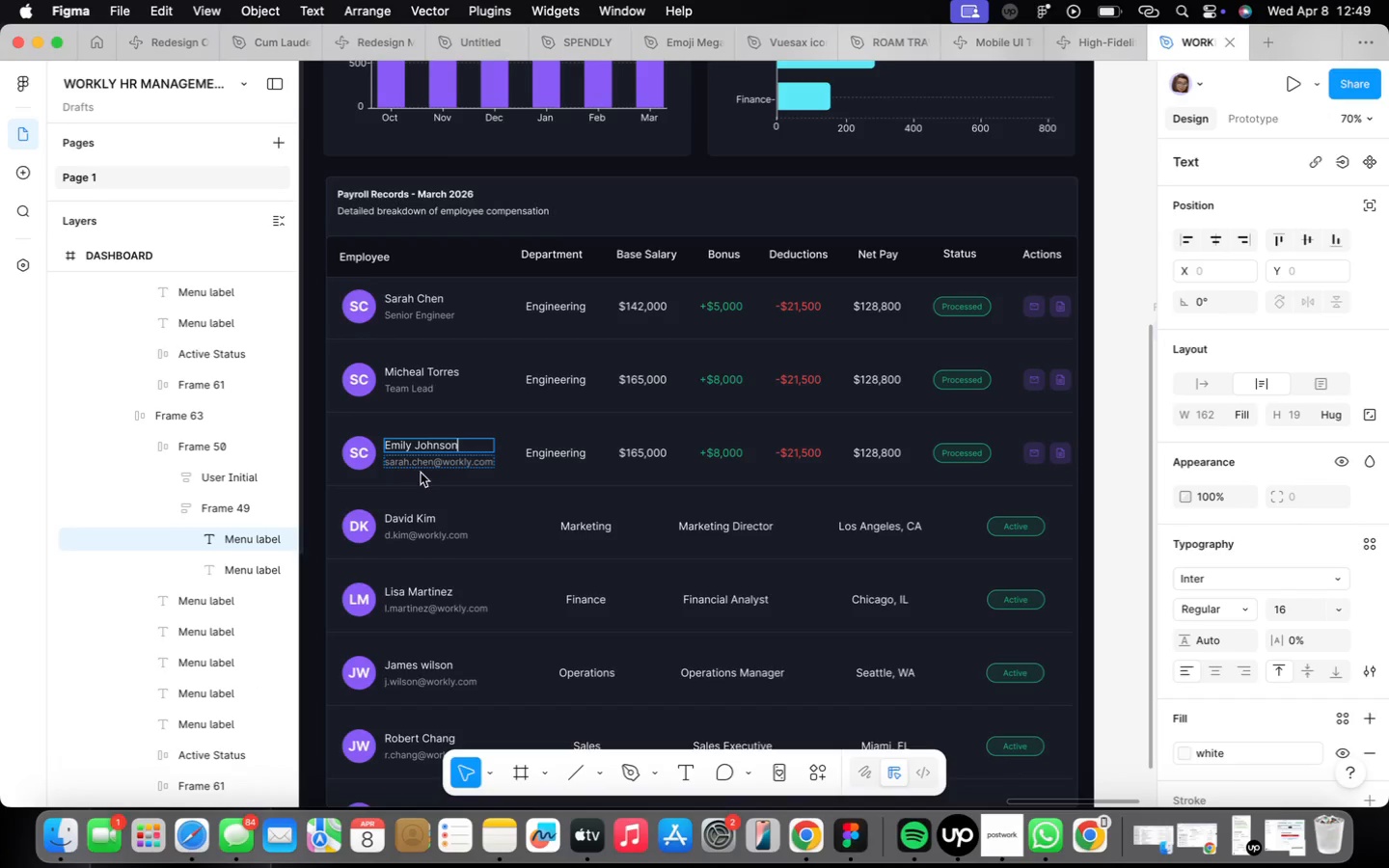 
double_click([423, 462])
 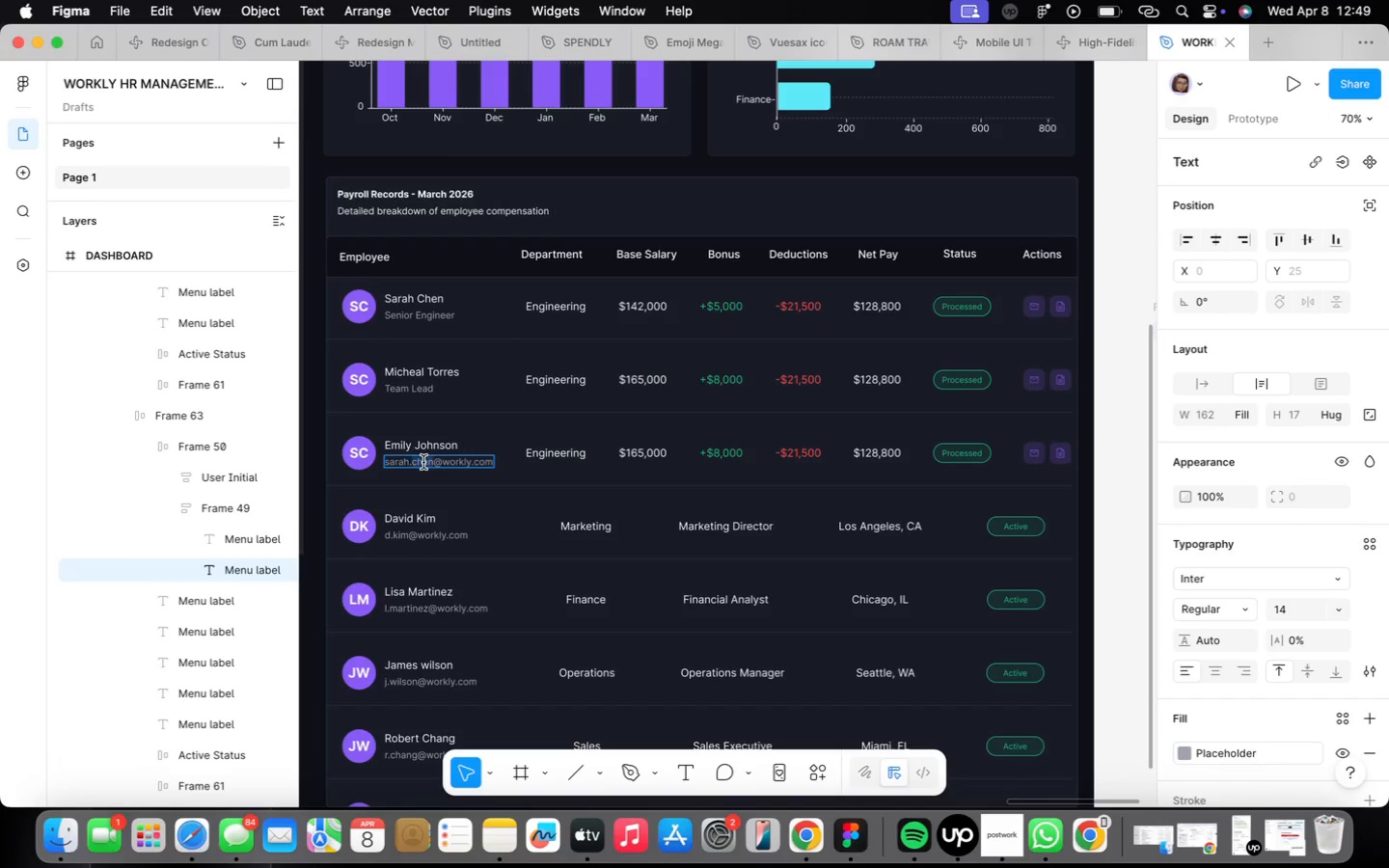 
triple_click([423, 462])
 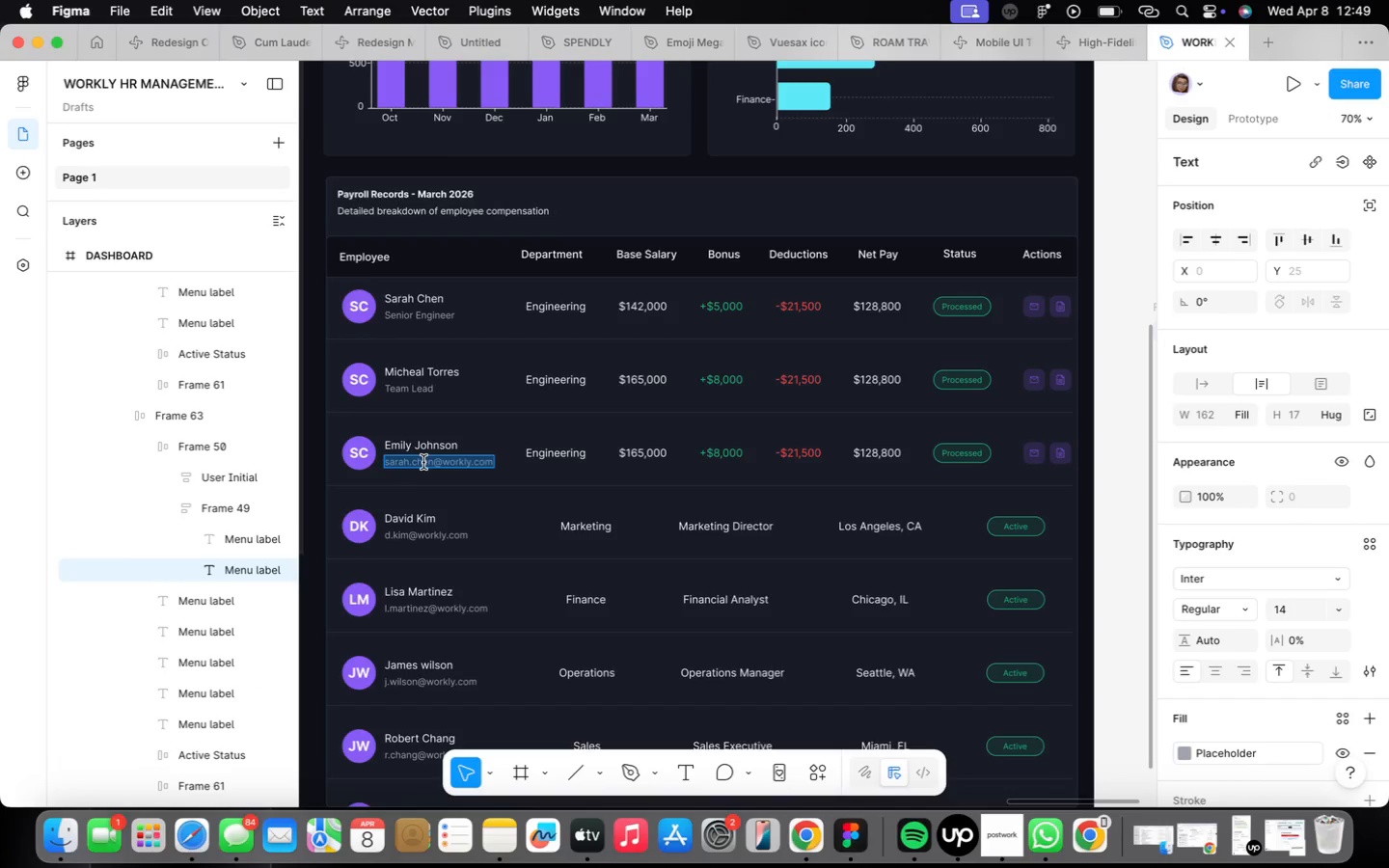 
type(Sales Manager)
 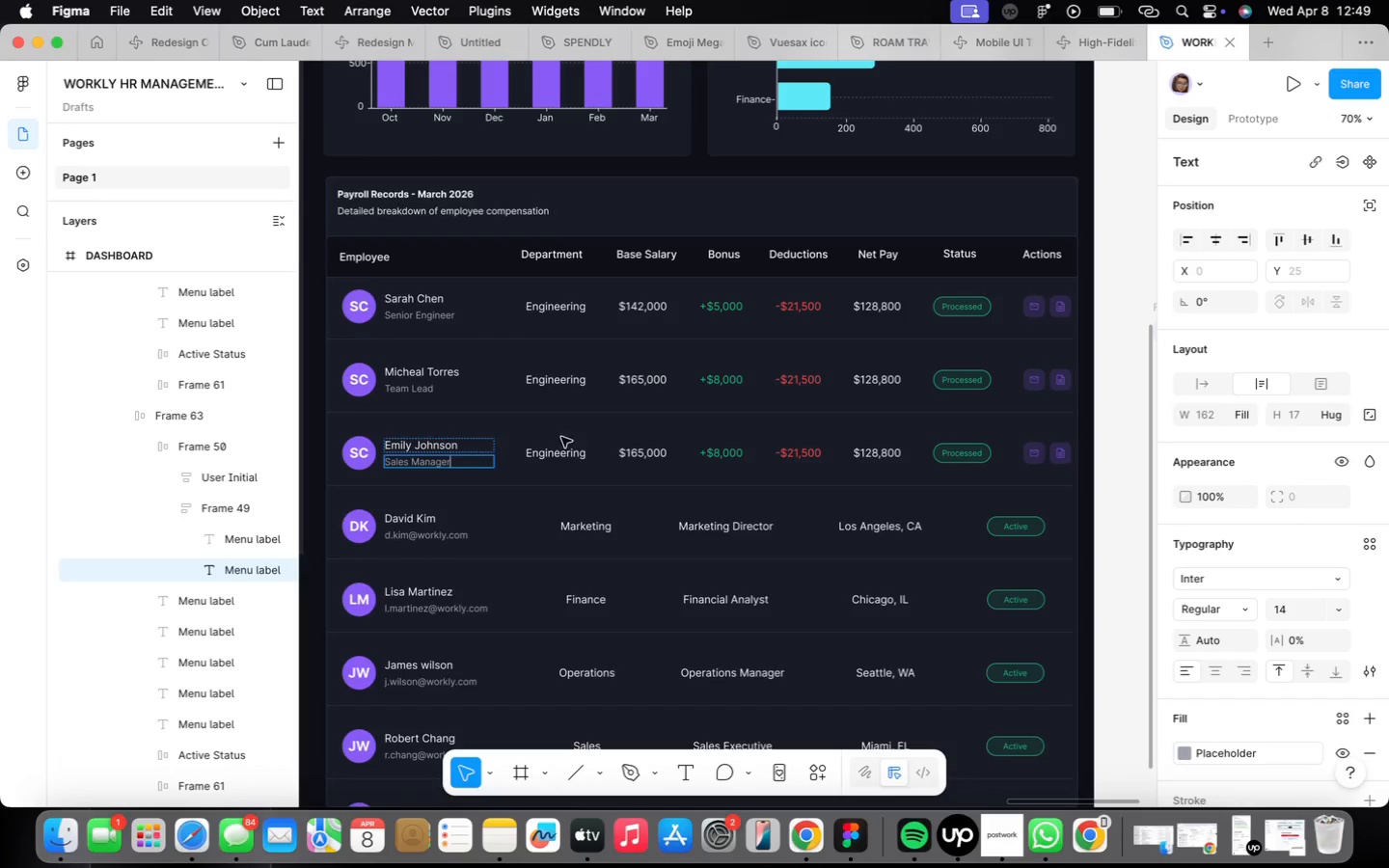 
double_click([565, 445])
 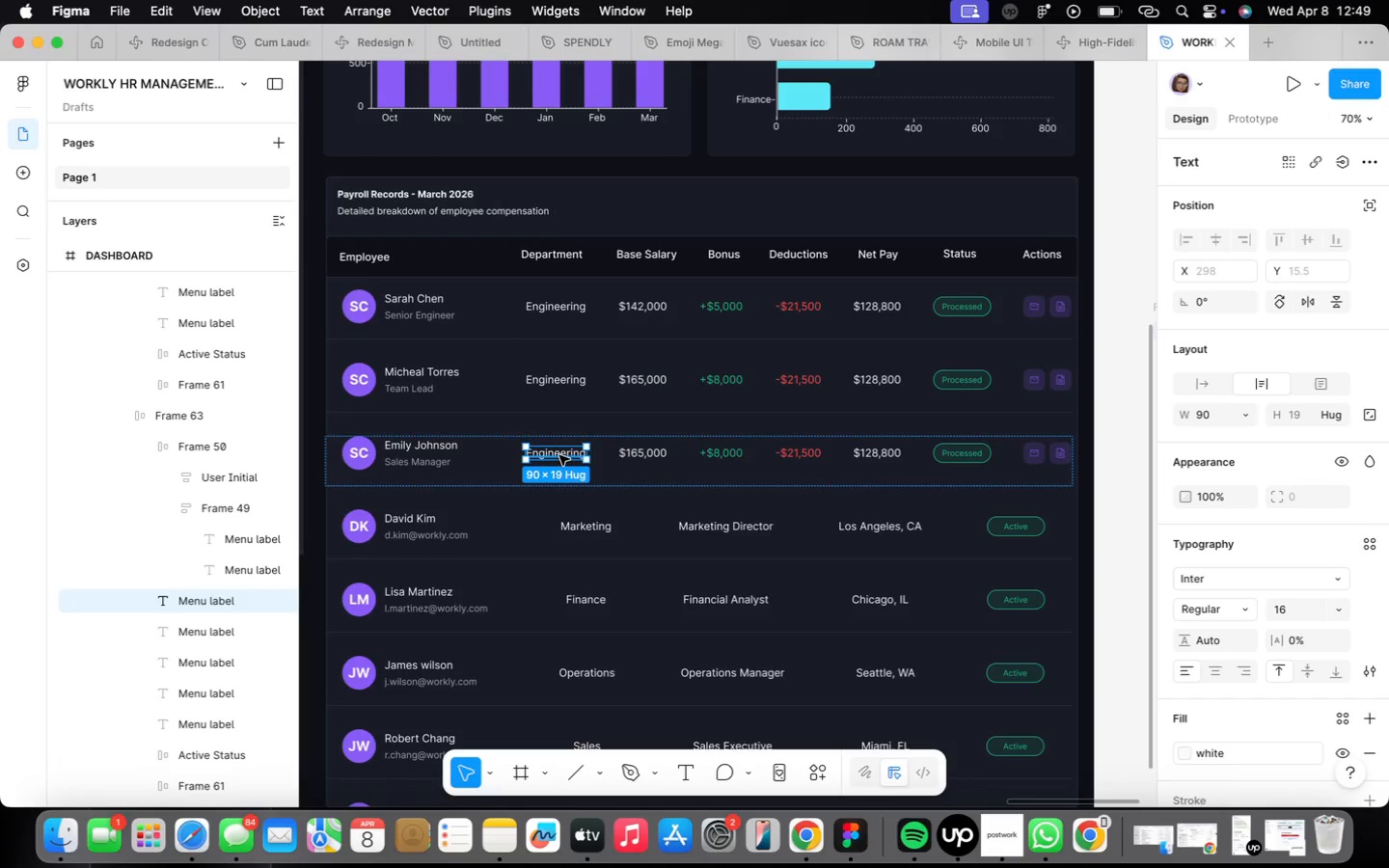 
left_click([559, 454])
 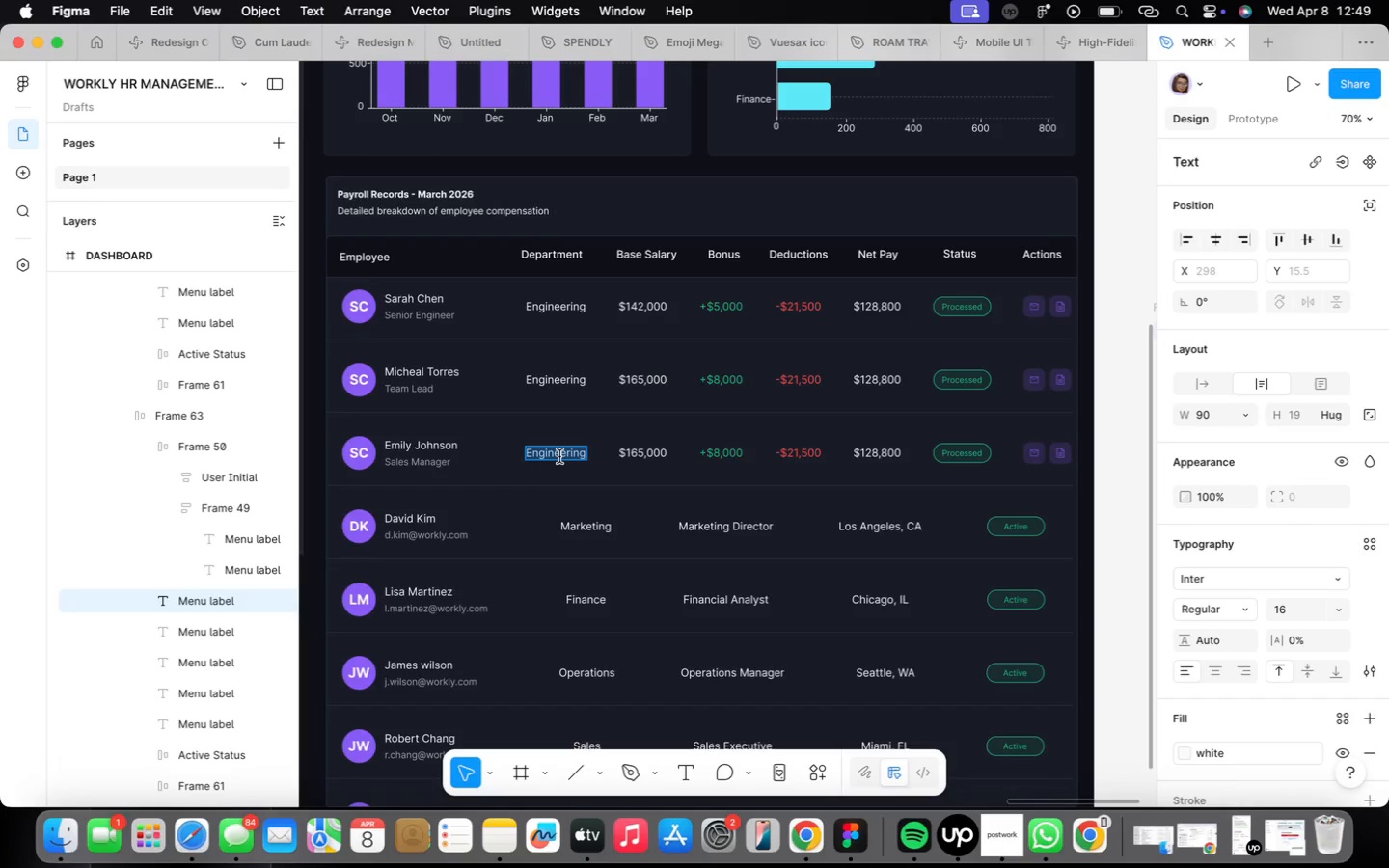 
type(Sales)
 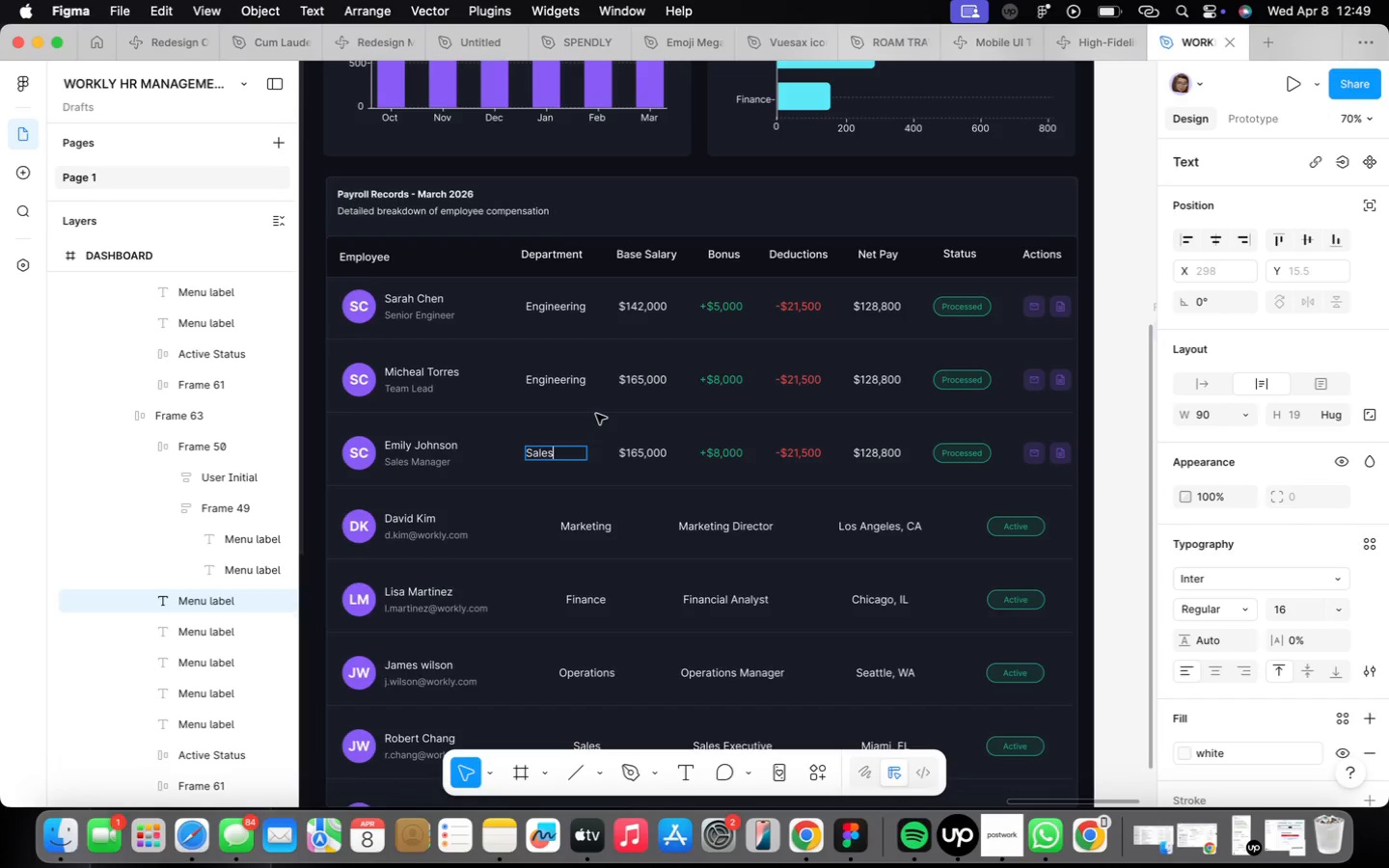 
left_click([595, 461])
 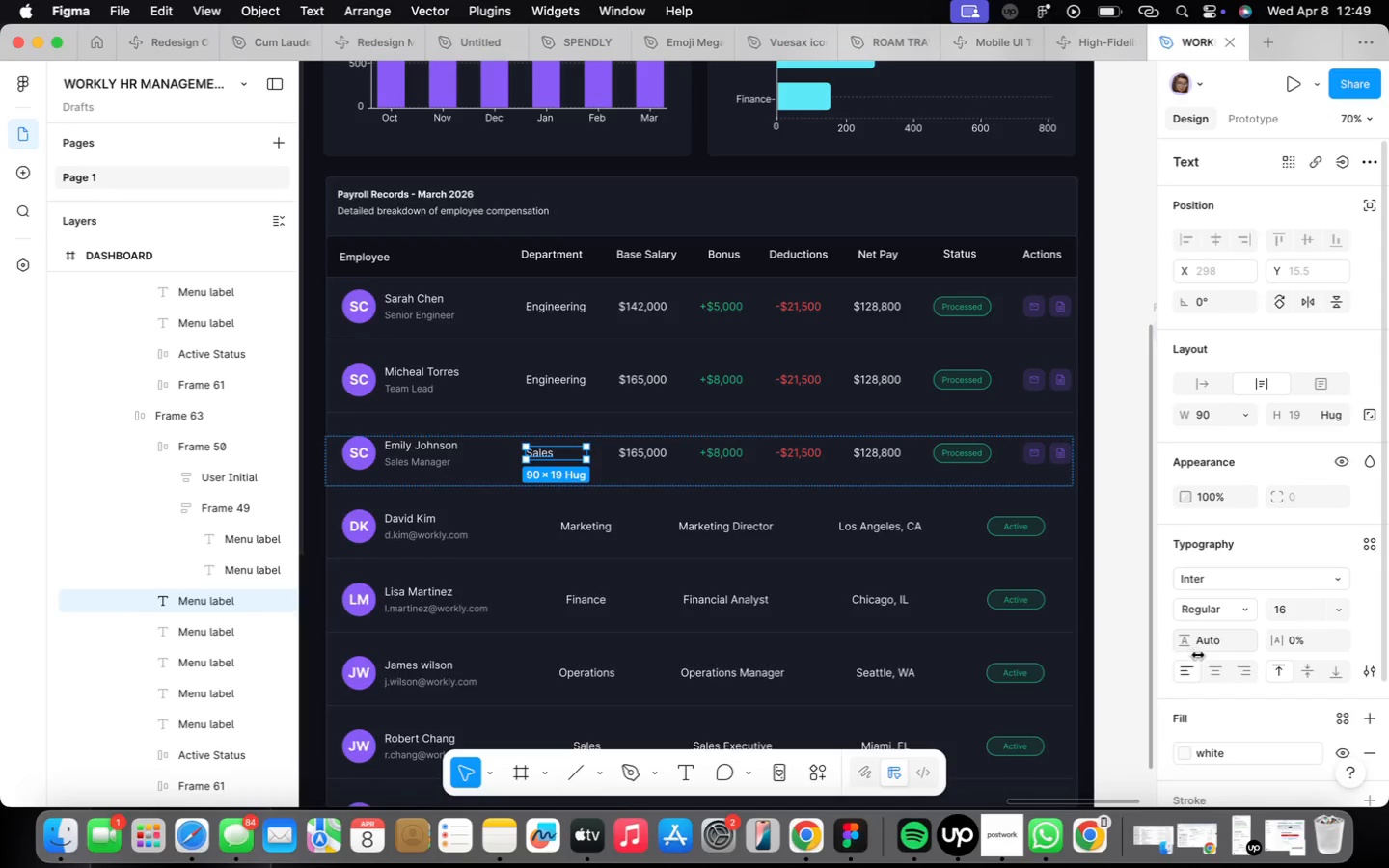 
left_click([1207, 663])
 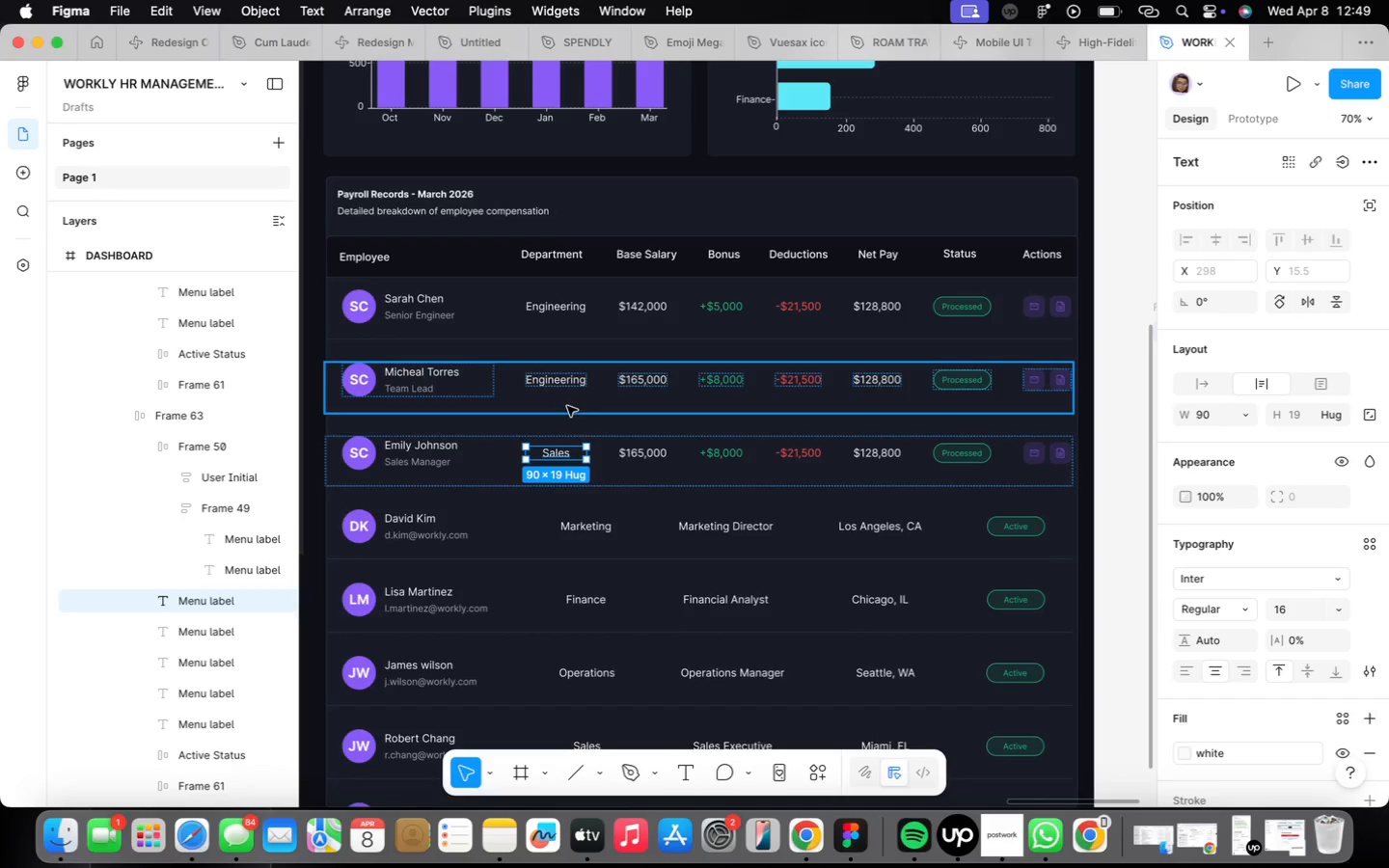 
left_click([552, 378])
 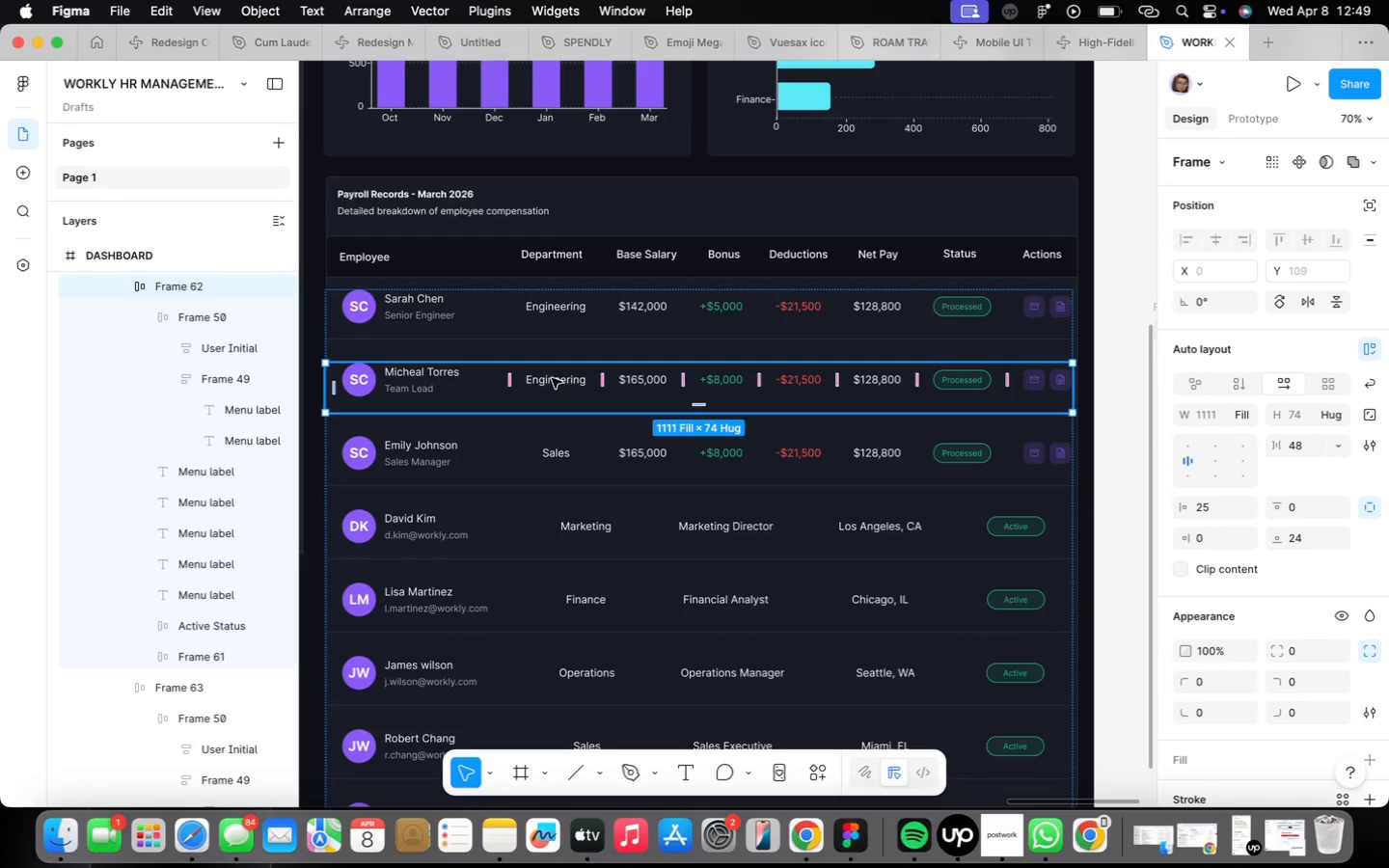 
double_click([552, 378])
 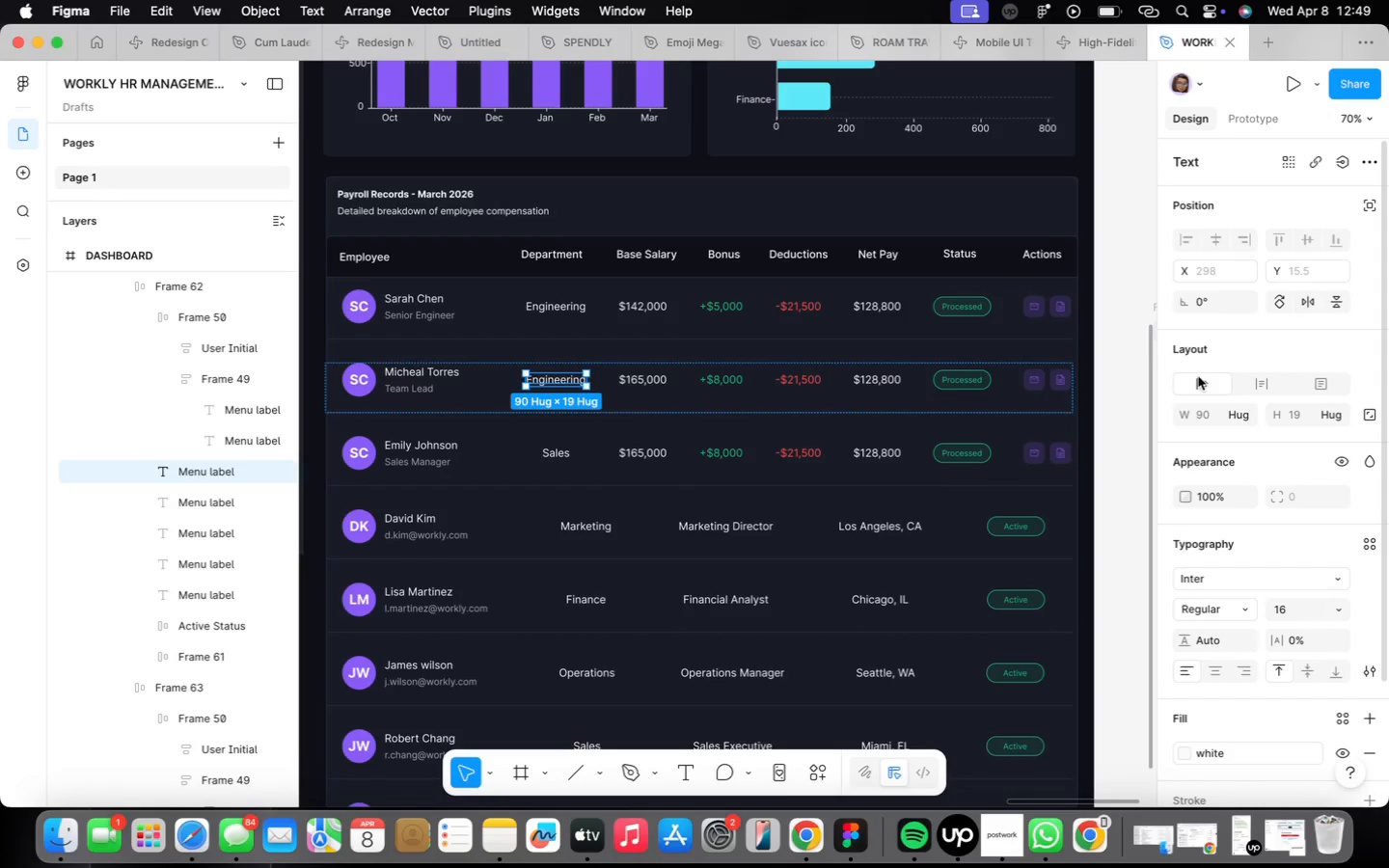 
left_click([565, 298])
 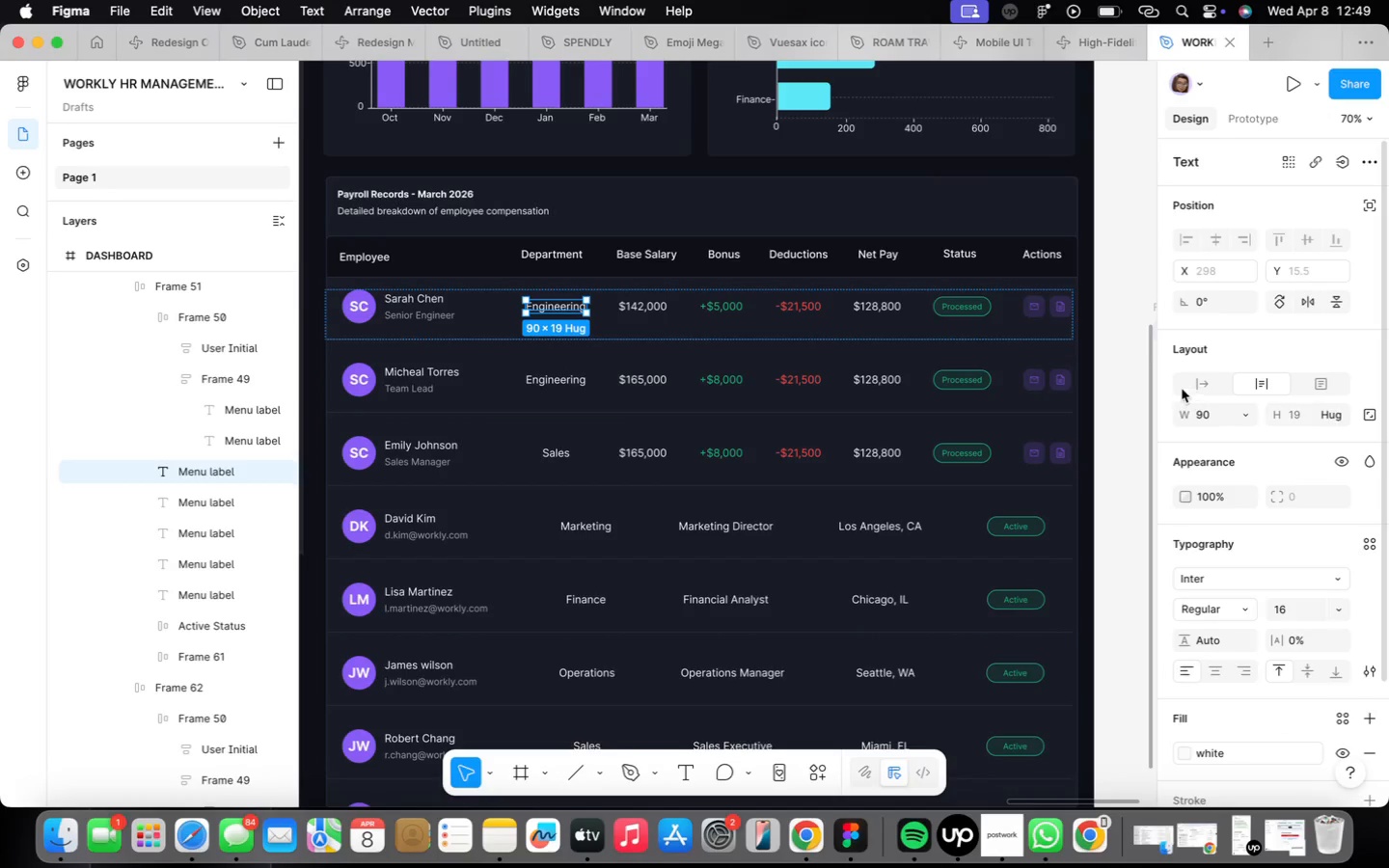 
left_click([1210, 382])
 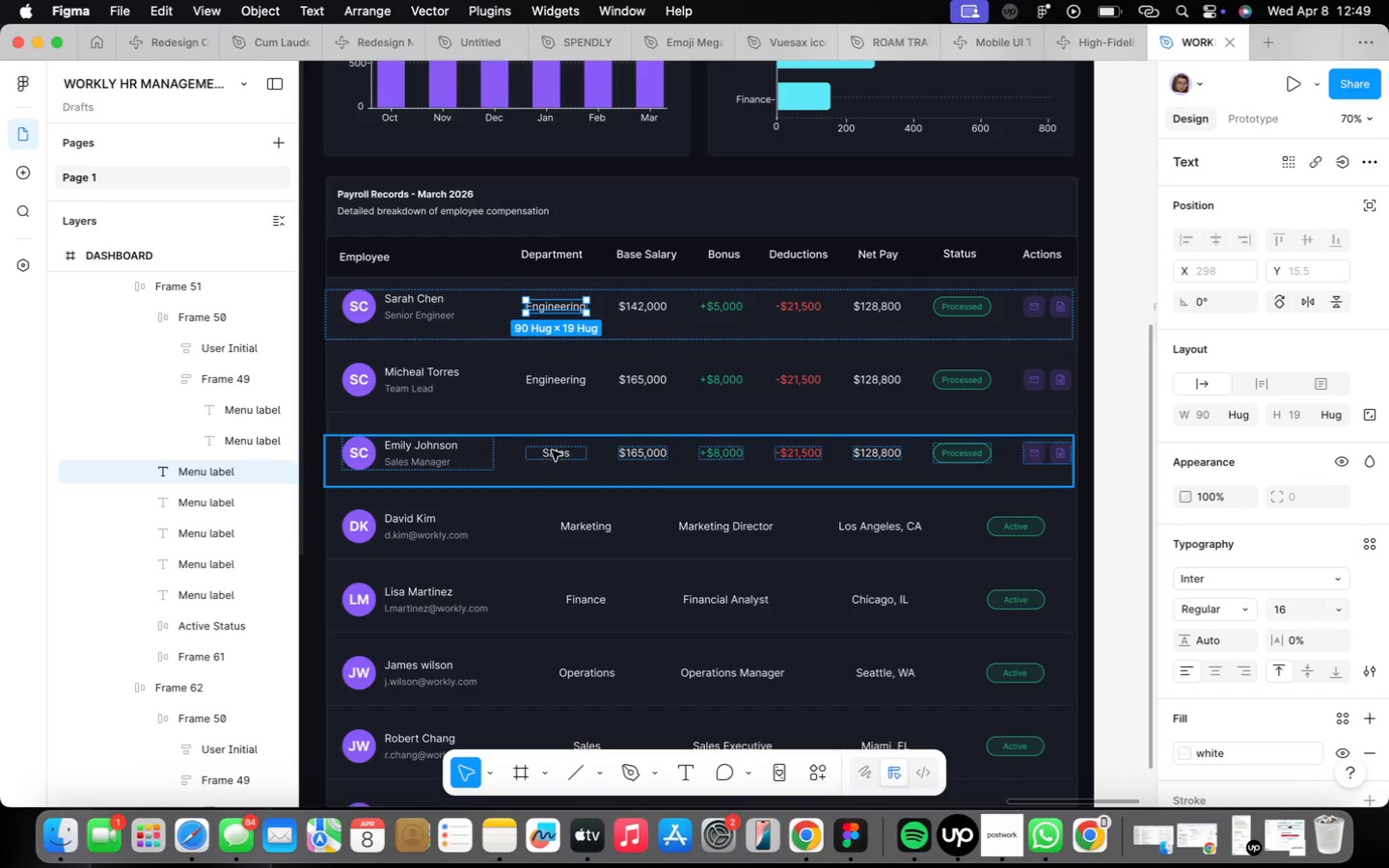 
double_click([557, 451])
 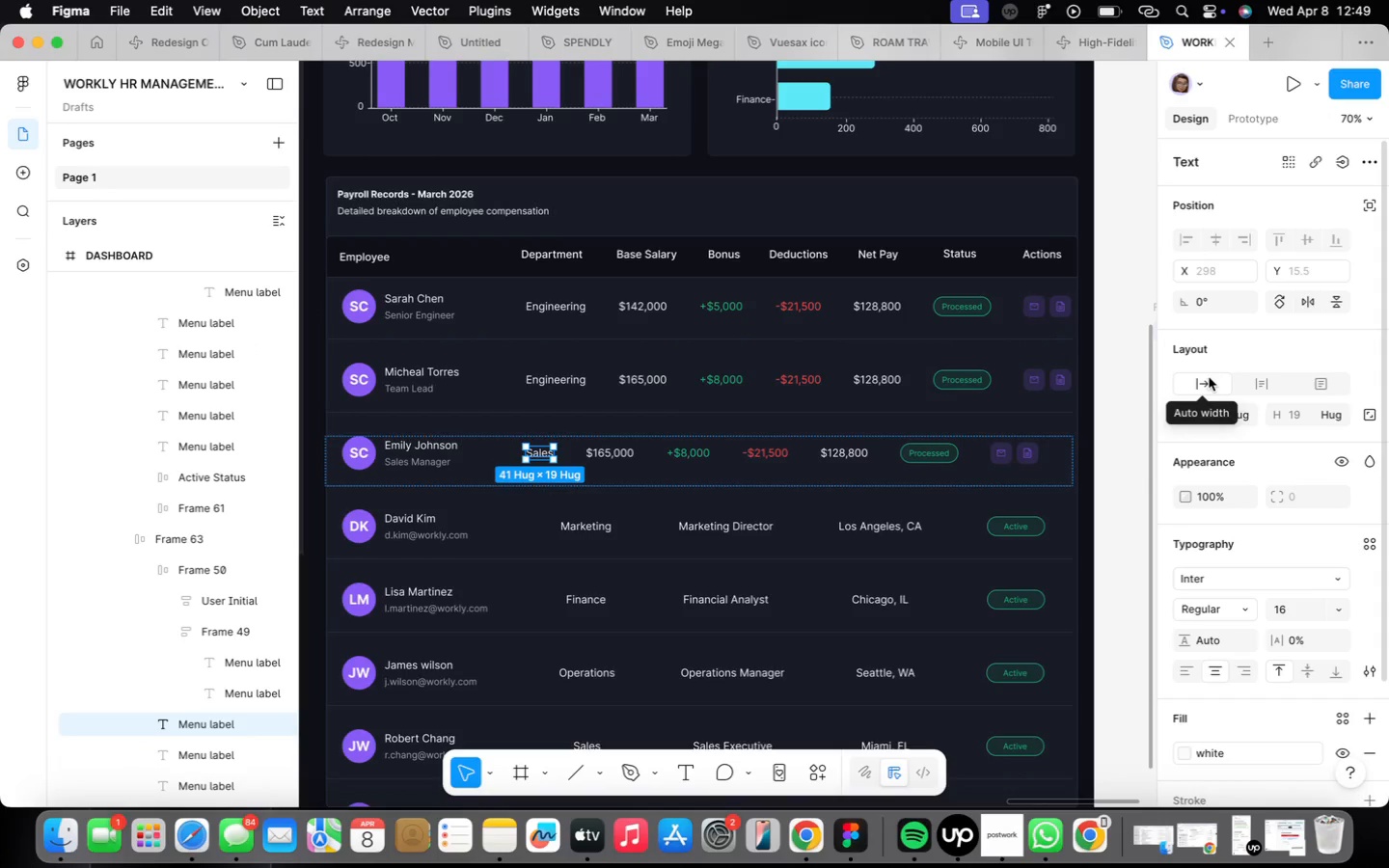 
wait(5.83)
 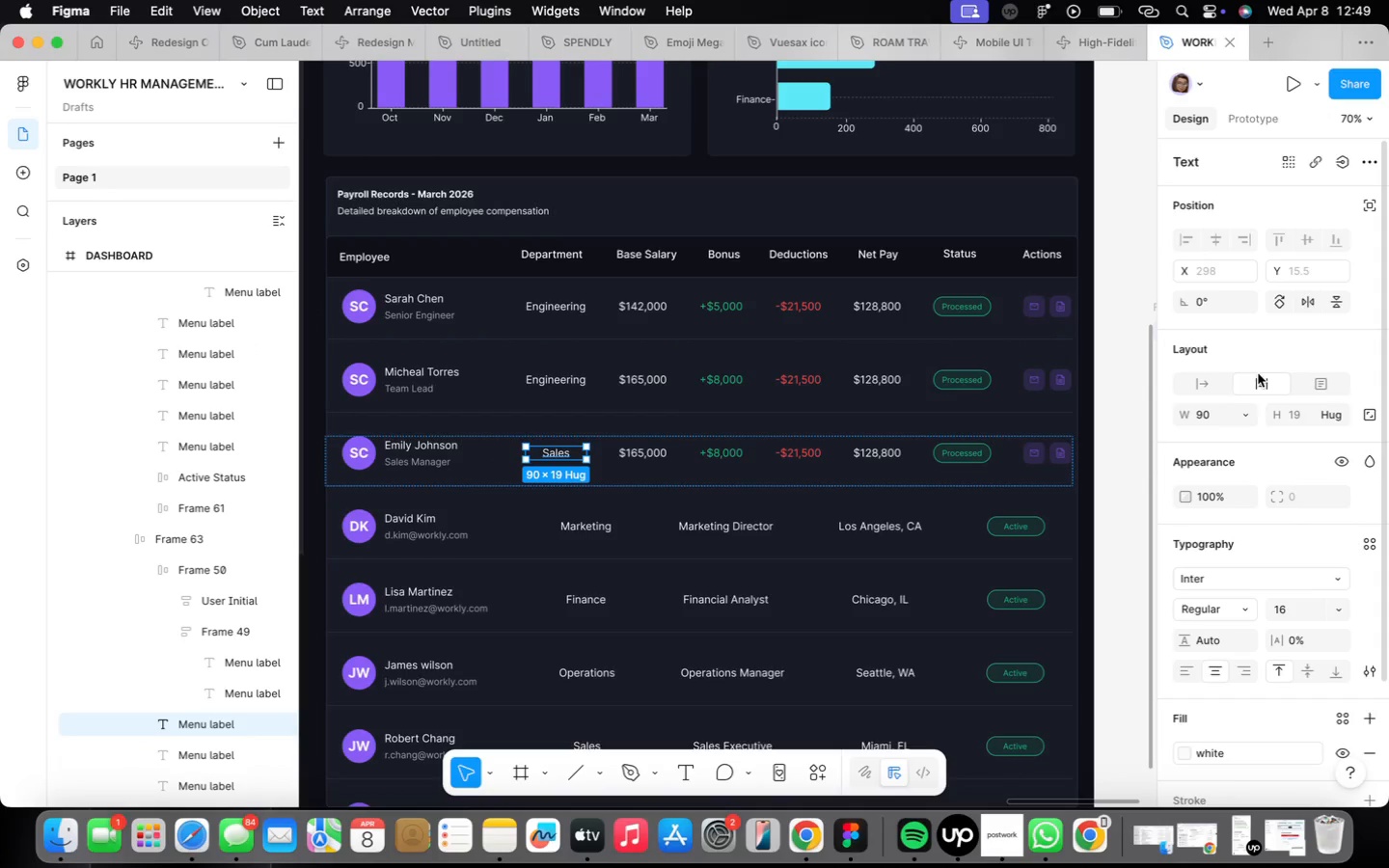 
key(Meta+CommandLeft)
 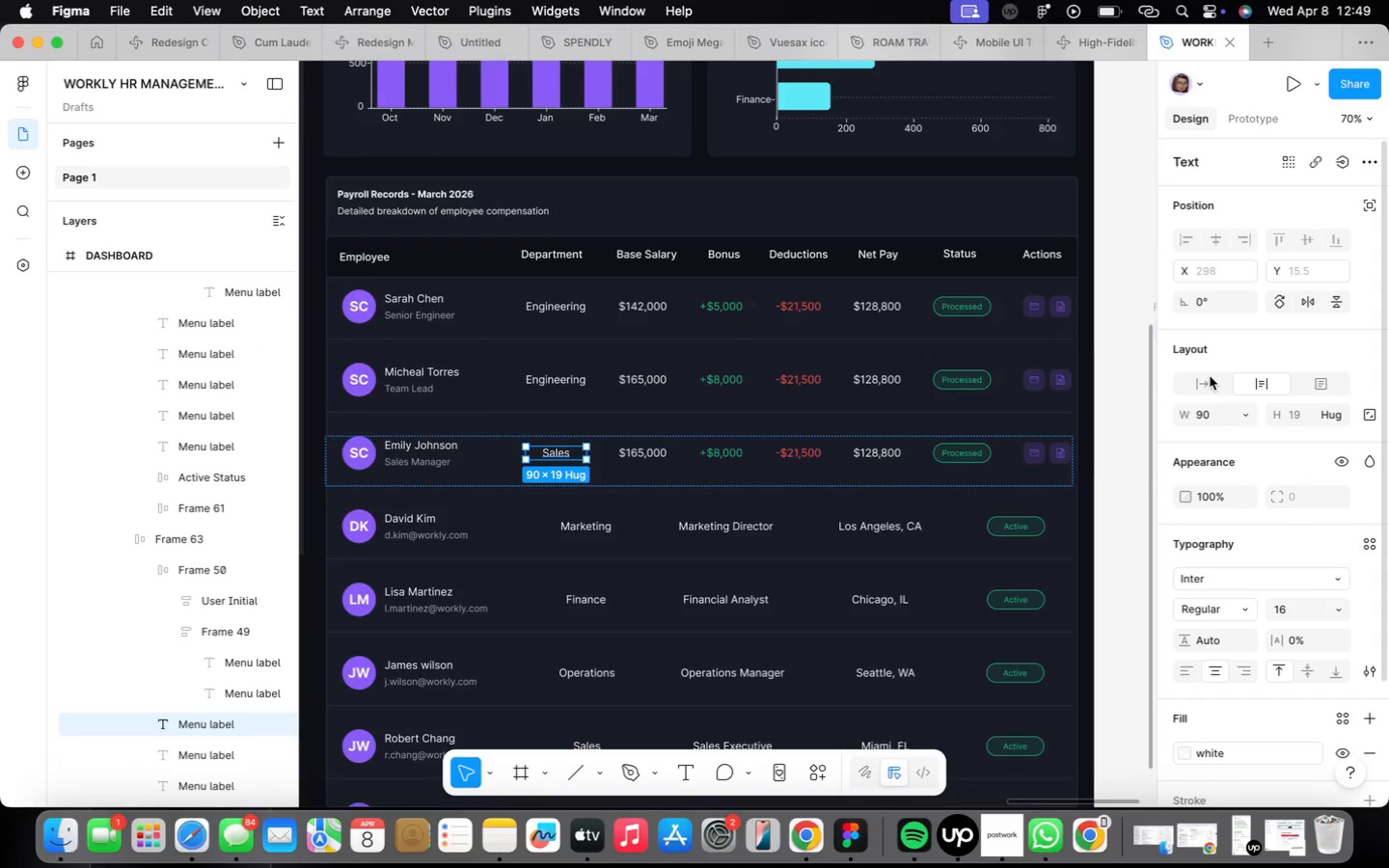 
key(Meta+Z)
 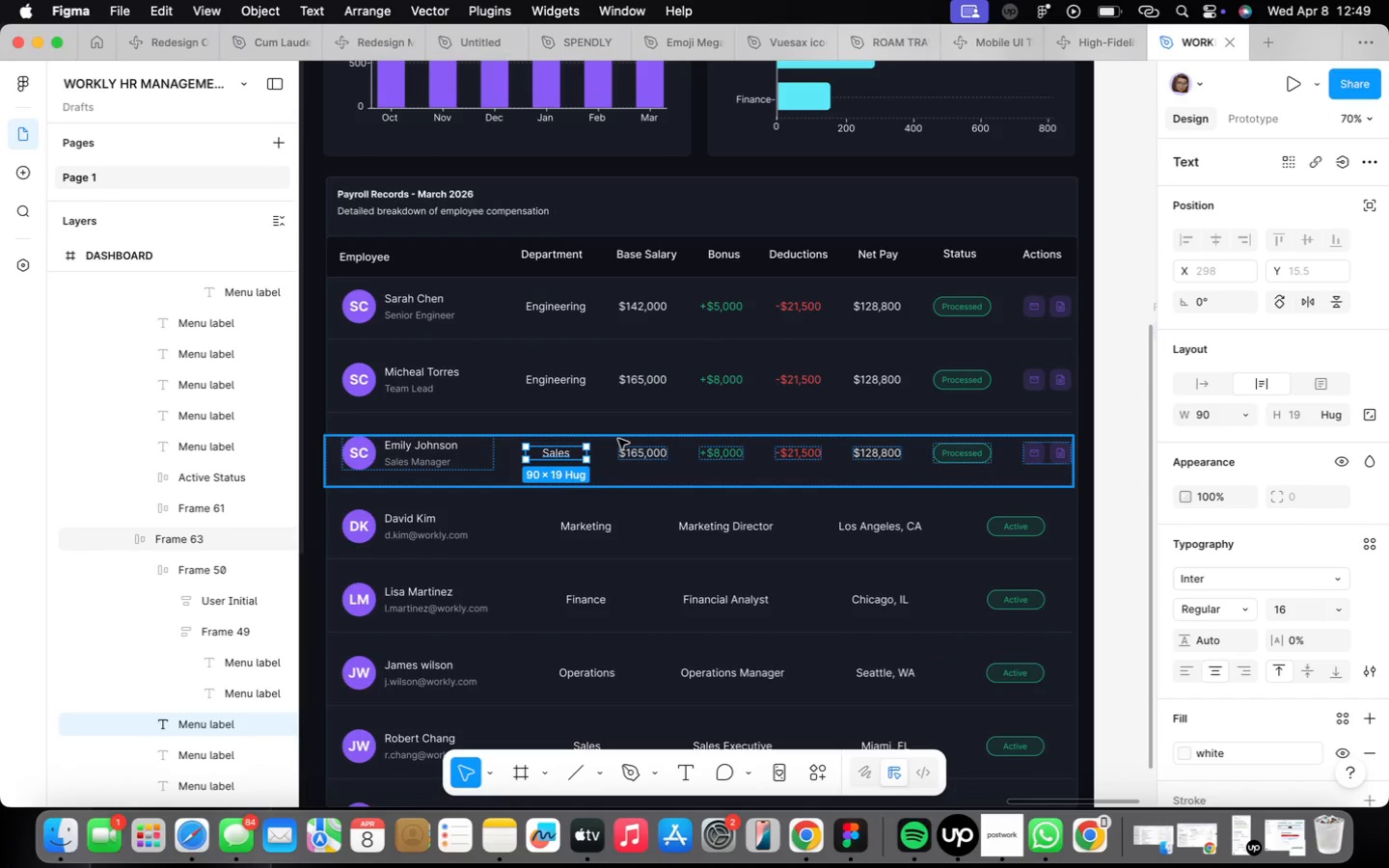 
double_click([640, 445])
 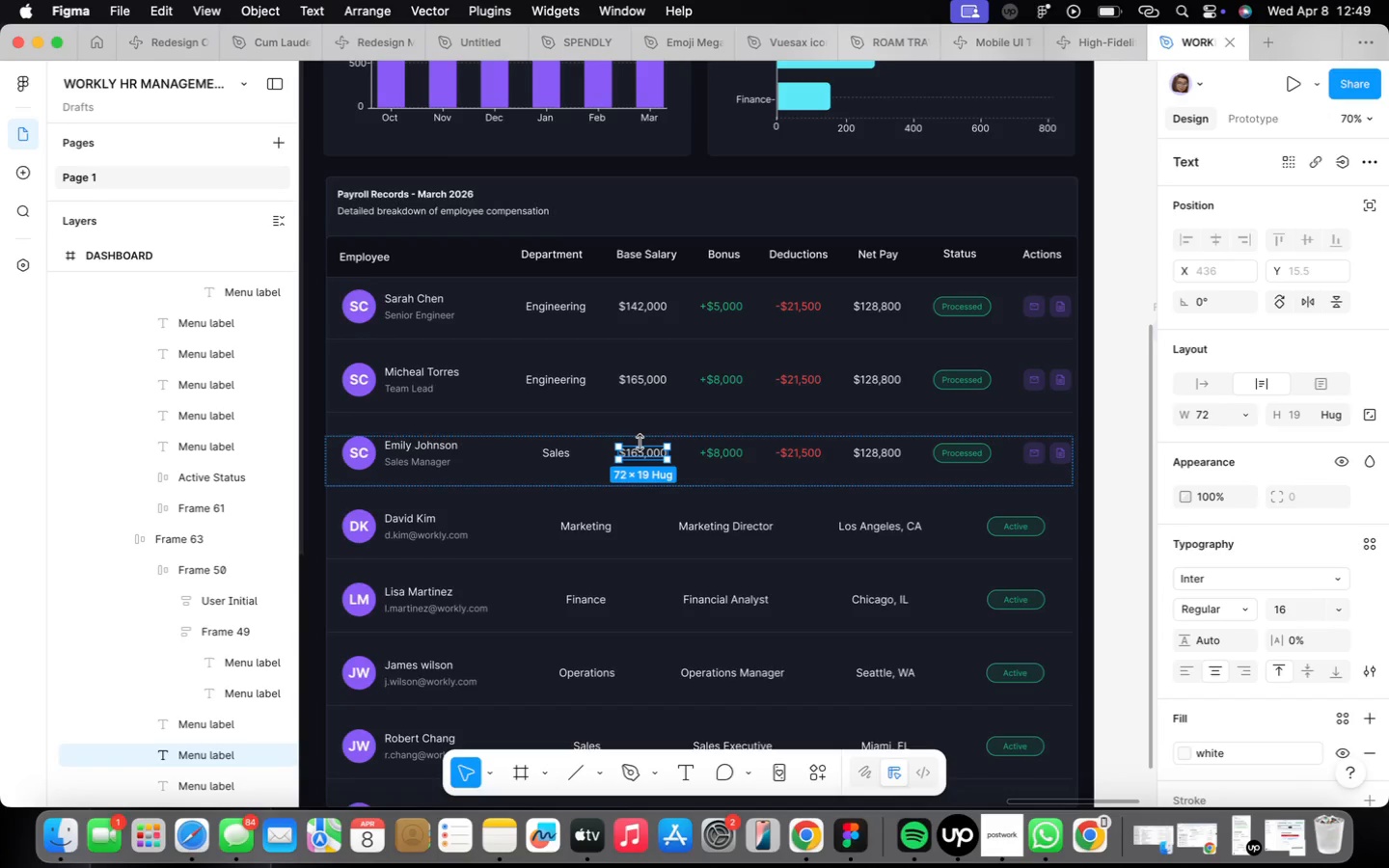 
left_click([648, 452])
 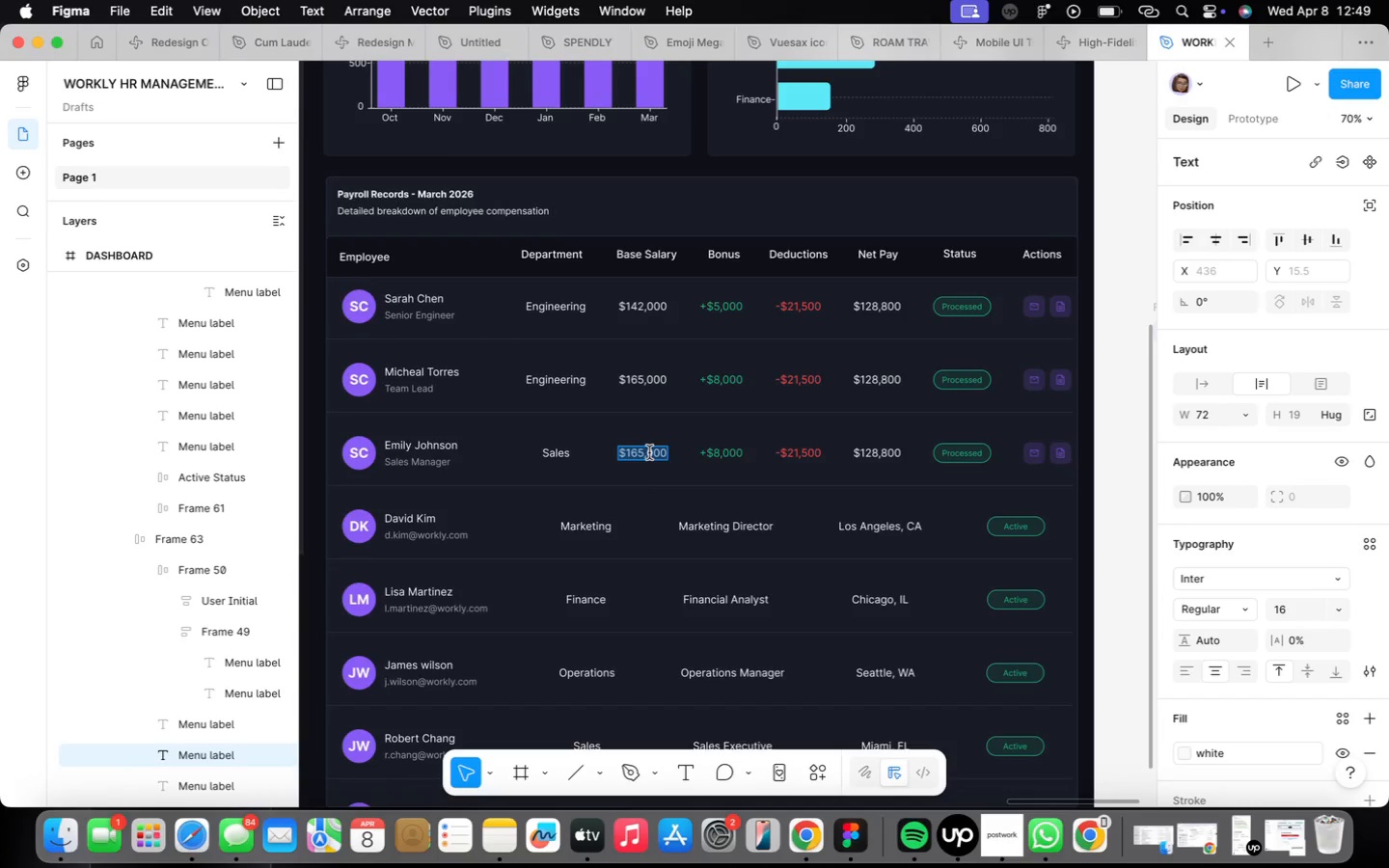 
type($135,000)
 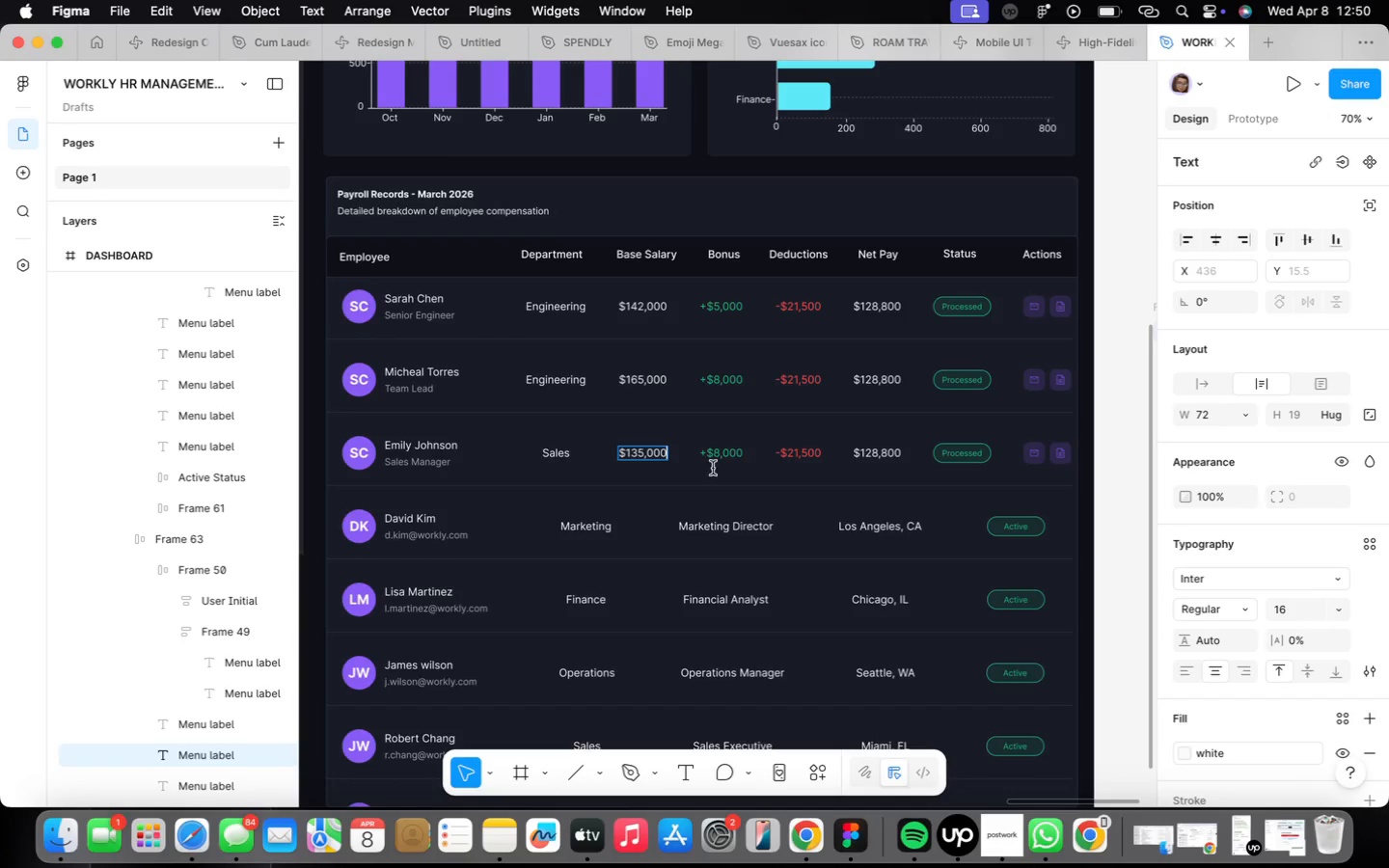 
double_click([723, 456])
 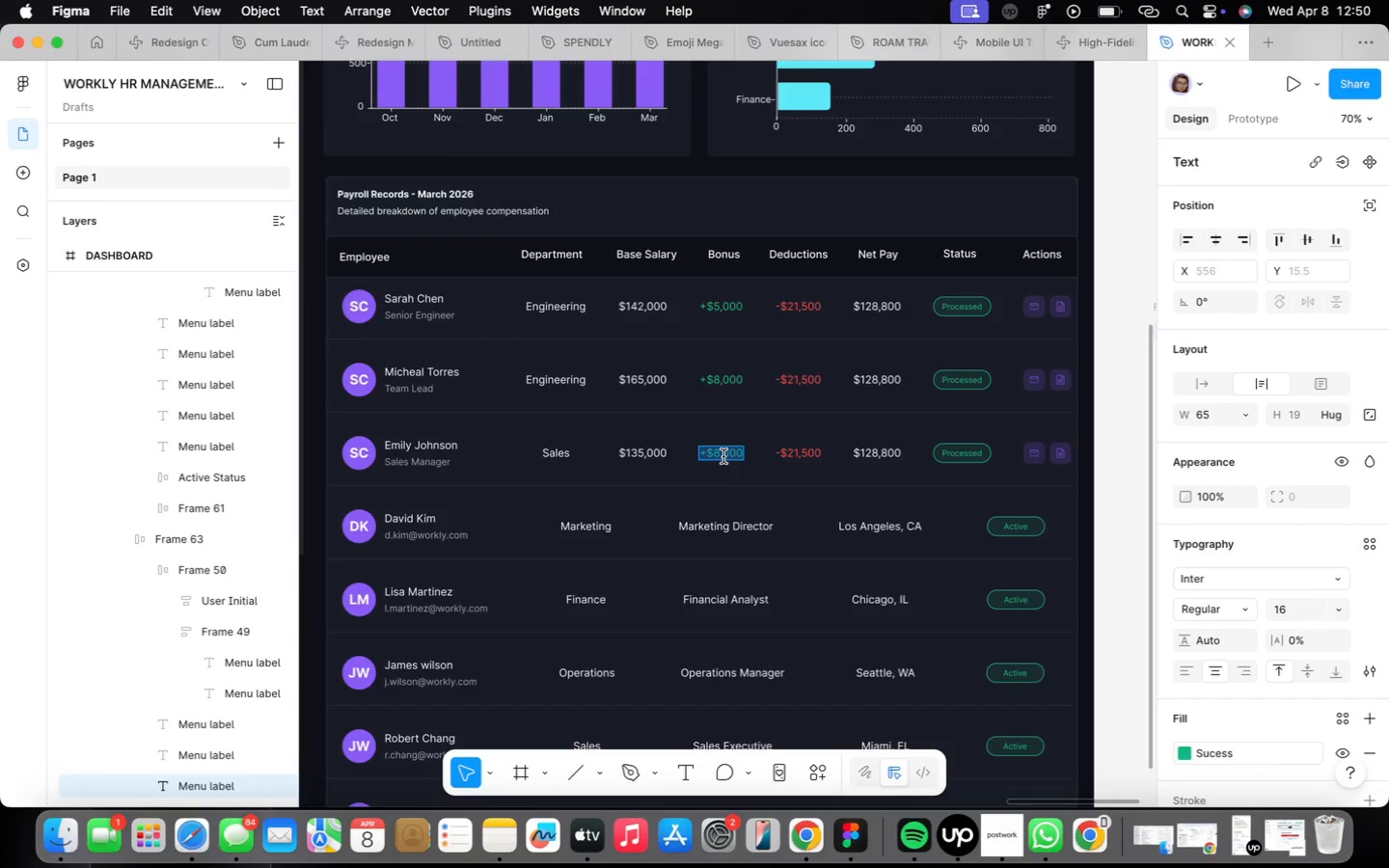 
scroll: coordinate [727, 469], scroll_direction: up, amount: 5.0
 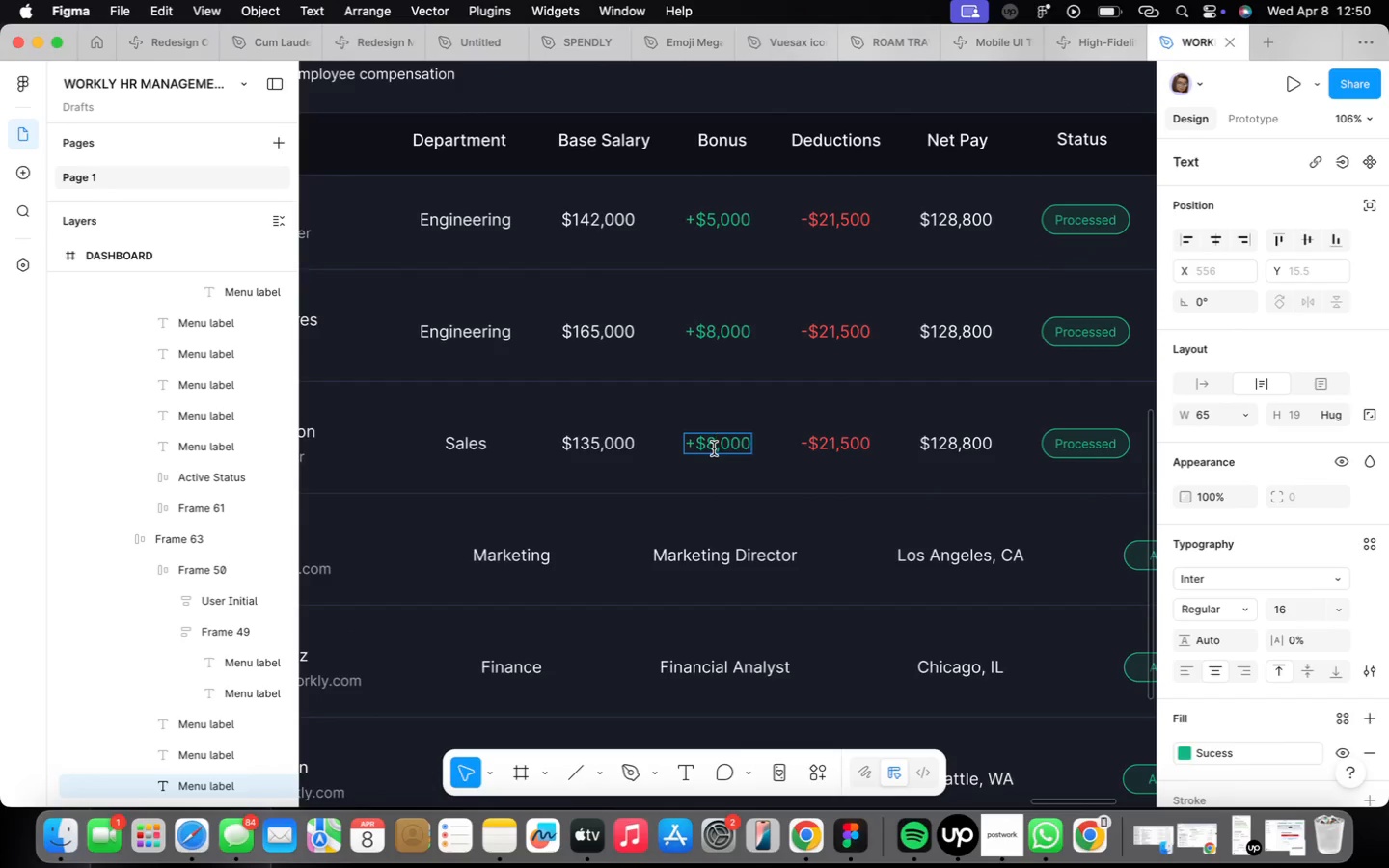 
key(Backspace)
type(12)
 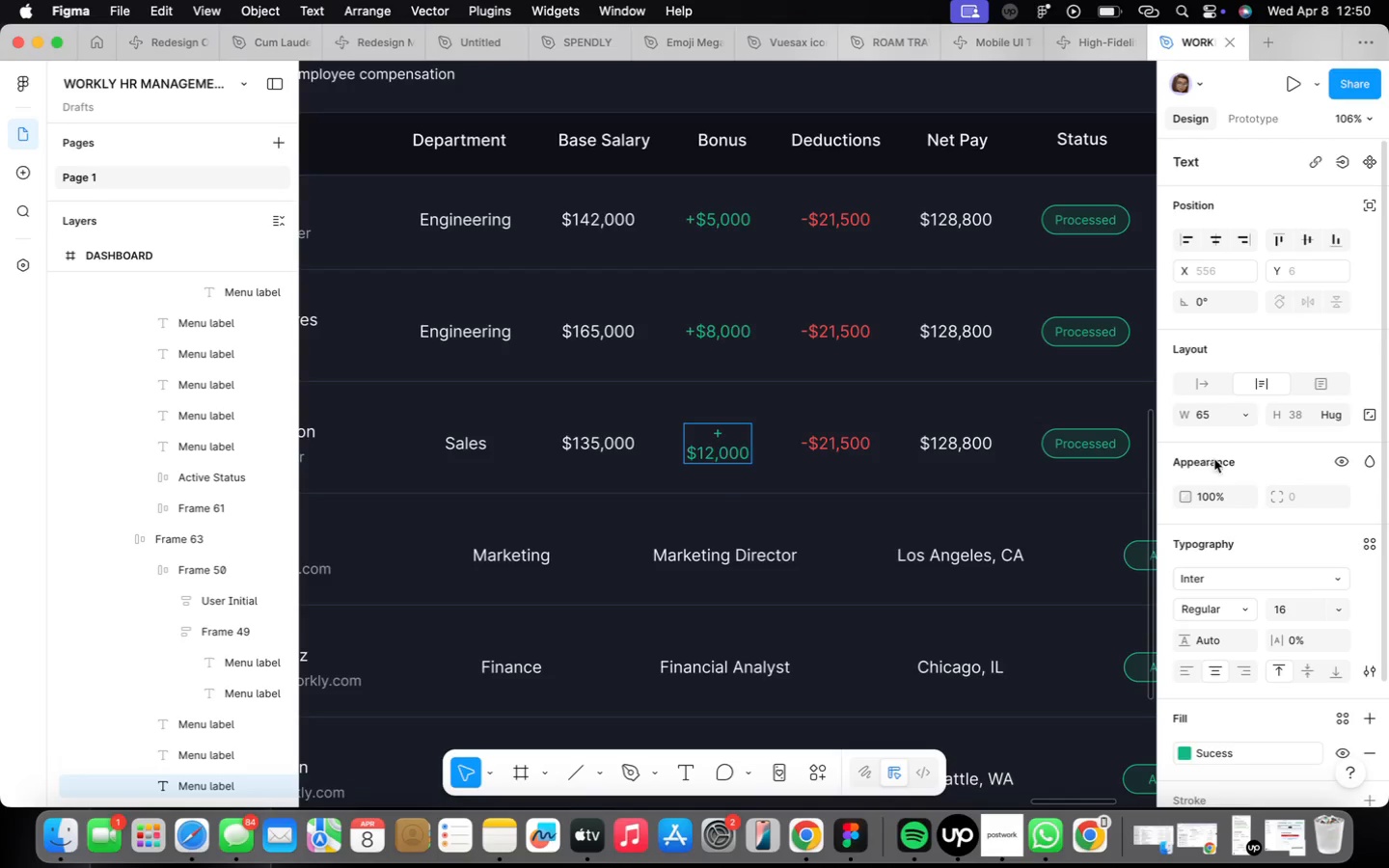 
left_click([1207, 379])
 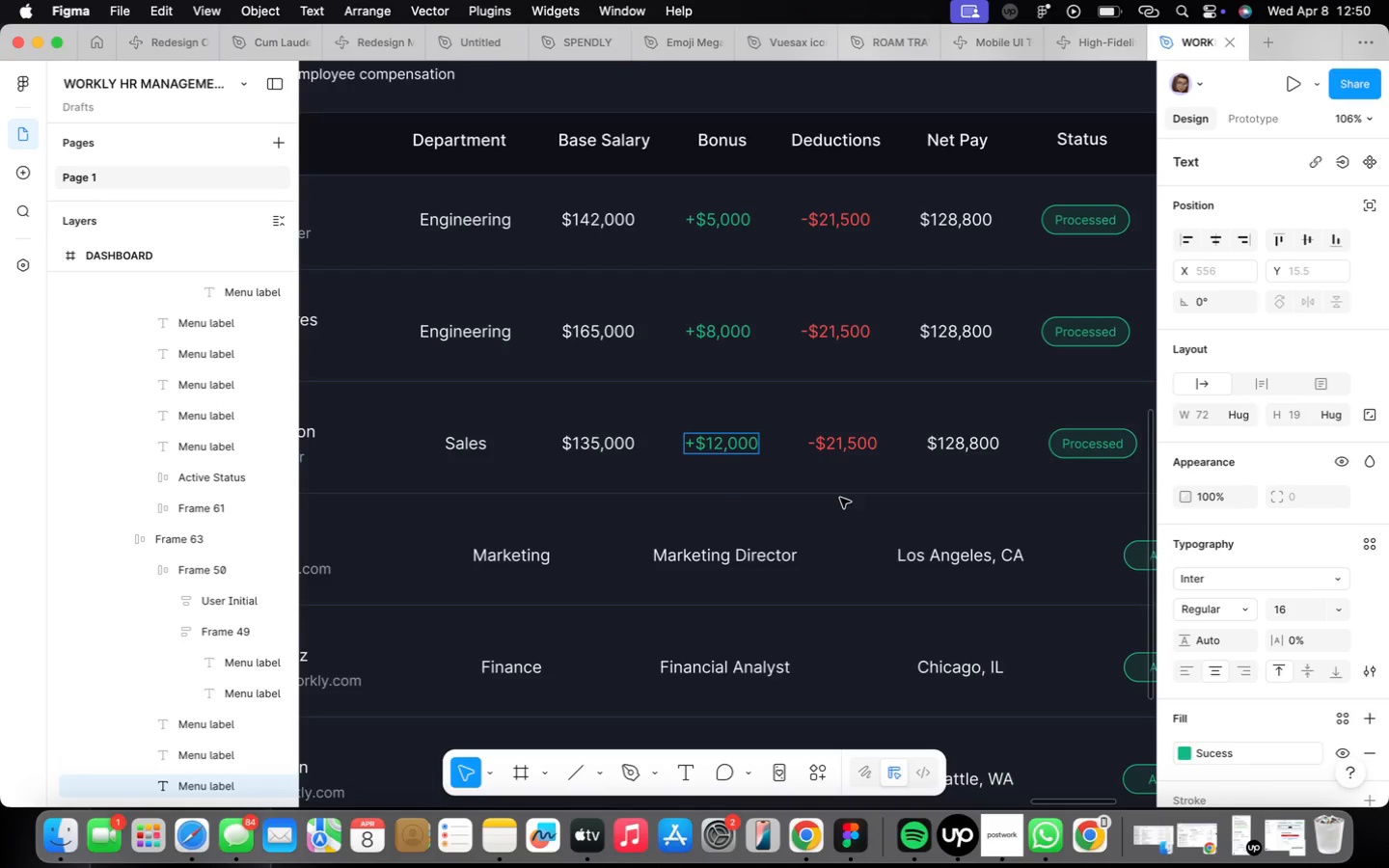 
scroll: coordinate [824, 500], scroll_direction: down, amount: 4.0
 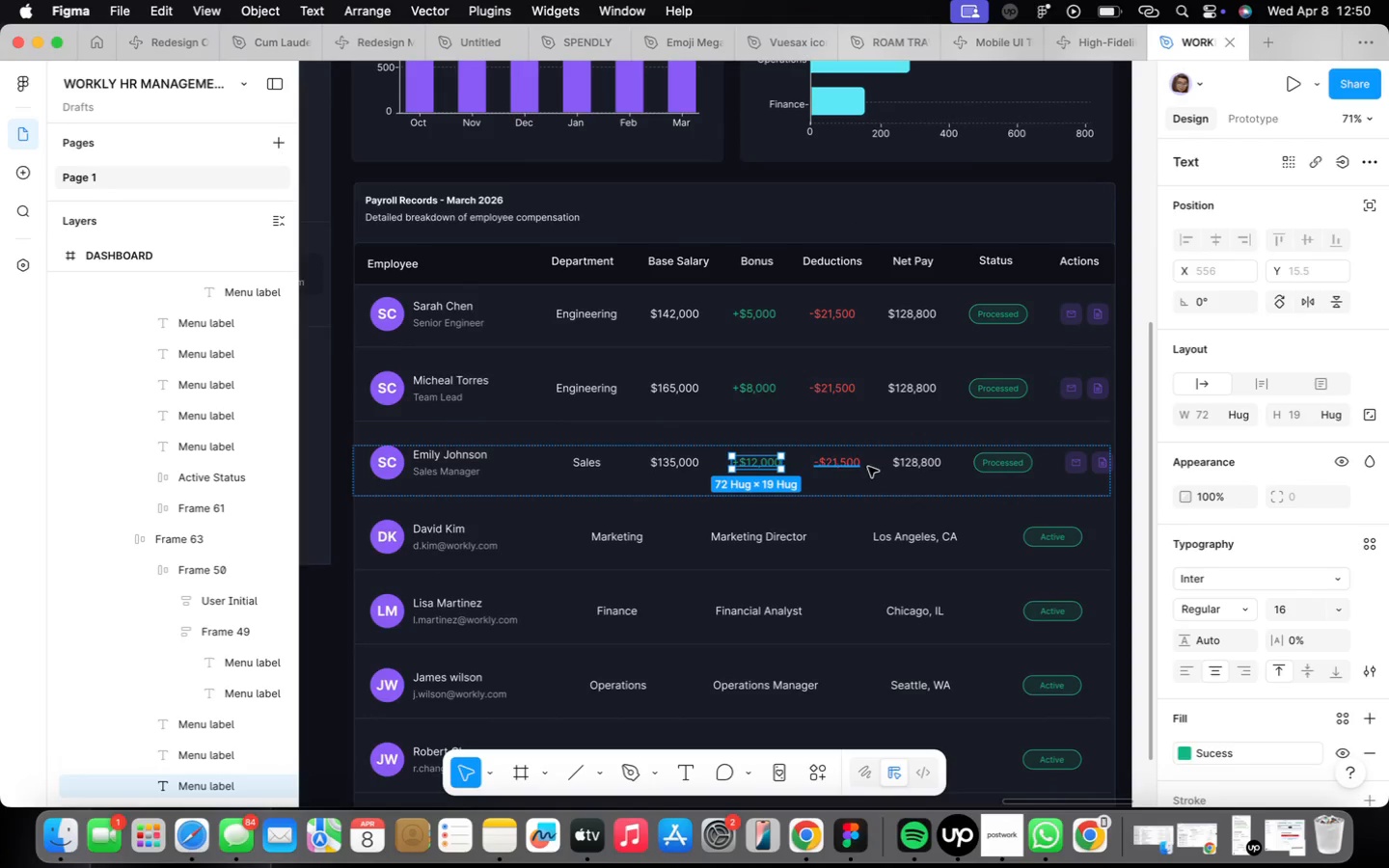 
left_click([871, 469])
 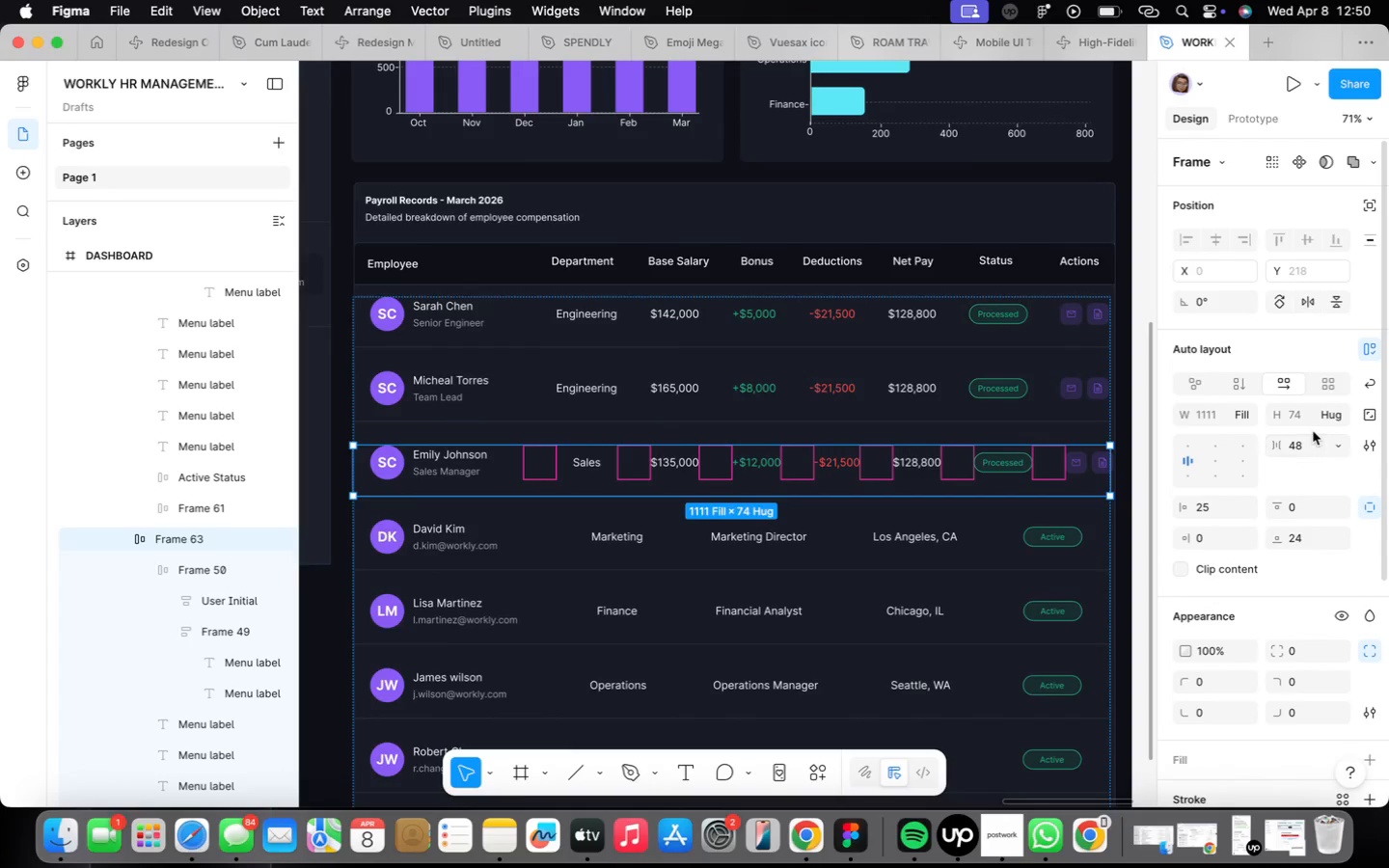 
left_click([1311, 441])
 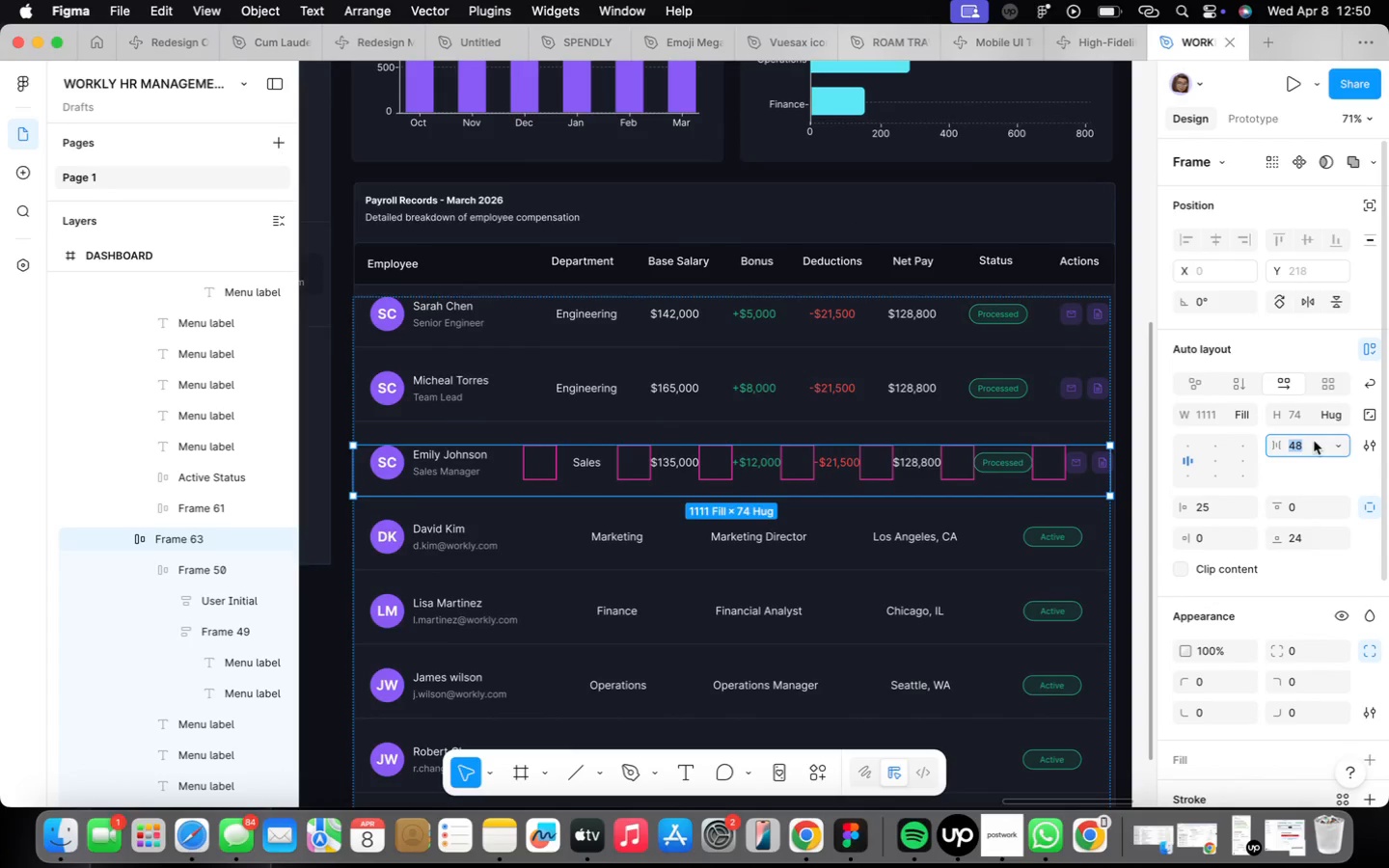 
type(47)
 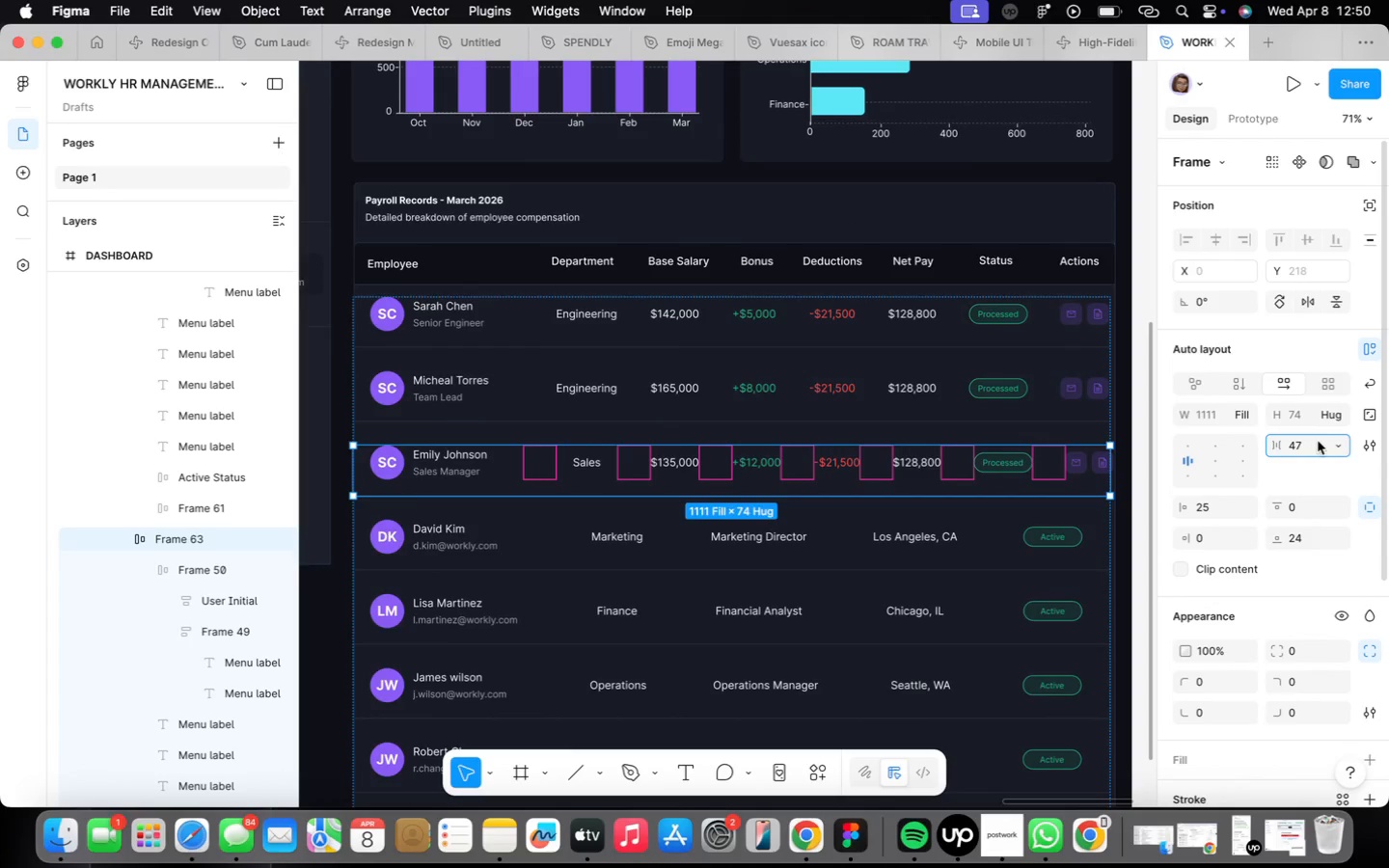 
key(Enter)
 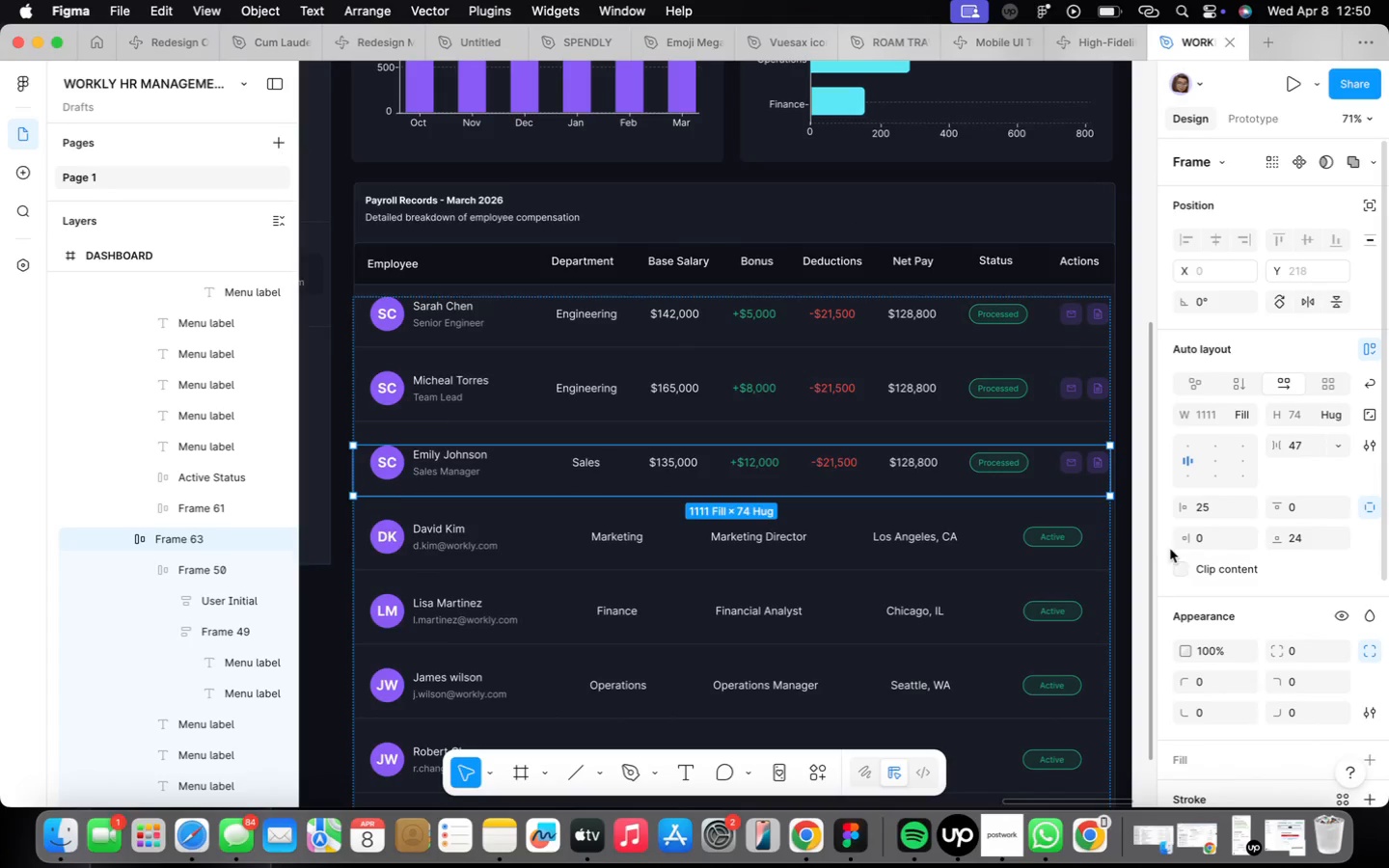 
left_click([1124, 560])
 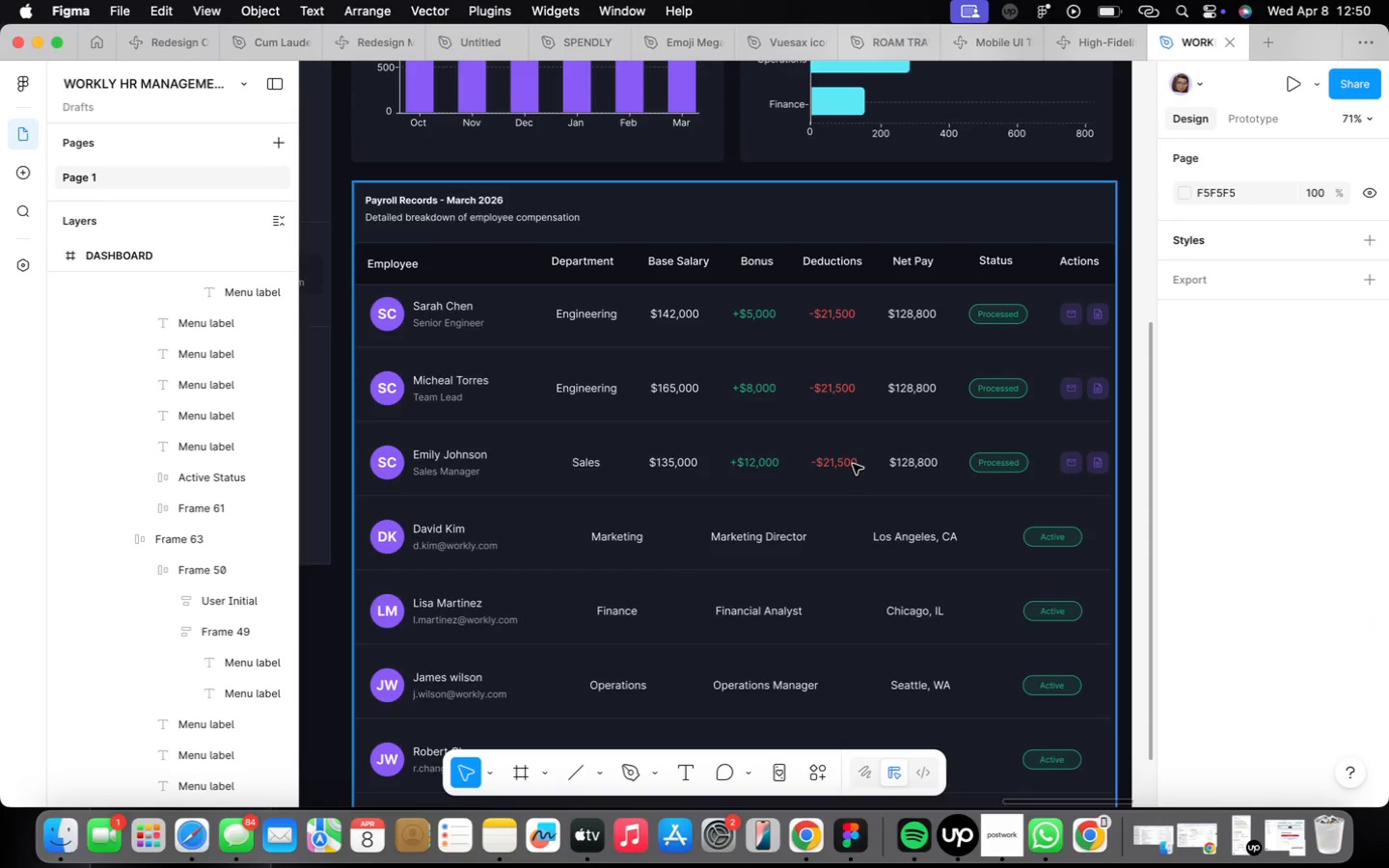 
wait(7.05)
 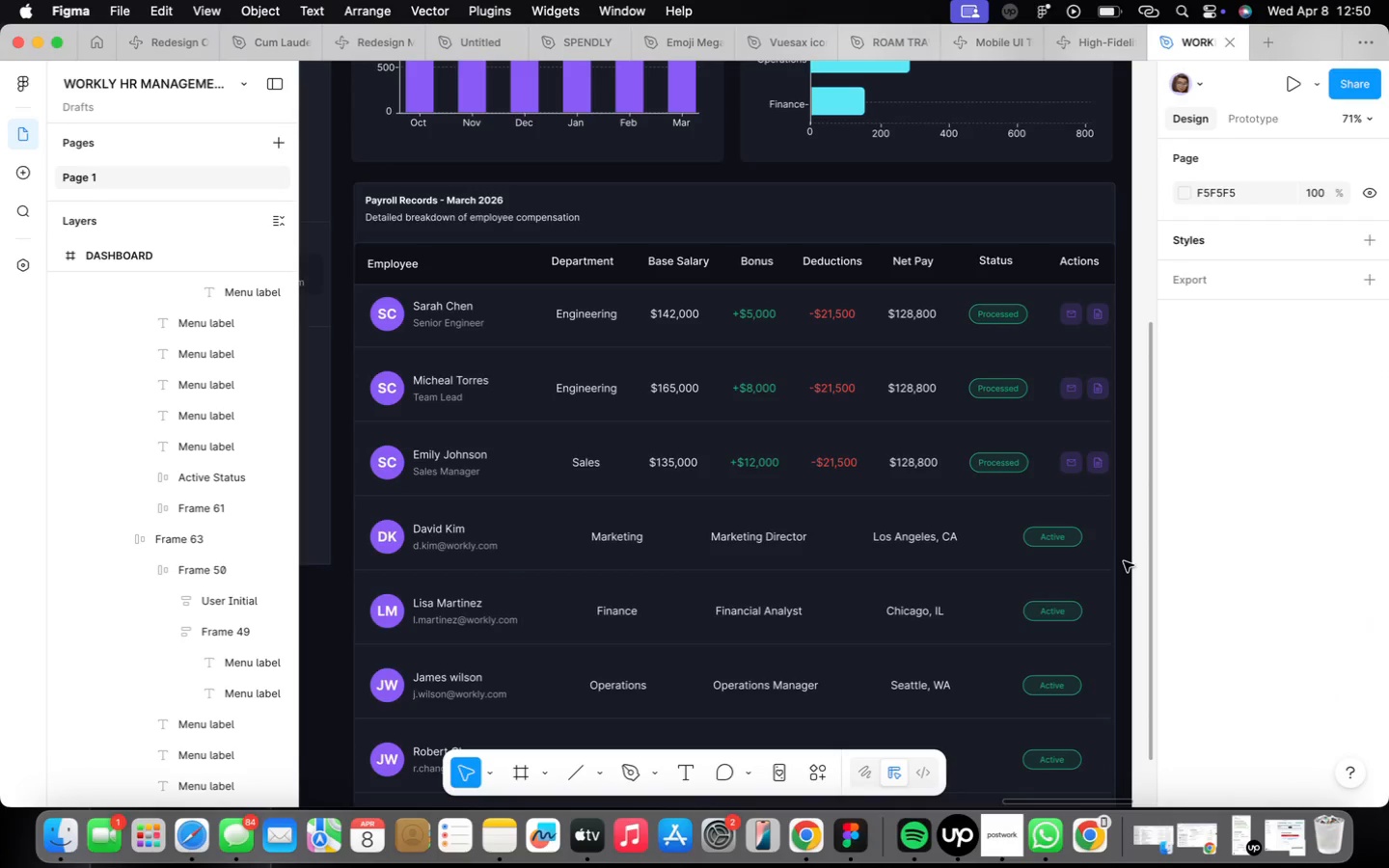 
double_click([853, 464])
 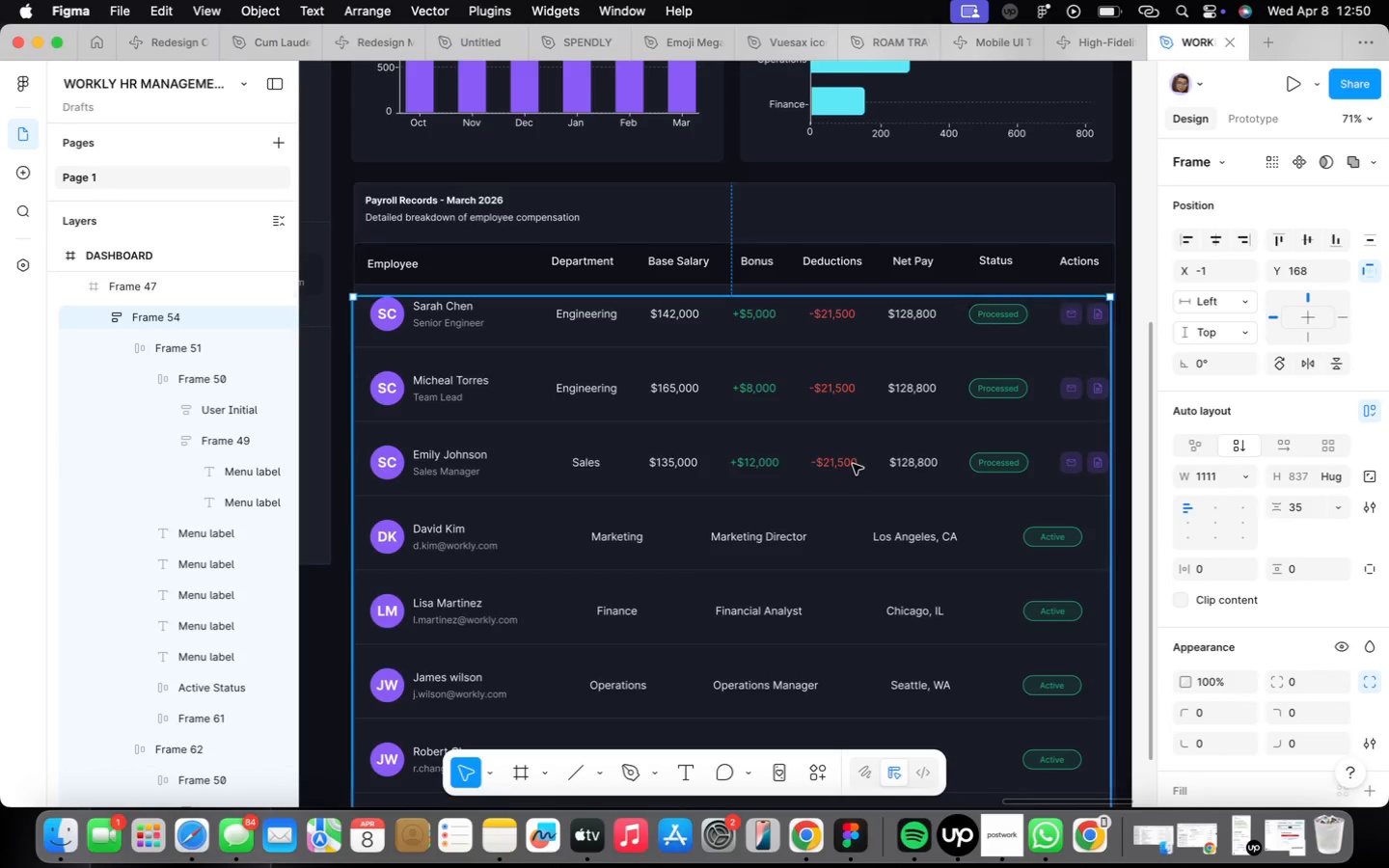 
triple_click([853, 464])
 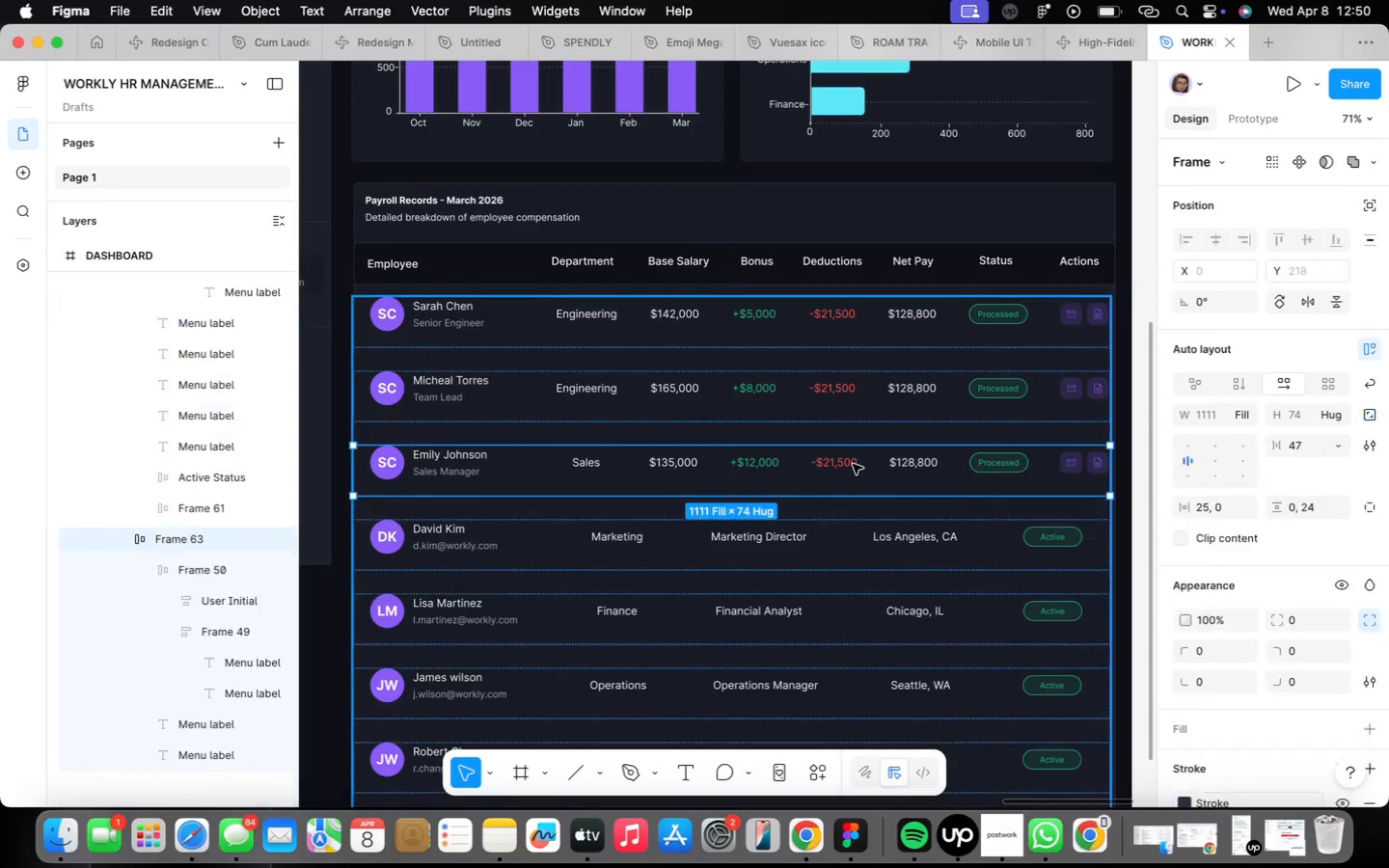 
triple_click([853, 464])
 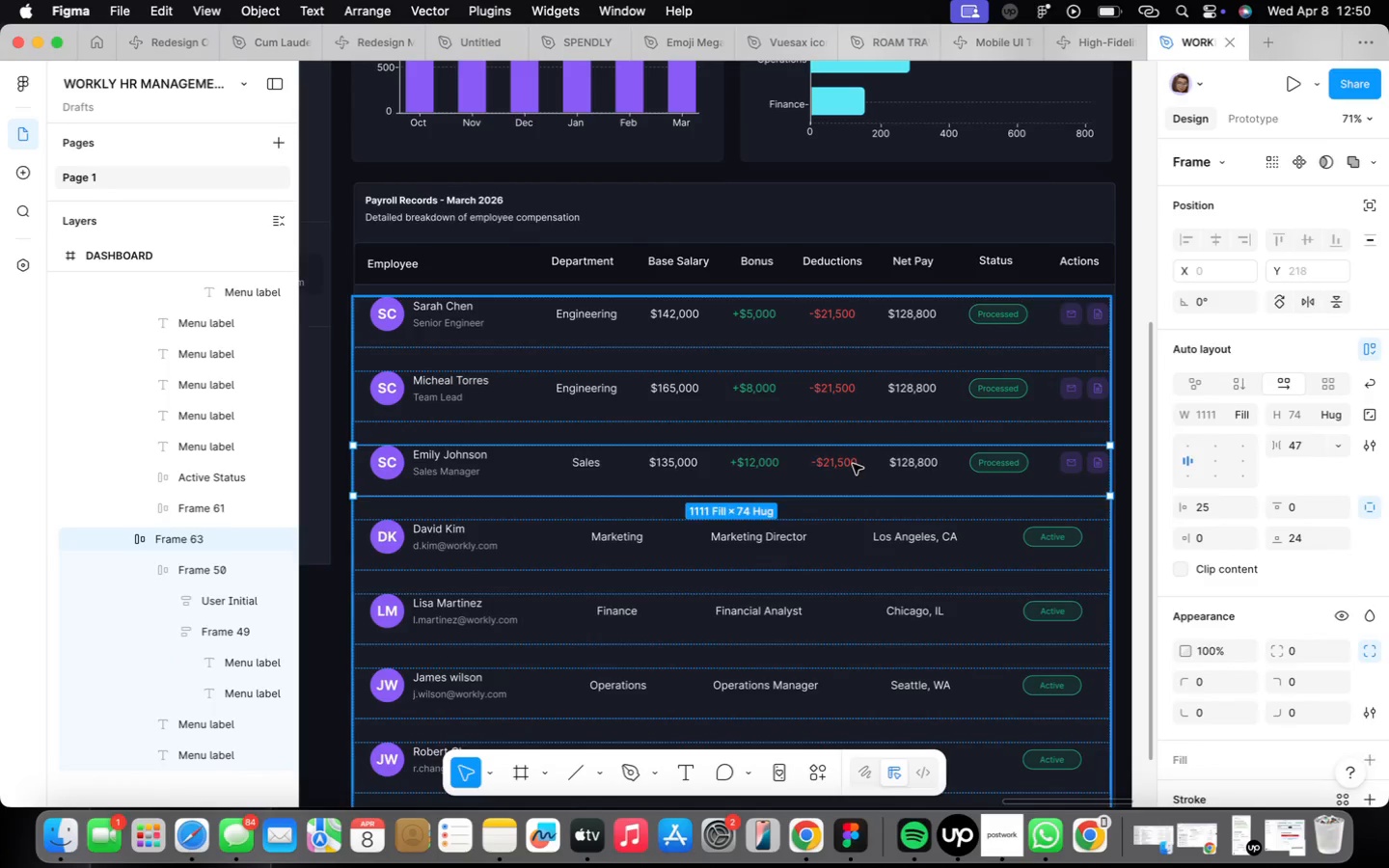 
triple_click([853, 464])
 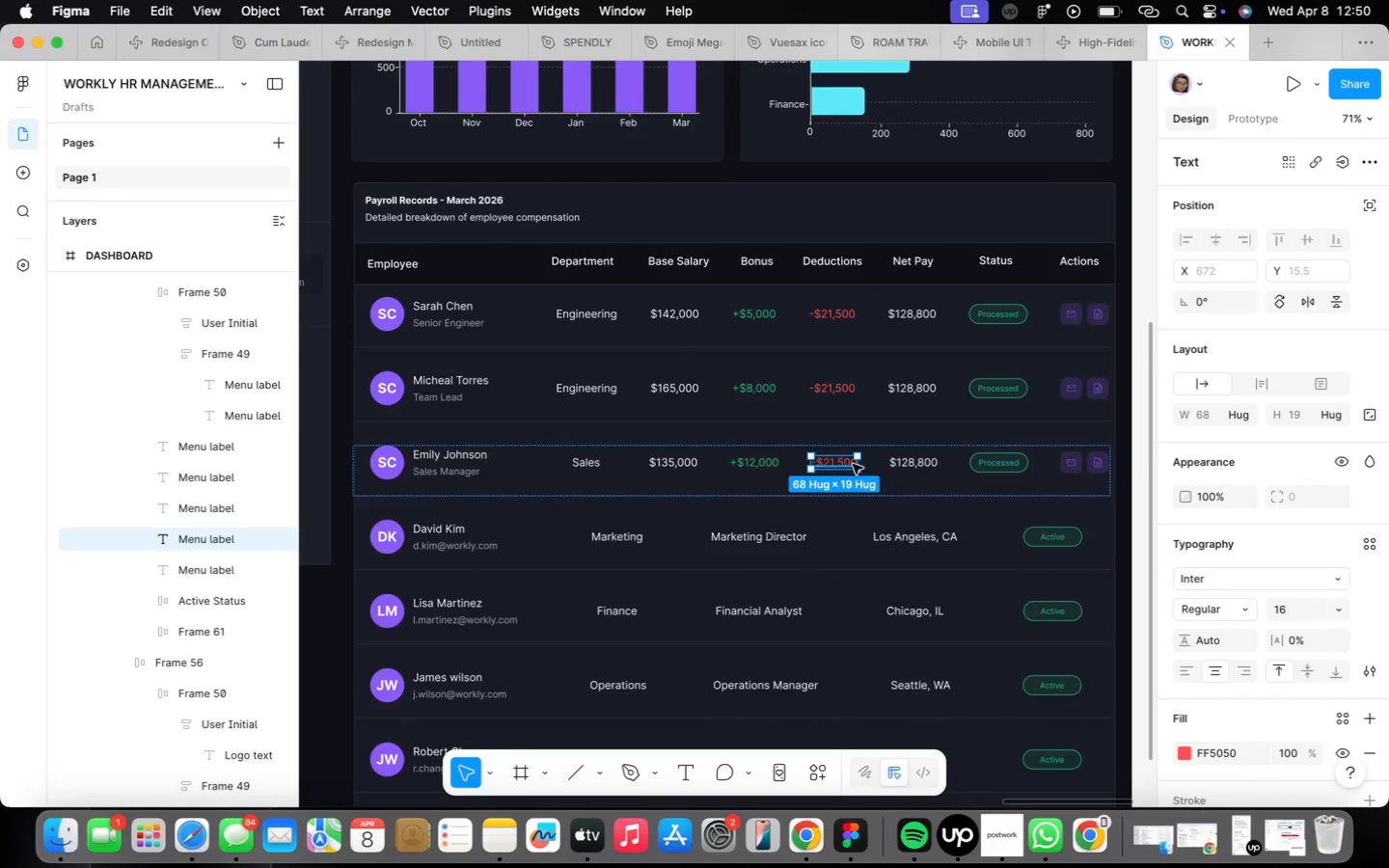 
triple_click([853, 464])
 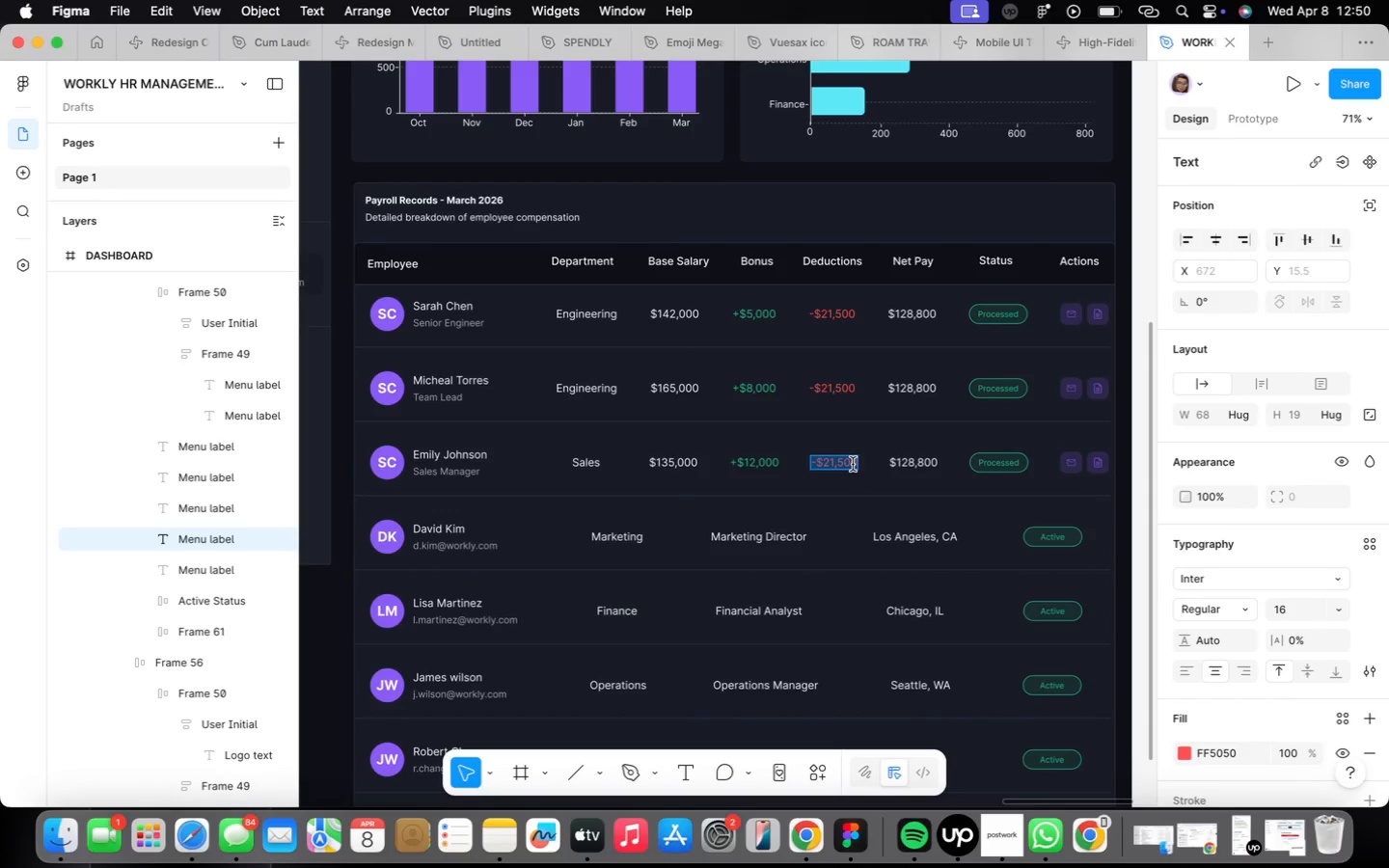 
triple_click([853, 464])
 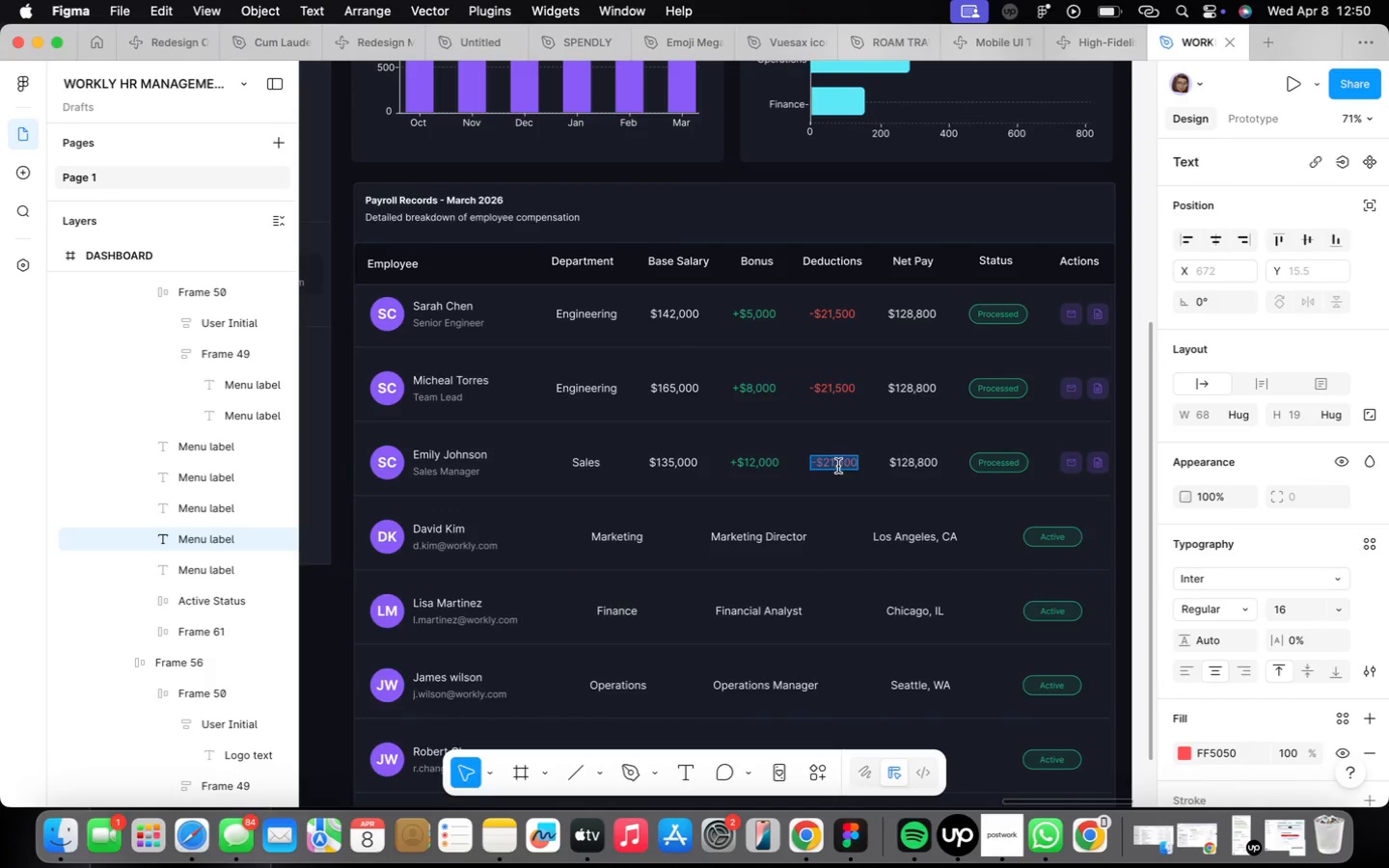 
scroll: coordinate [854, 474], scroll_direction: up, amount: 9.0
 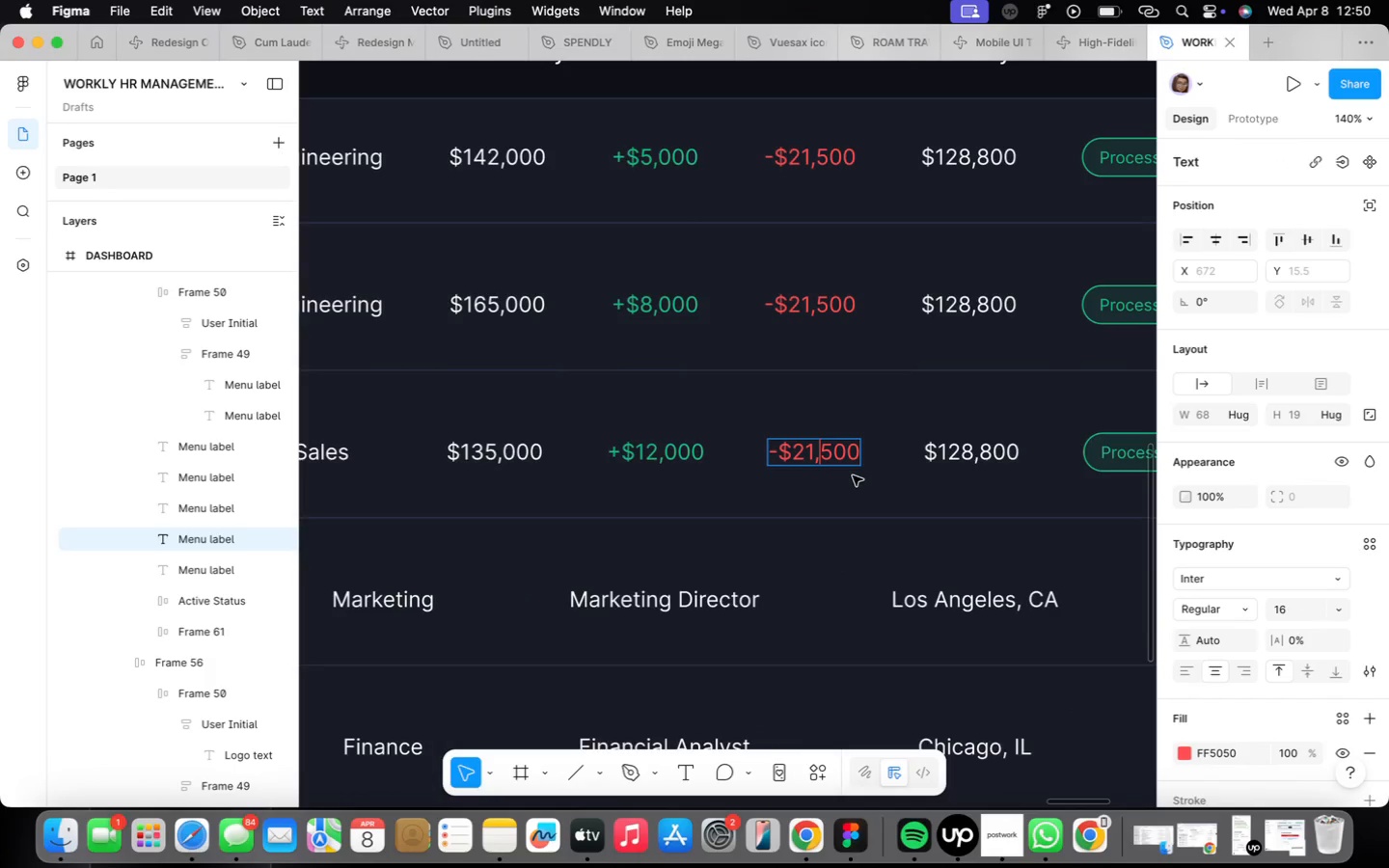 
key(ArrowLeft)
 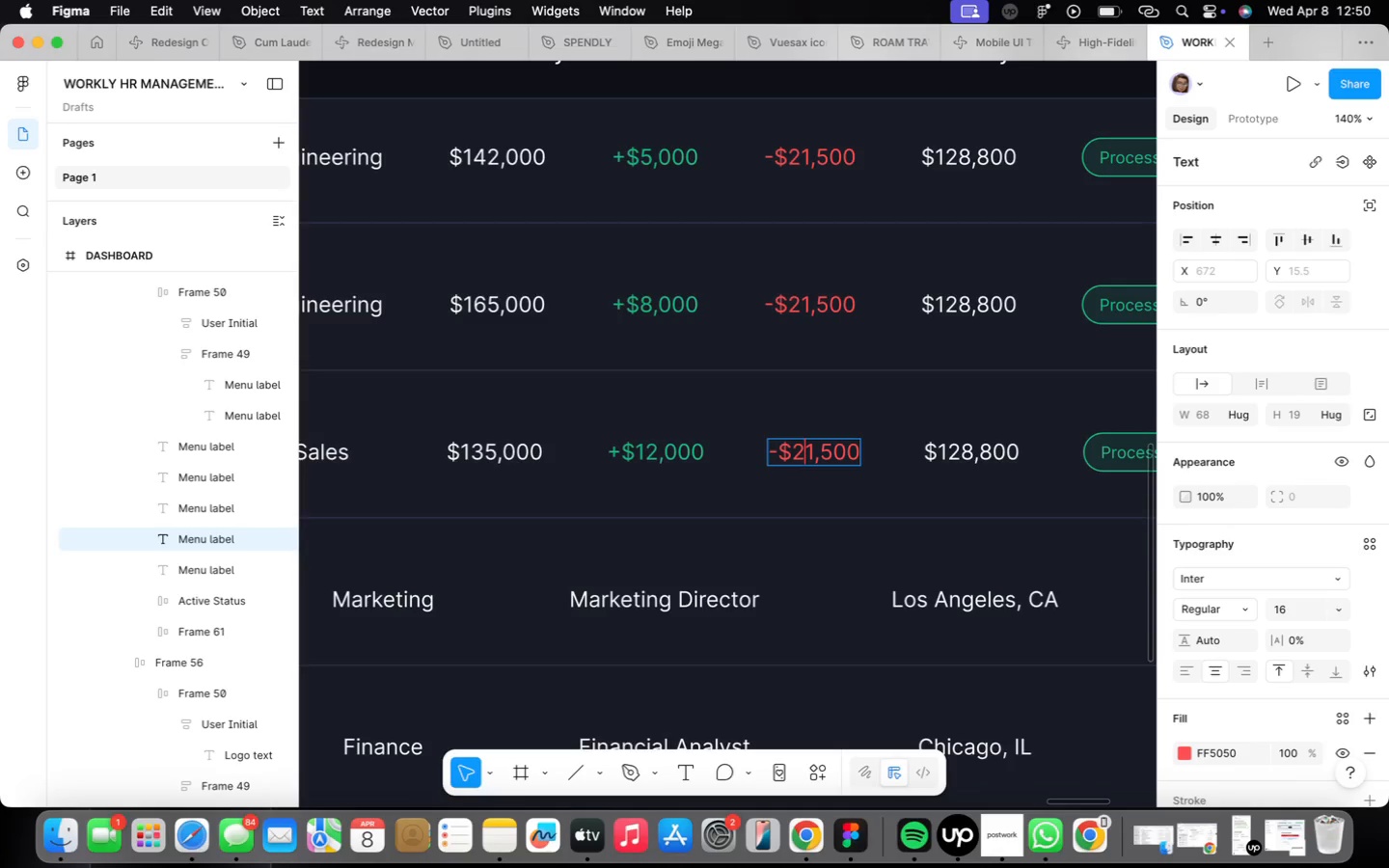 
key(ArrowLeft)
 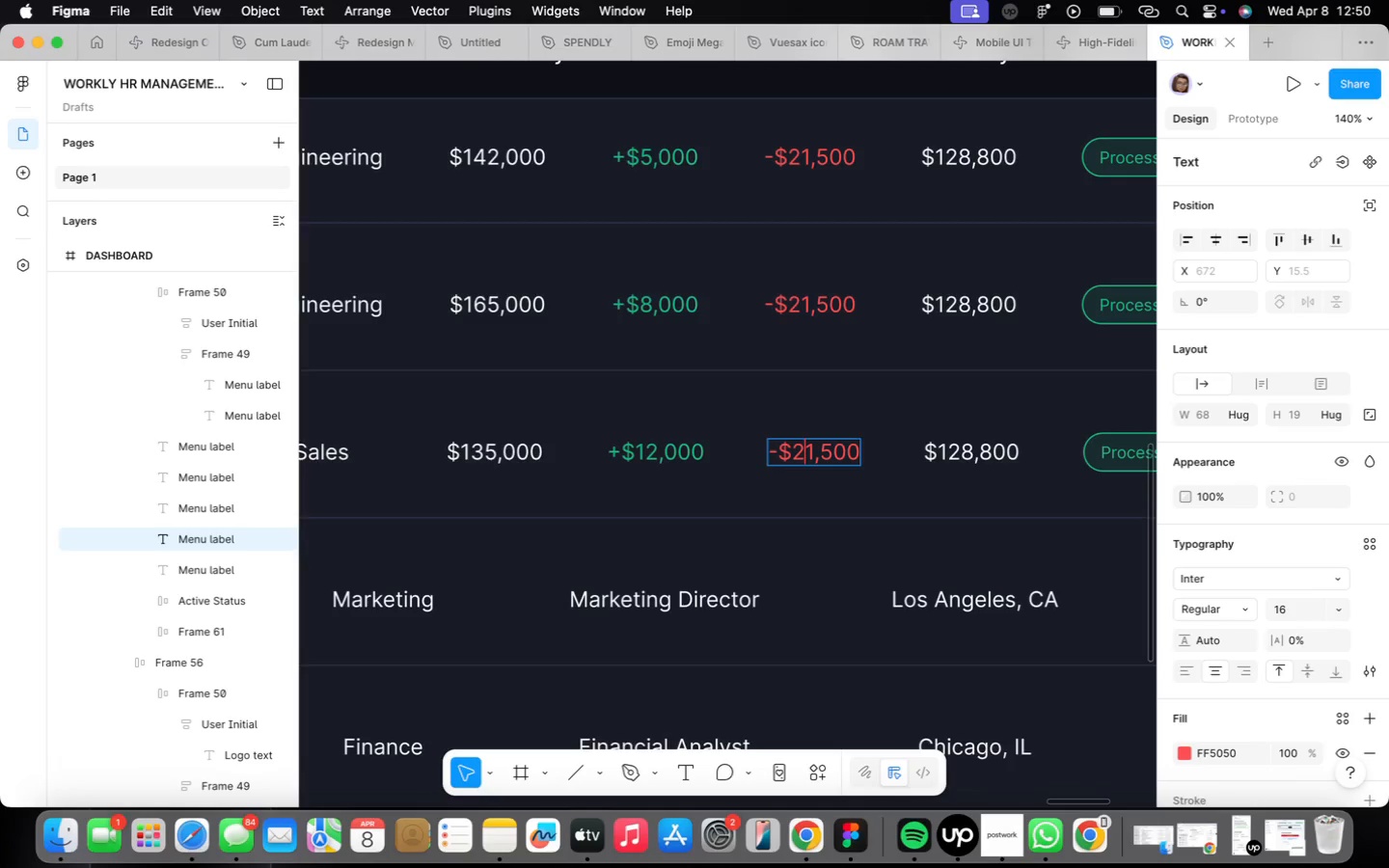 
key(Backspace)
 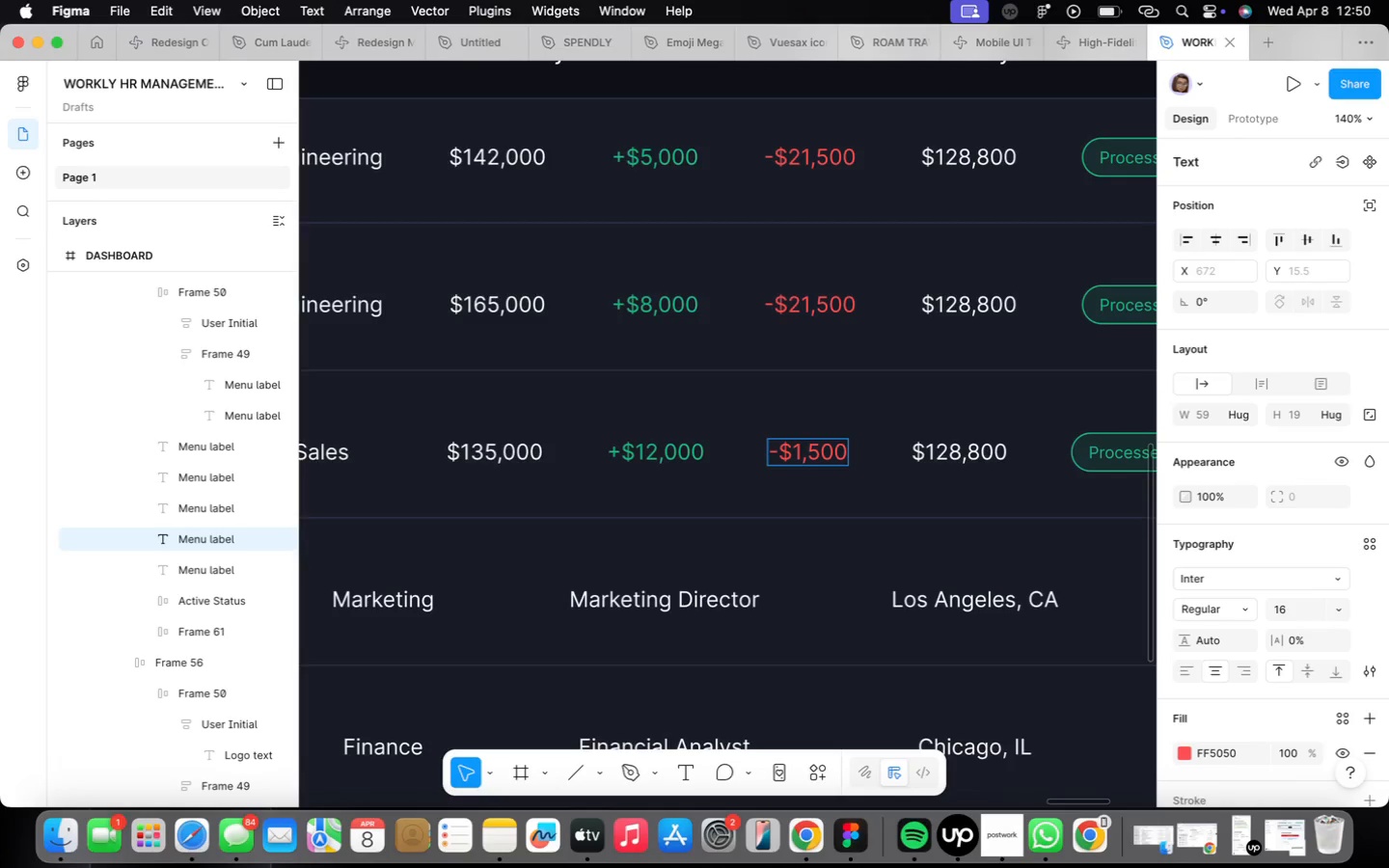 
key(ArrowRight)
 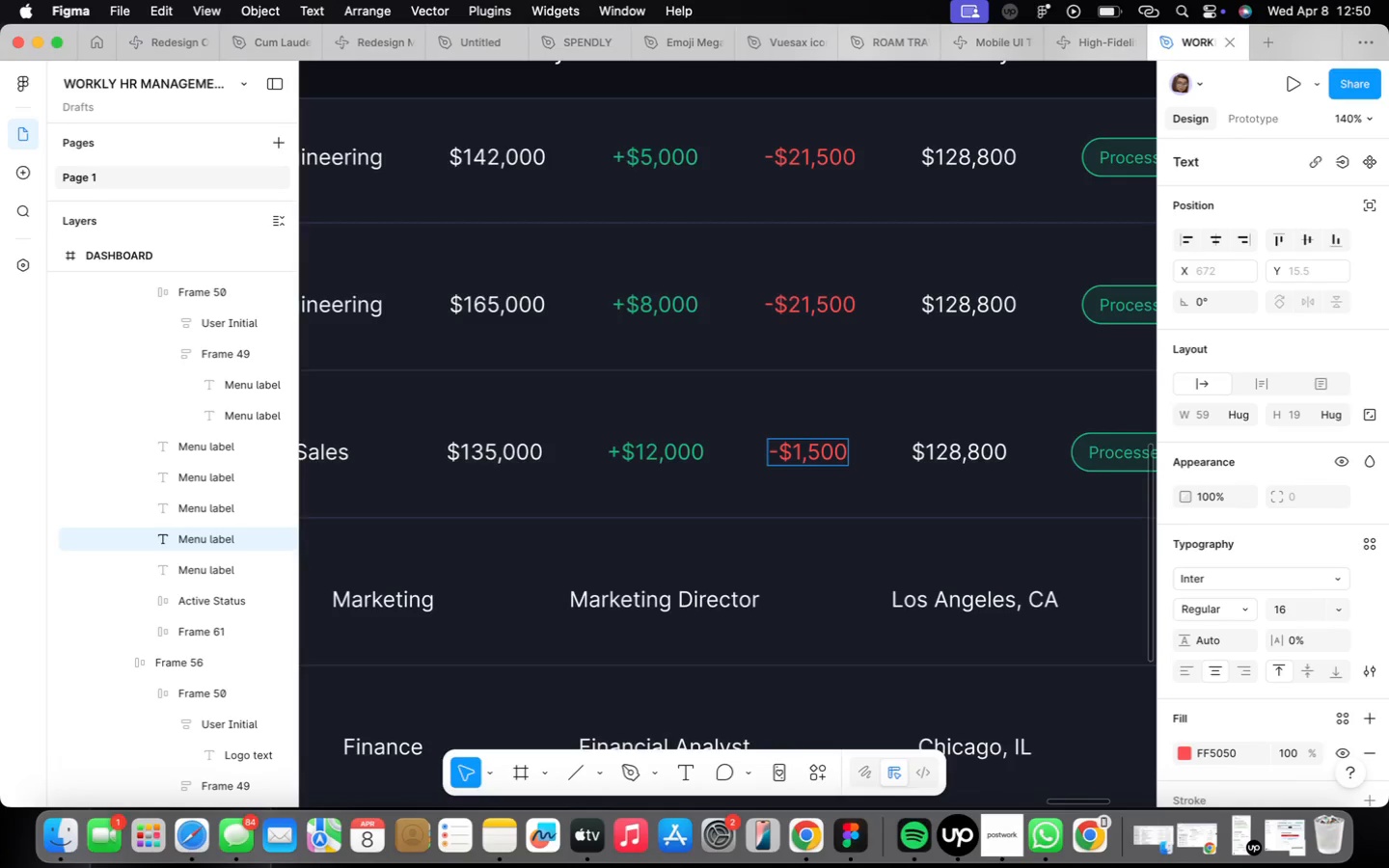 
hold_key(key=7, duration=0.31)
 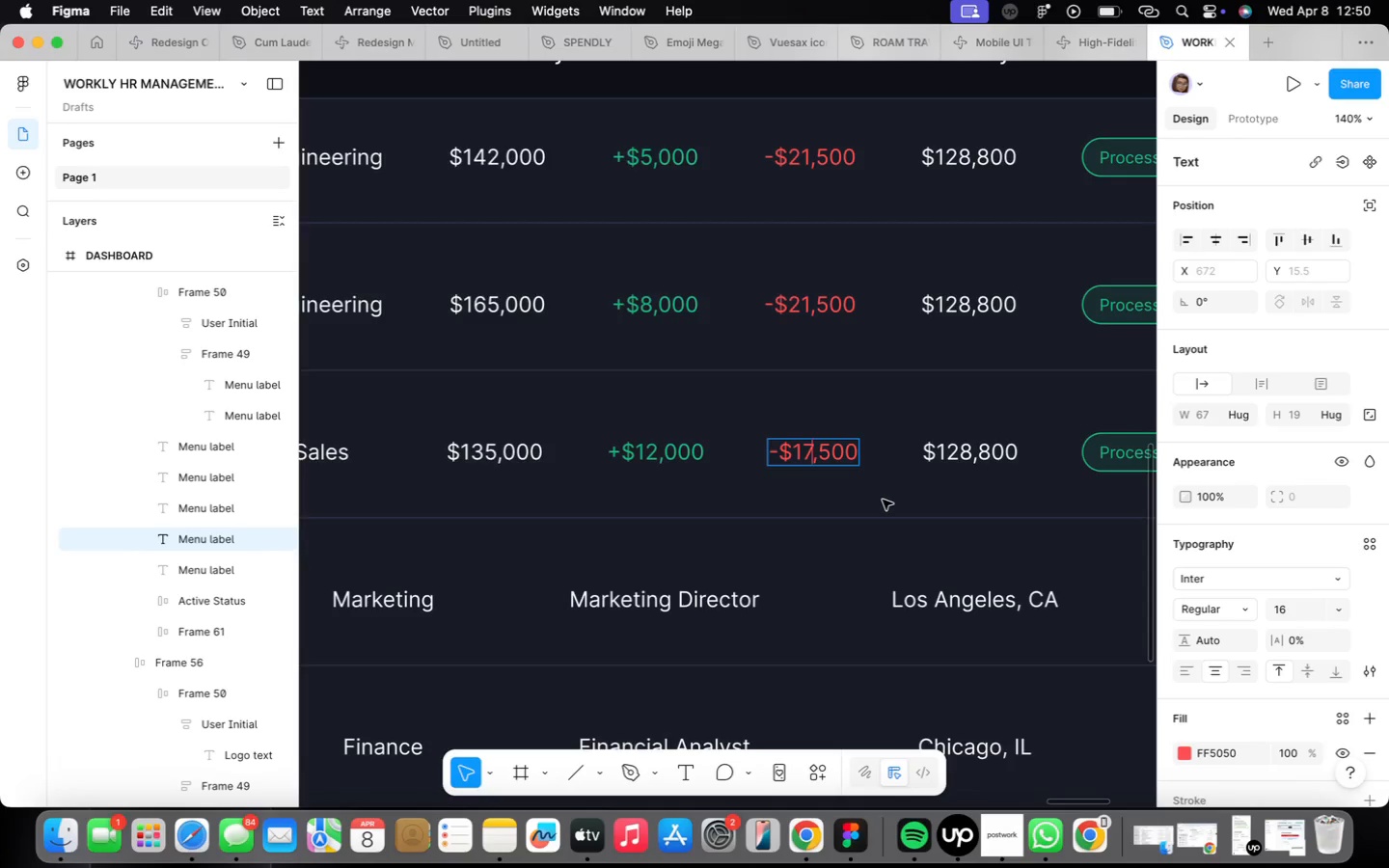 
left_click([883, 500])
 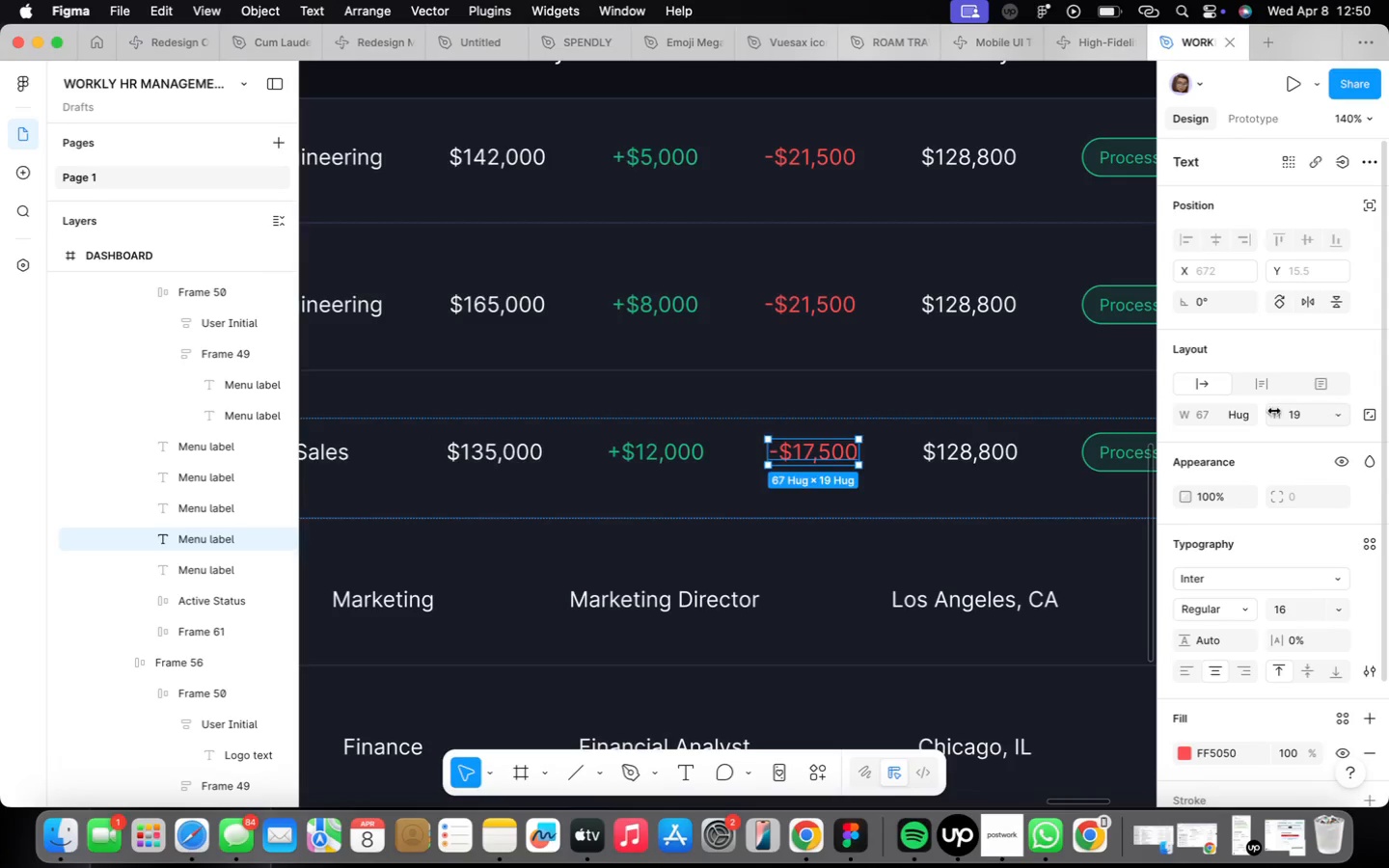 
left_click([1252, 414])
 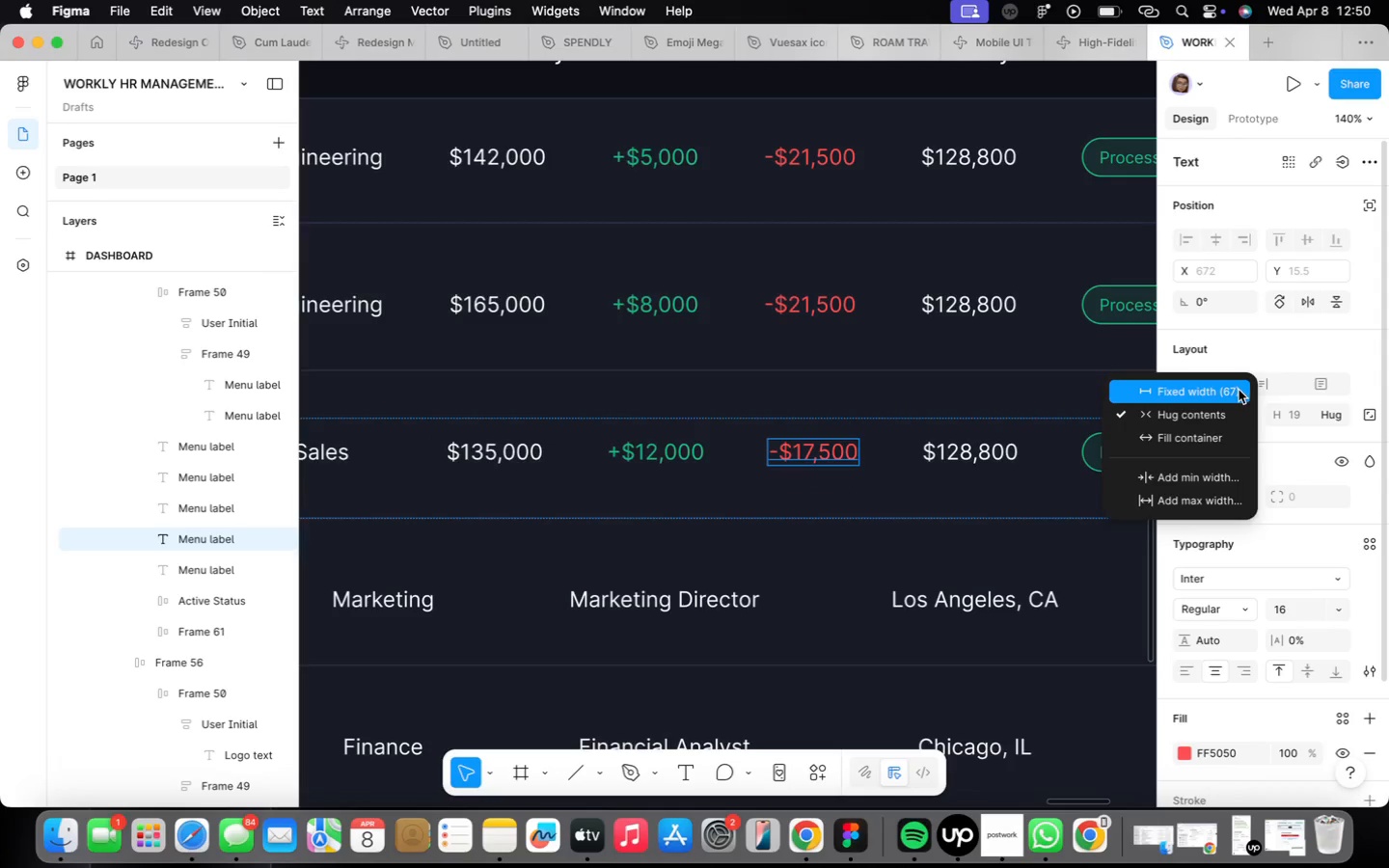 
left_click([1239, 391])
 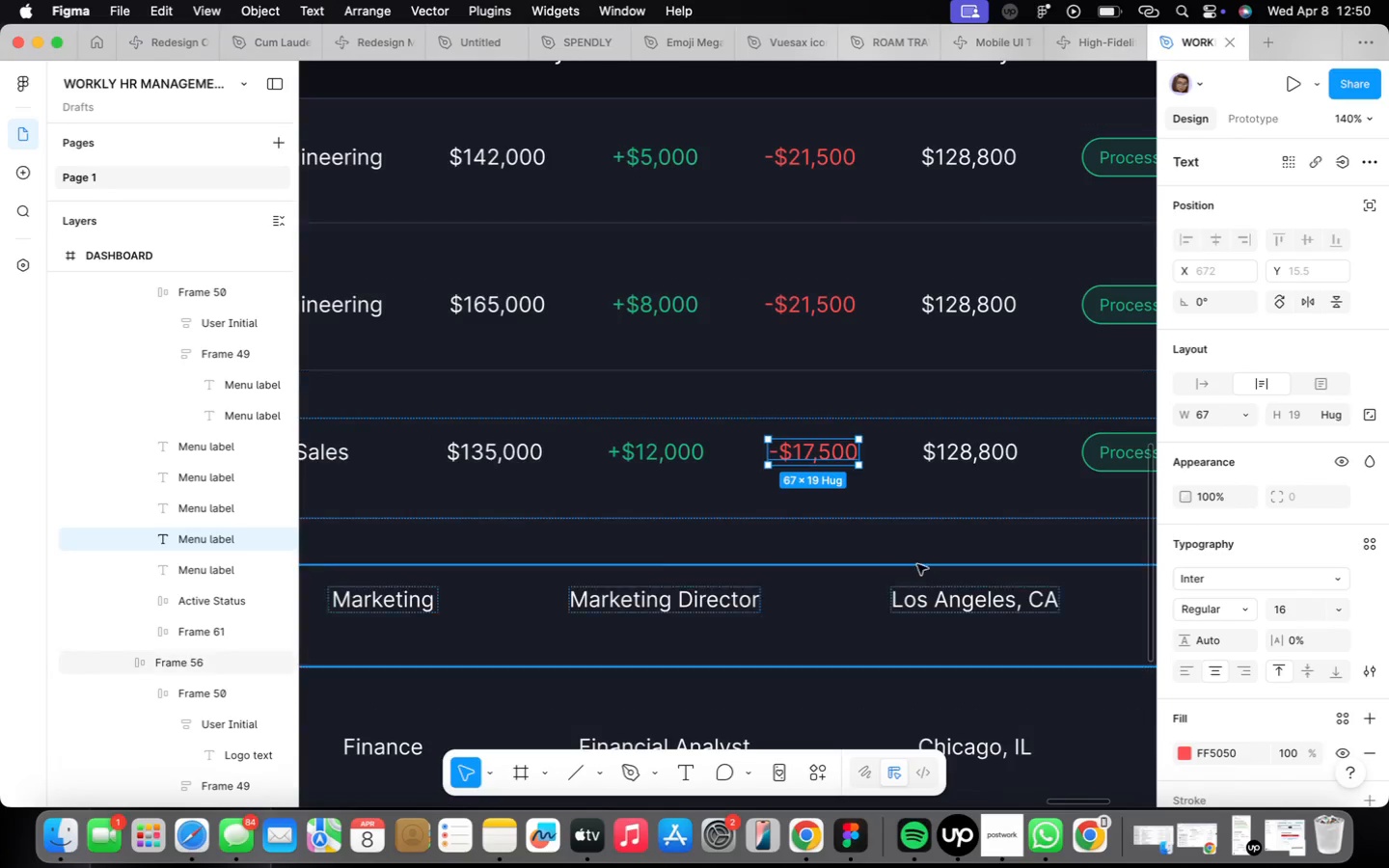 
scroll: coordinate [921, 539], scroll_direction: down, amount: 8.0
 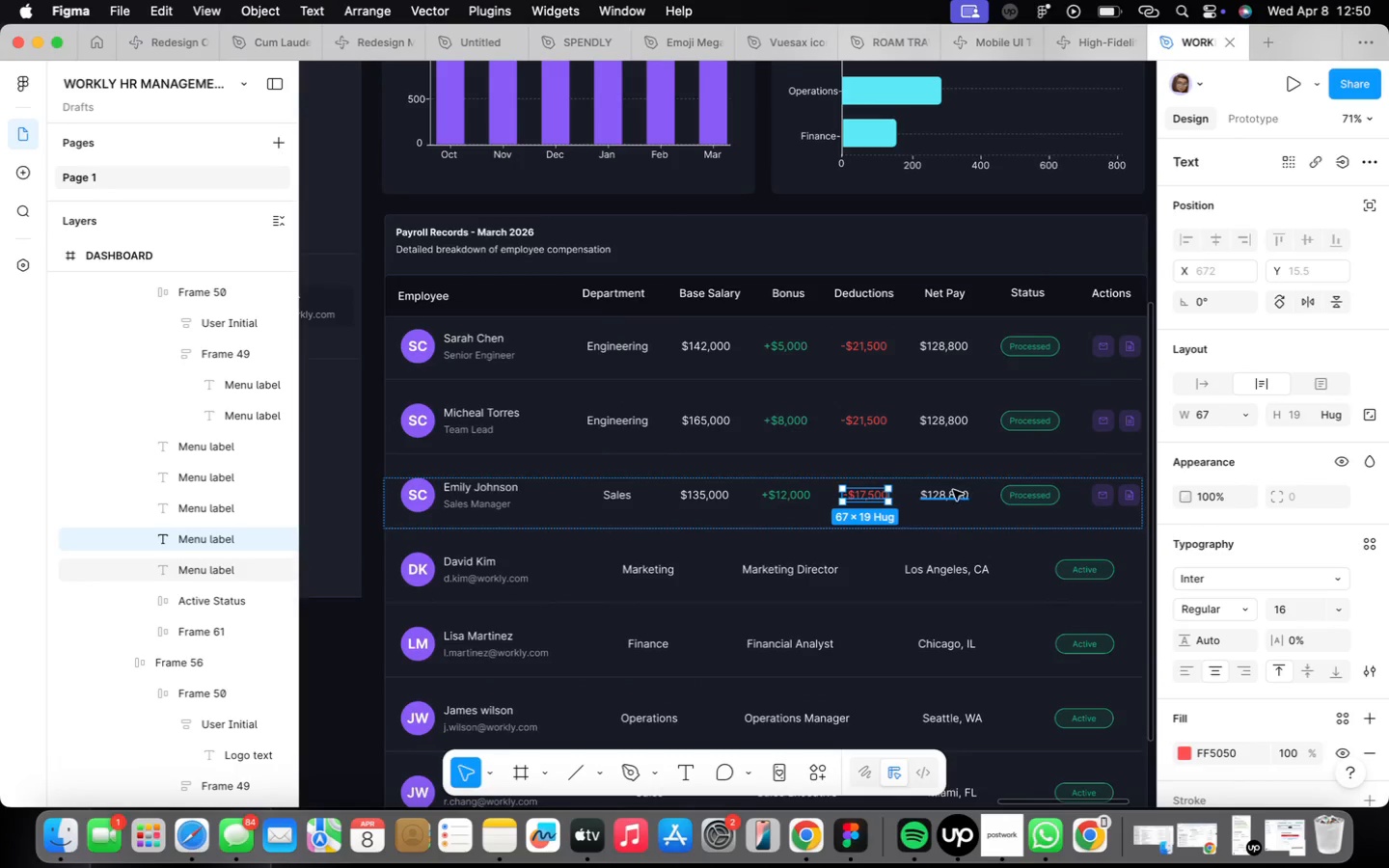 
left_click([953, 493])
 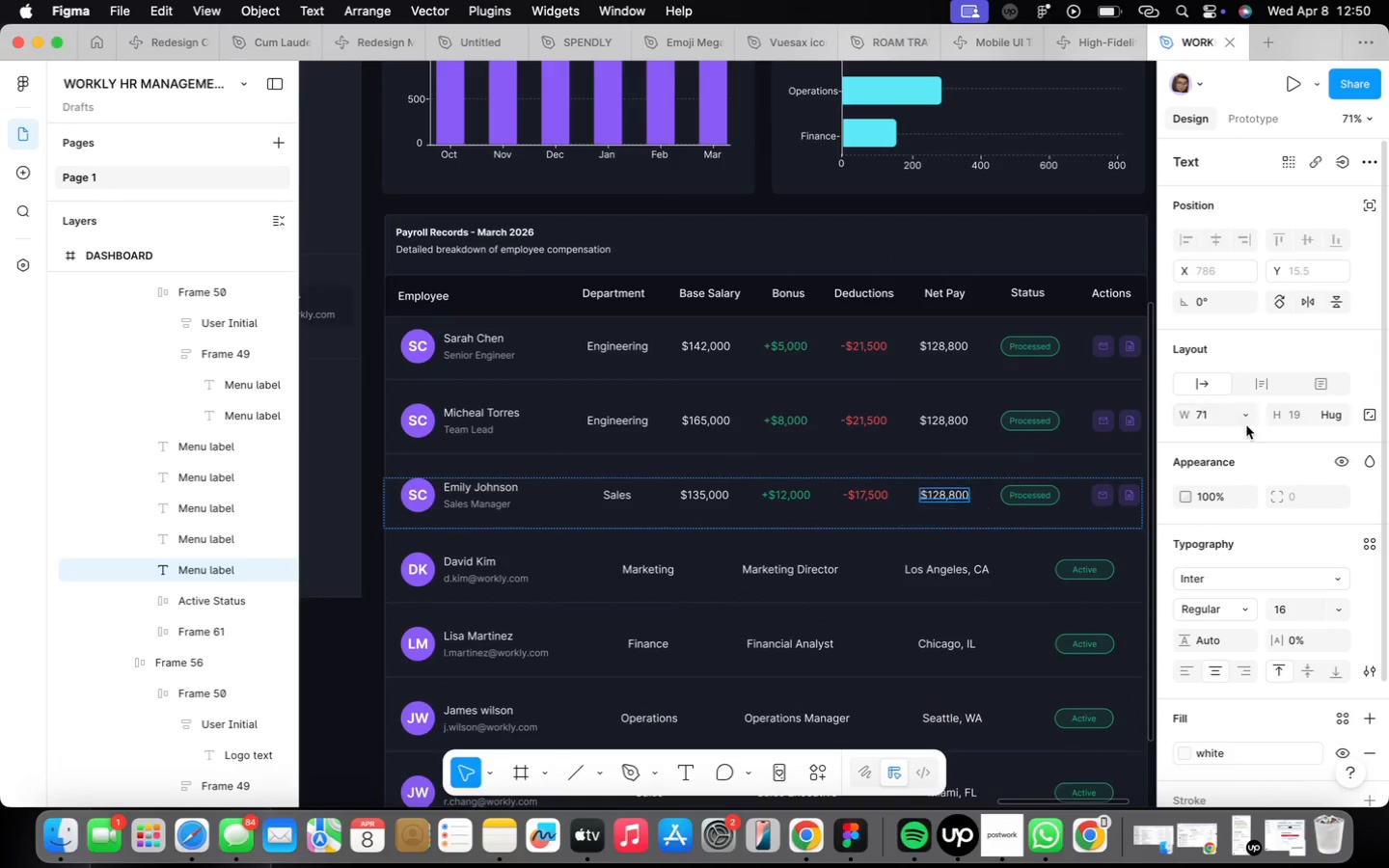 
left_click([1249, 420])
 